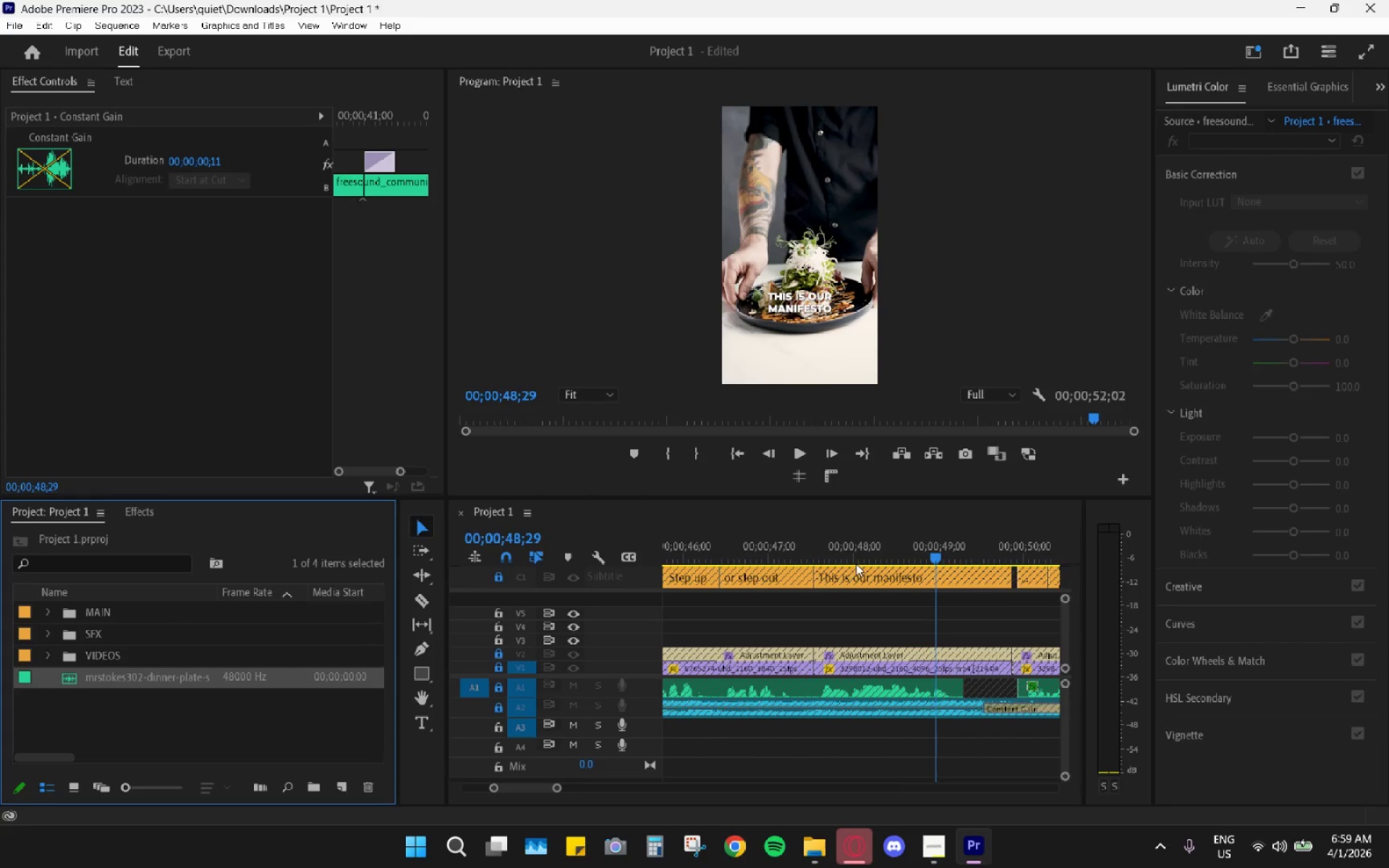 
left_click_drag(start_coordinate=[835, 552], to_coordinate=[814, 557])
 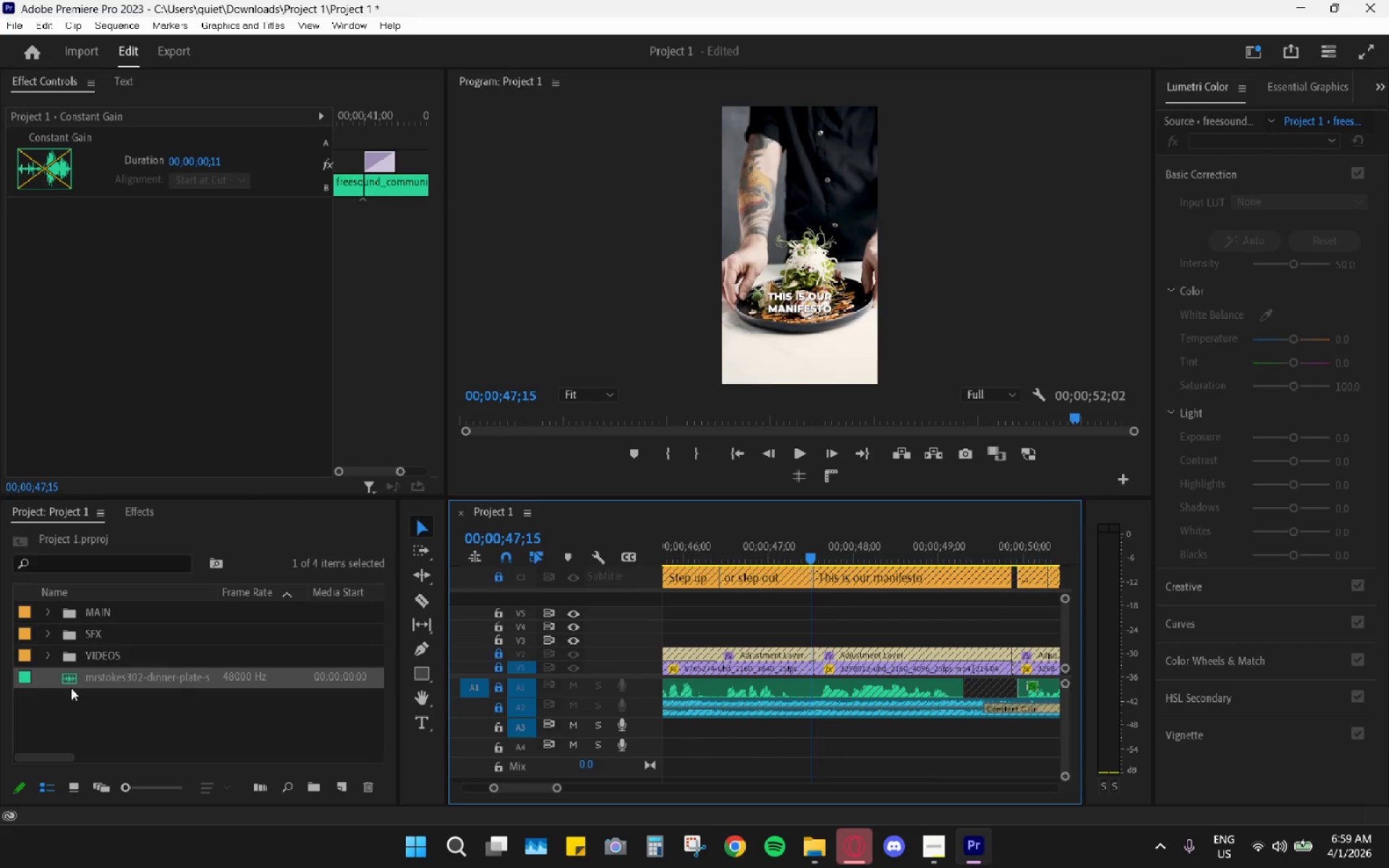 
left_click_drag(start_coordinate=[91, 672], to_coordinate=[812, 730])
 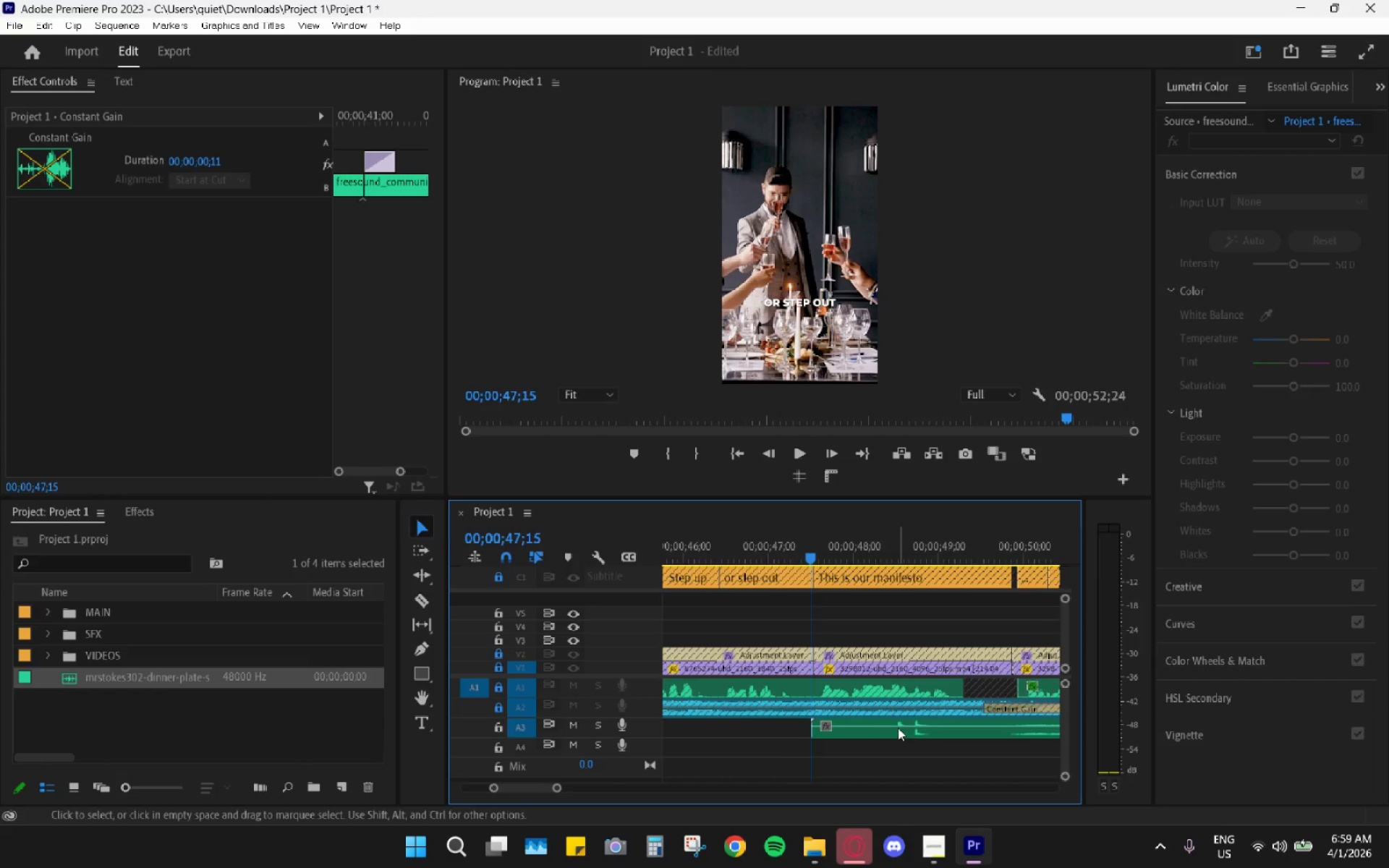 
scroll: coordinate [902, 733], scroll_direction: none, amount: 0.0
 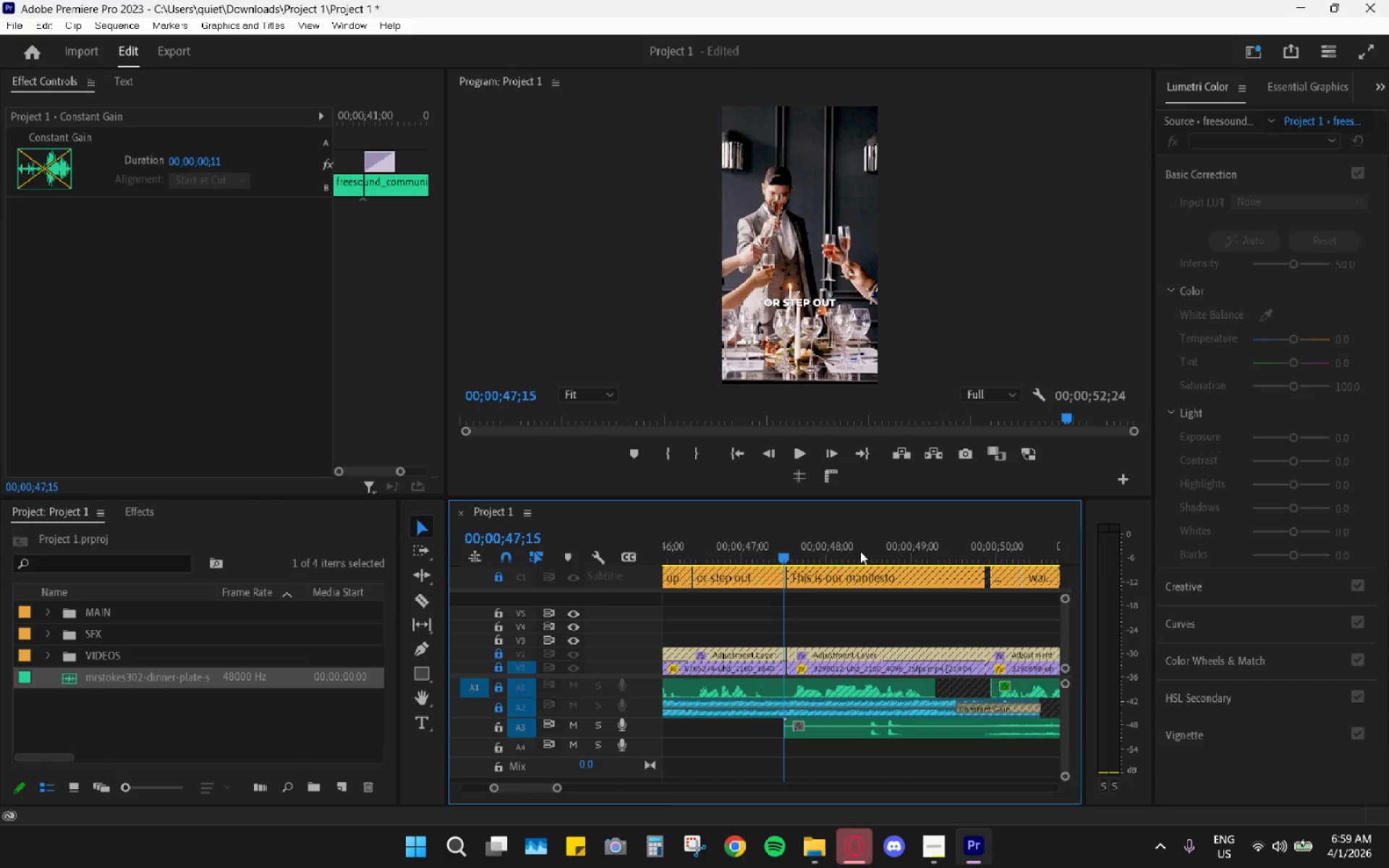 
left_click_drag(start_coordinate=[850, 548], to_coordinate=[846, 550])
 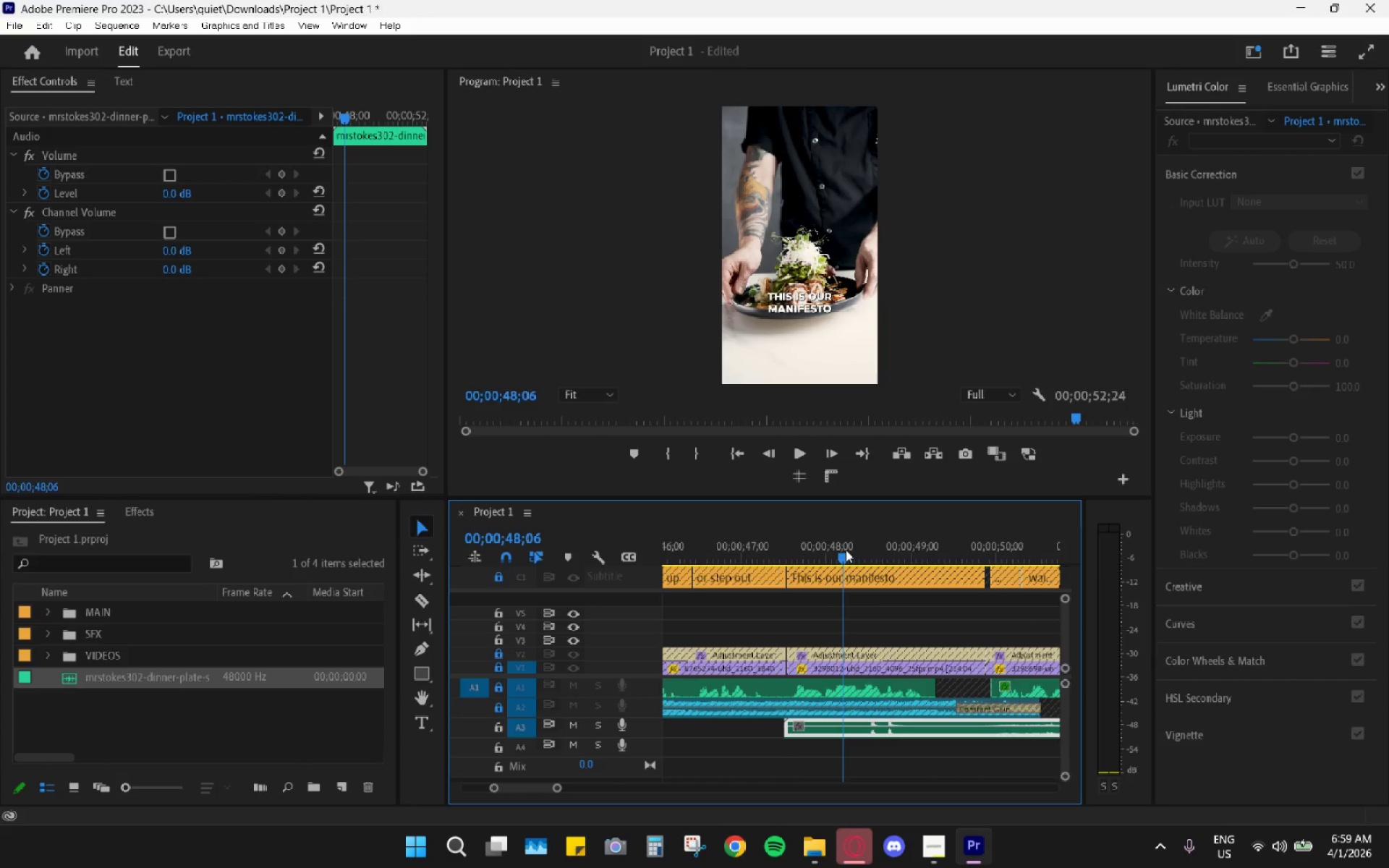 
key(Space)
 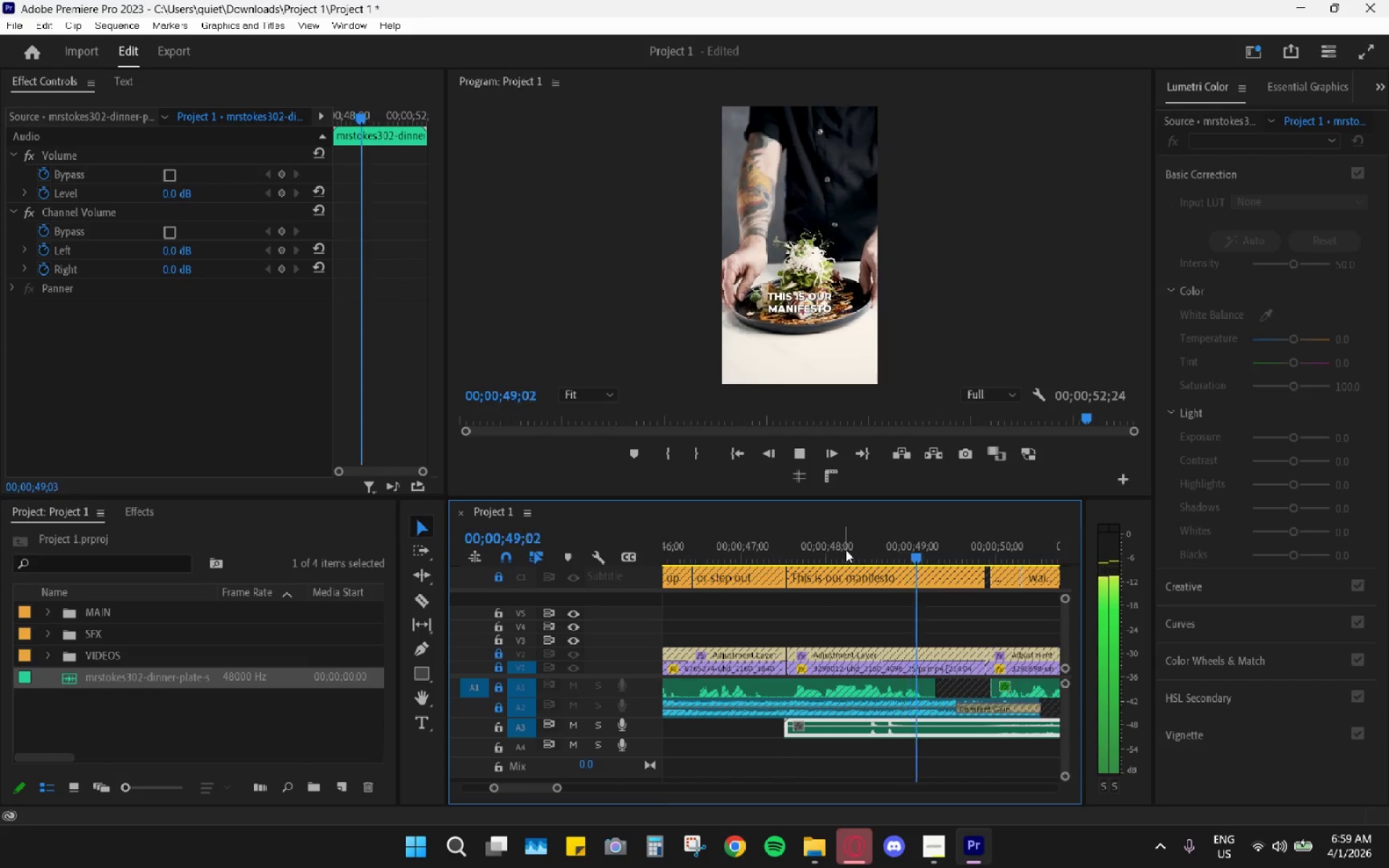 
key(Space)
 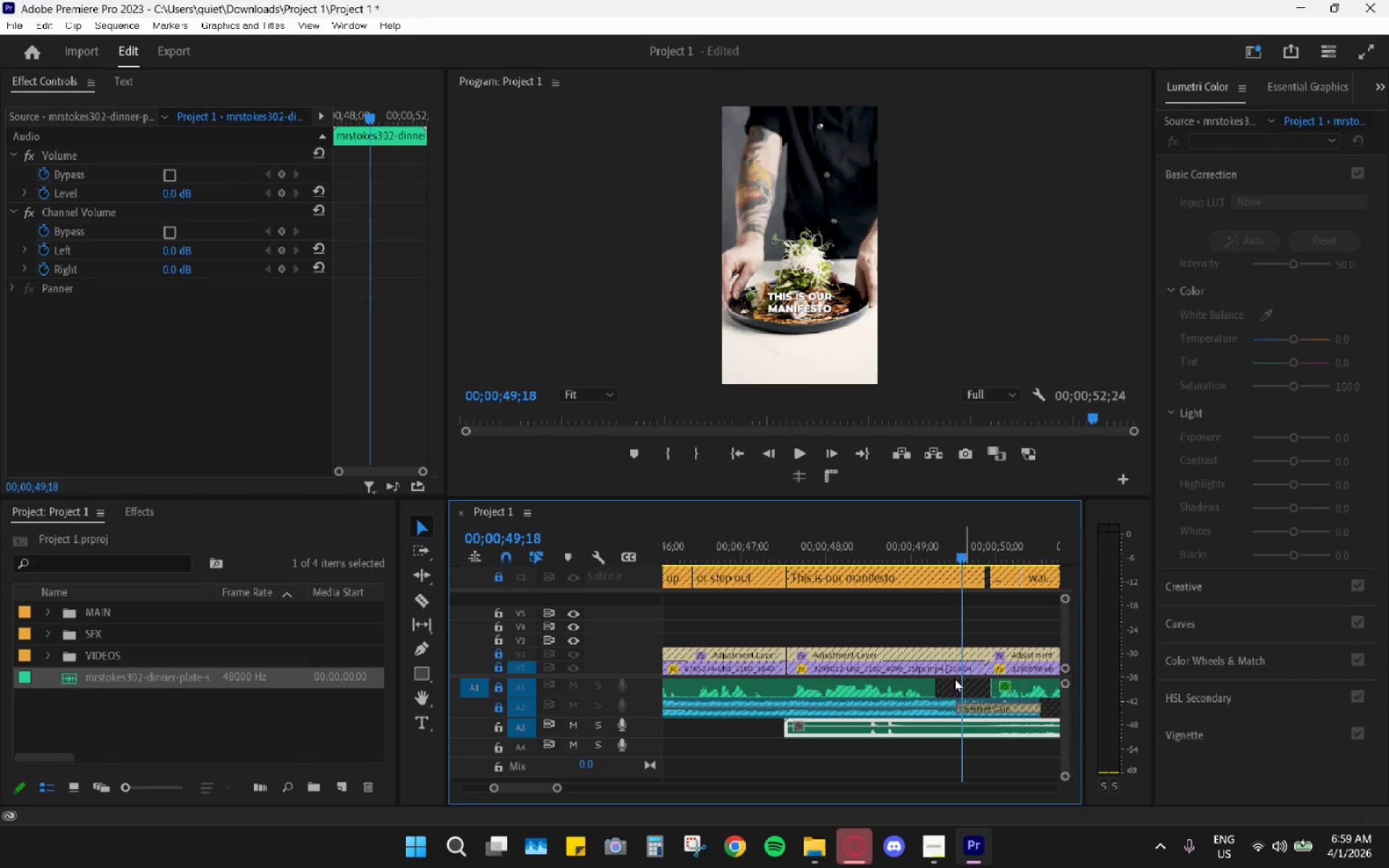 
left_click_drag(start_coordinate=[796, 550], to_coordinate=[788, 553])
 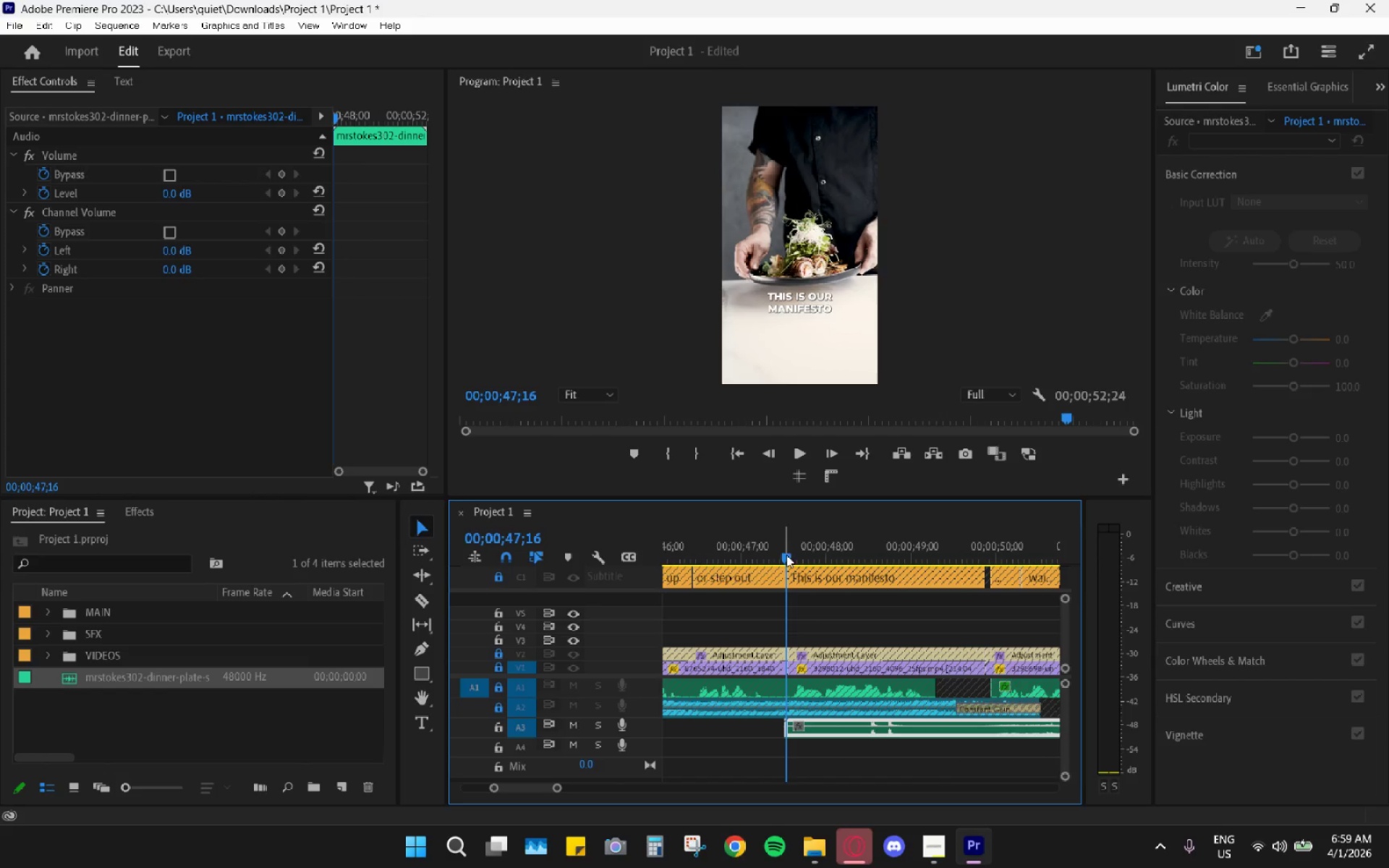 
key(Space)
 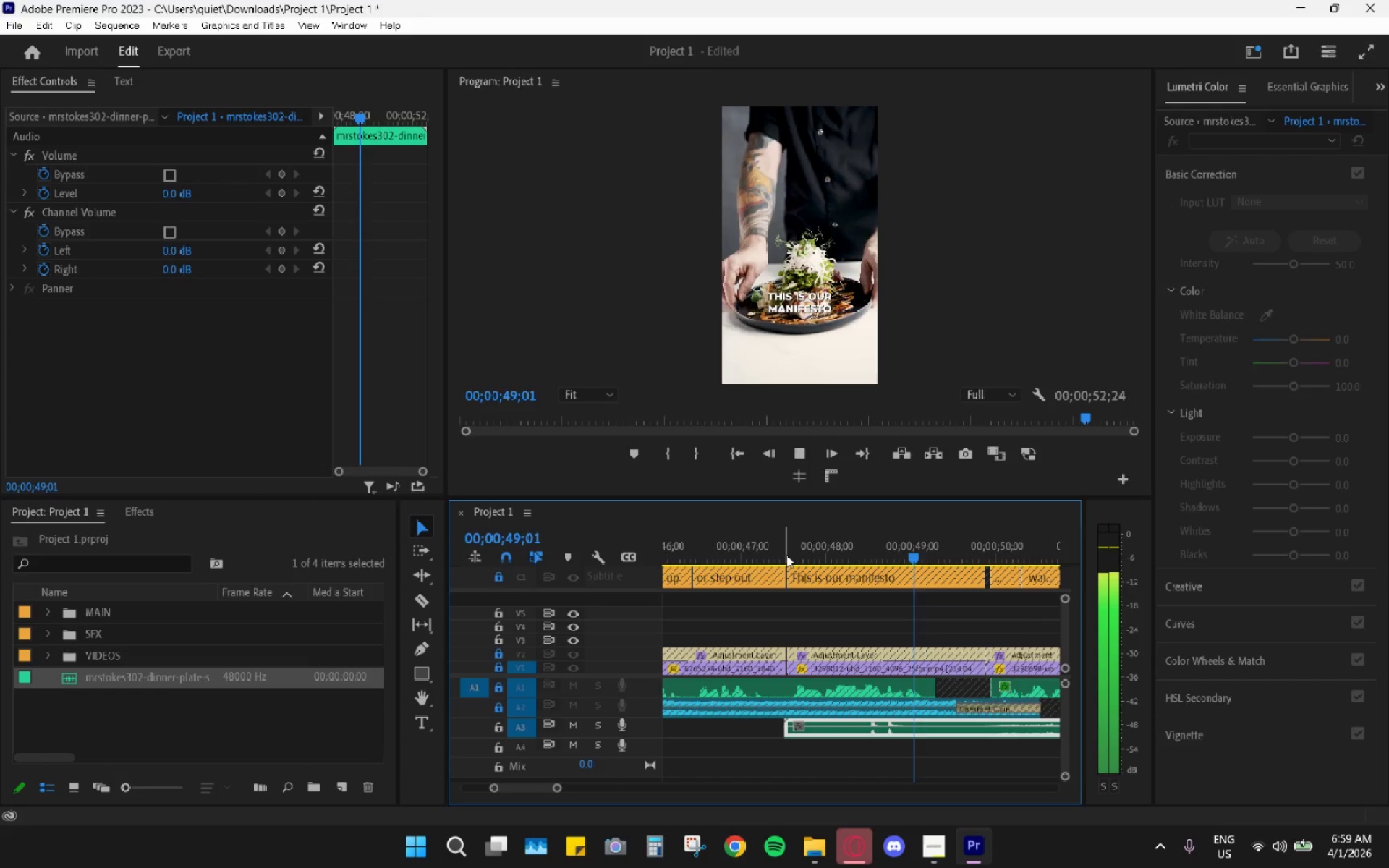 
key(Space)
 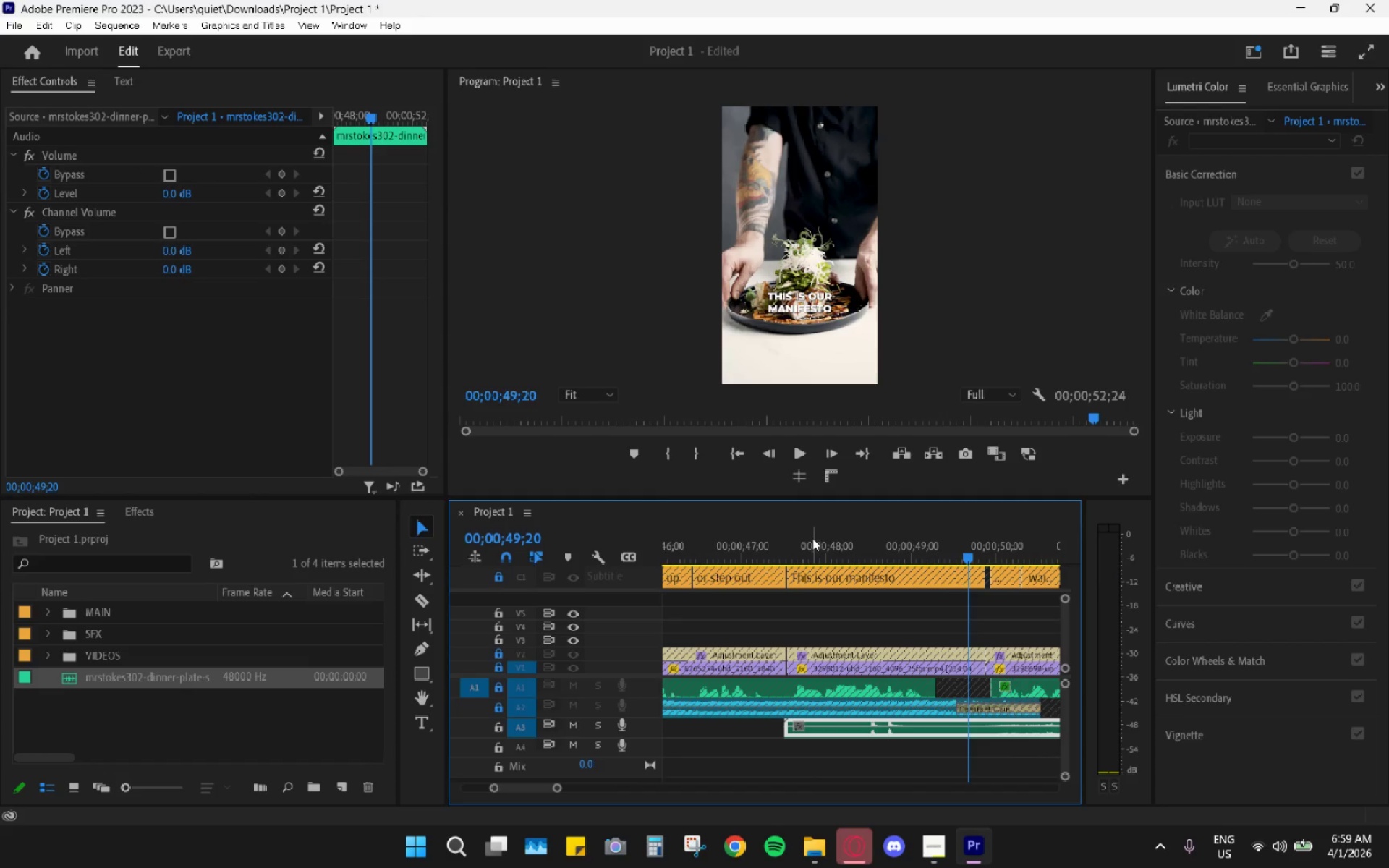 
left_click_drag(start_coordinate=[807, 537], to_coordinate=[790, 545])
 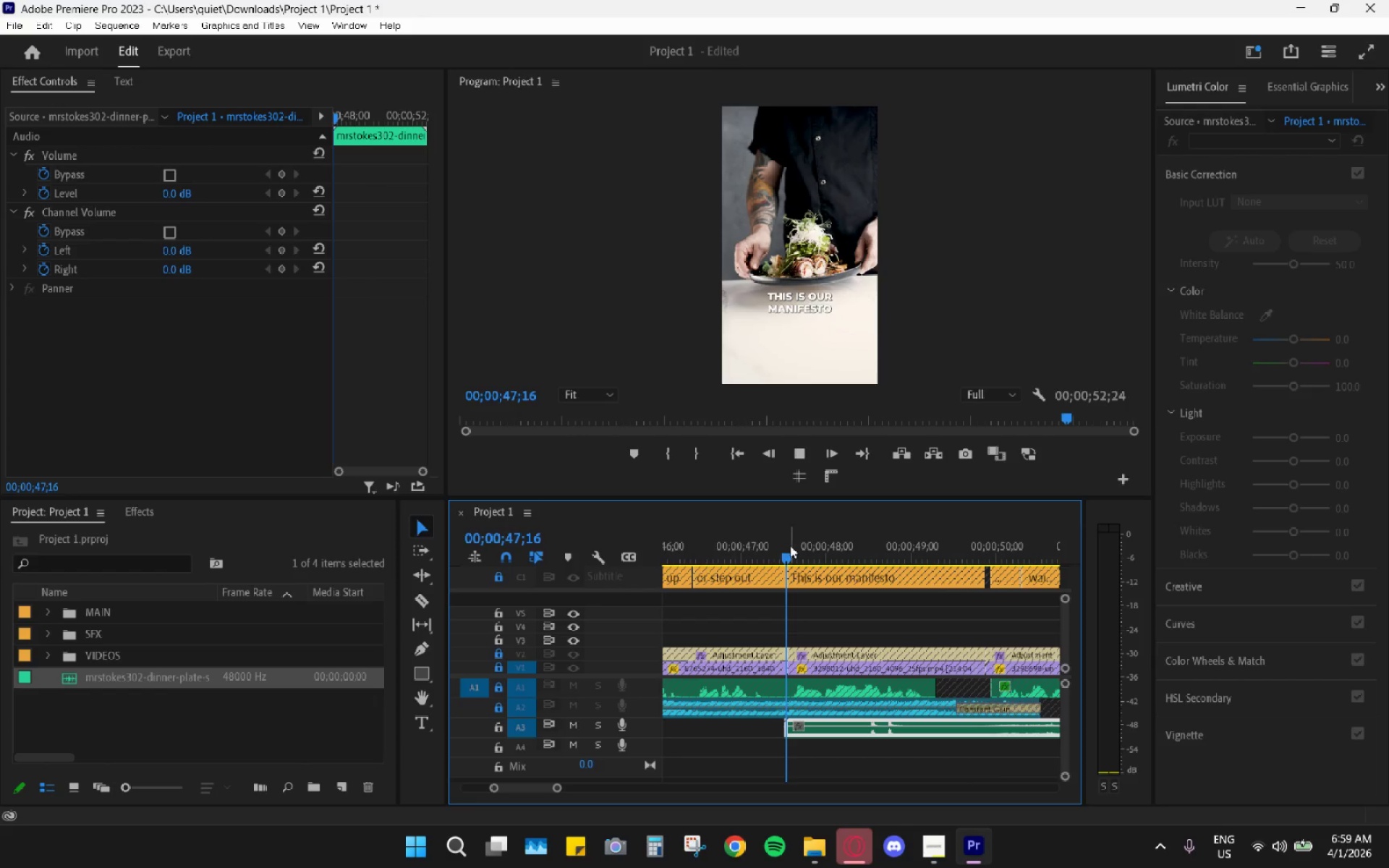 
key(Space)
 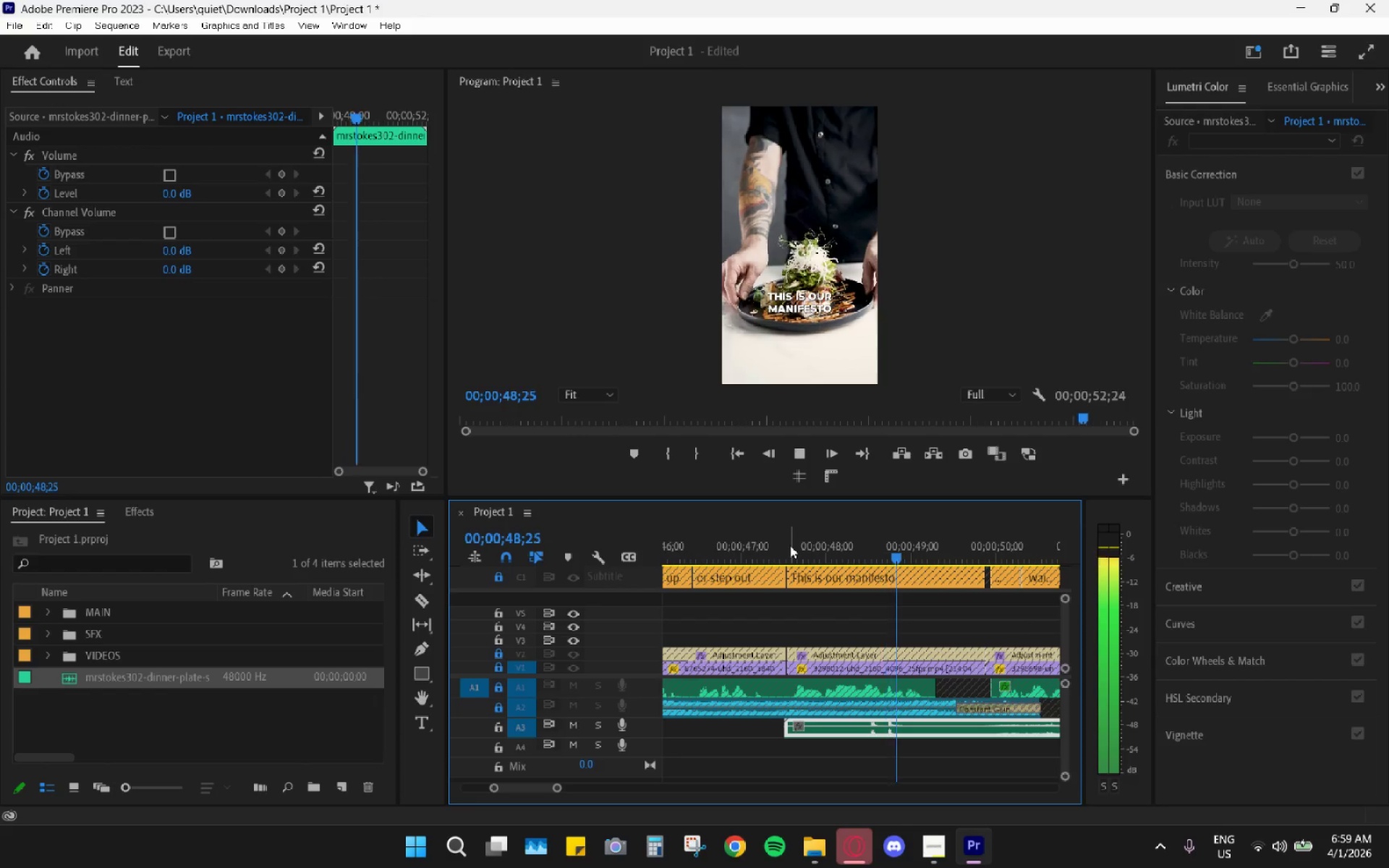 
key(Space)
 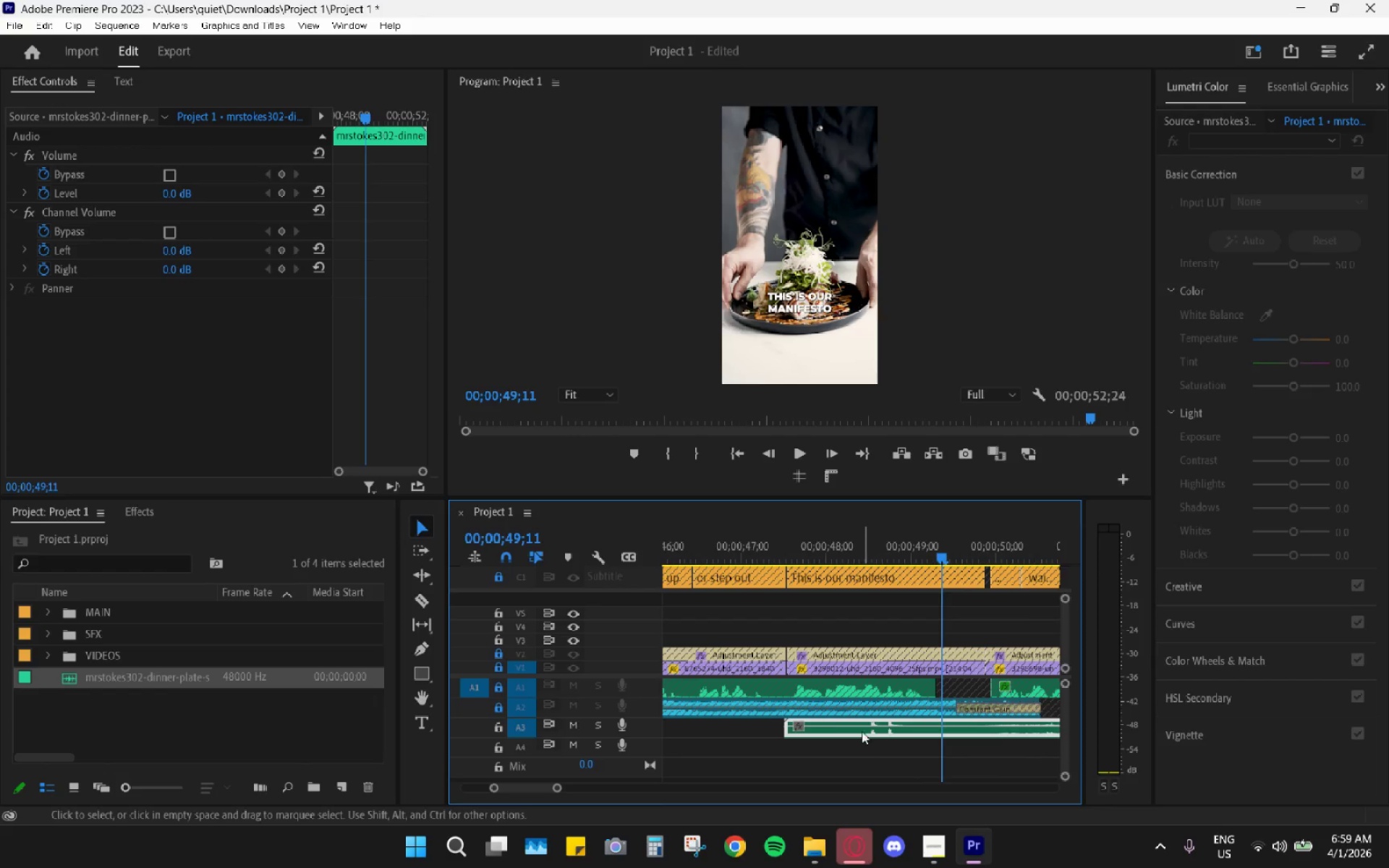 
left_click_drag(start_coordinate=[789, 554], to_coordinate=[781, 556])
 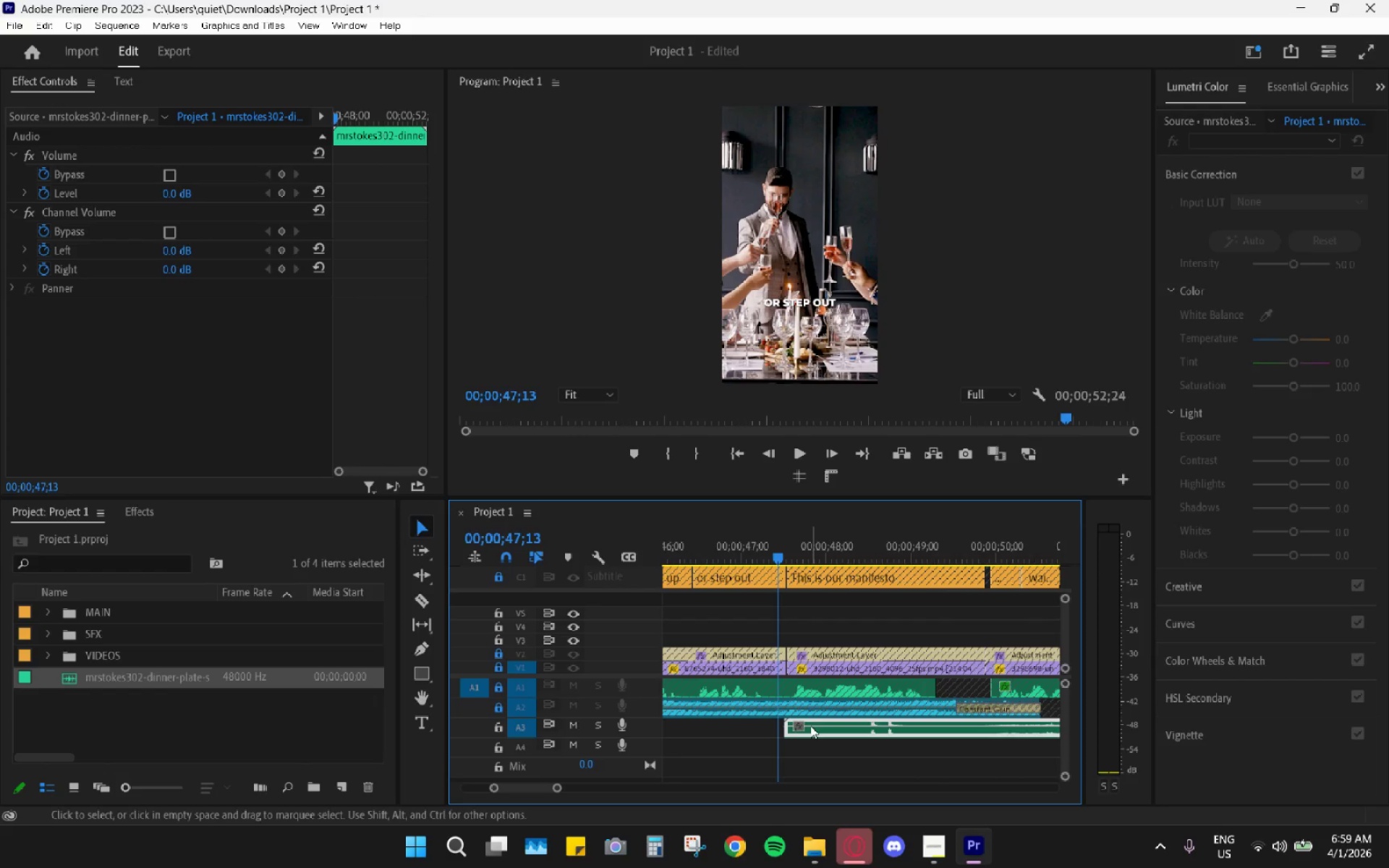 
left_click_drag(start_coordinate=[810, 726], to_coordinate=[804, 724])
 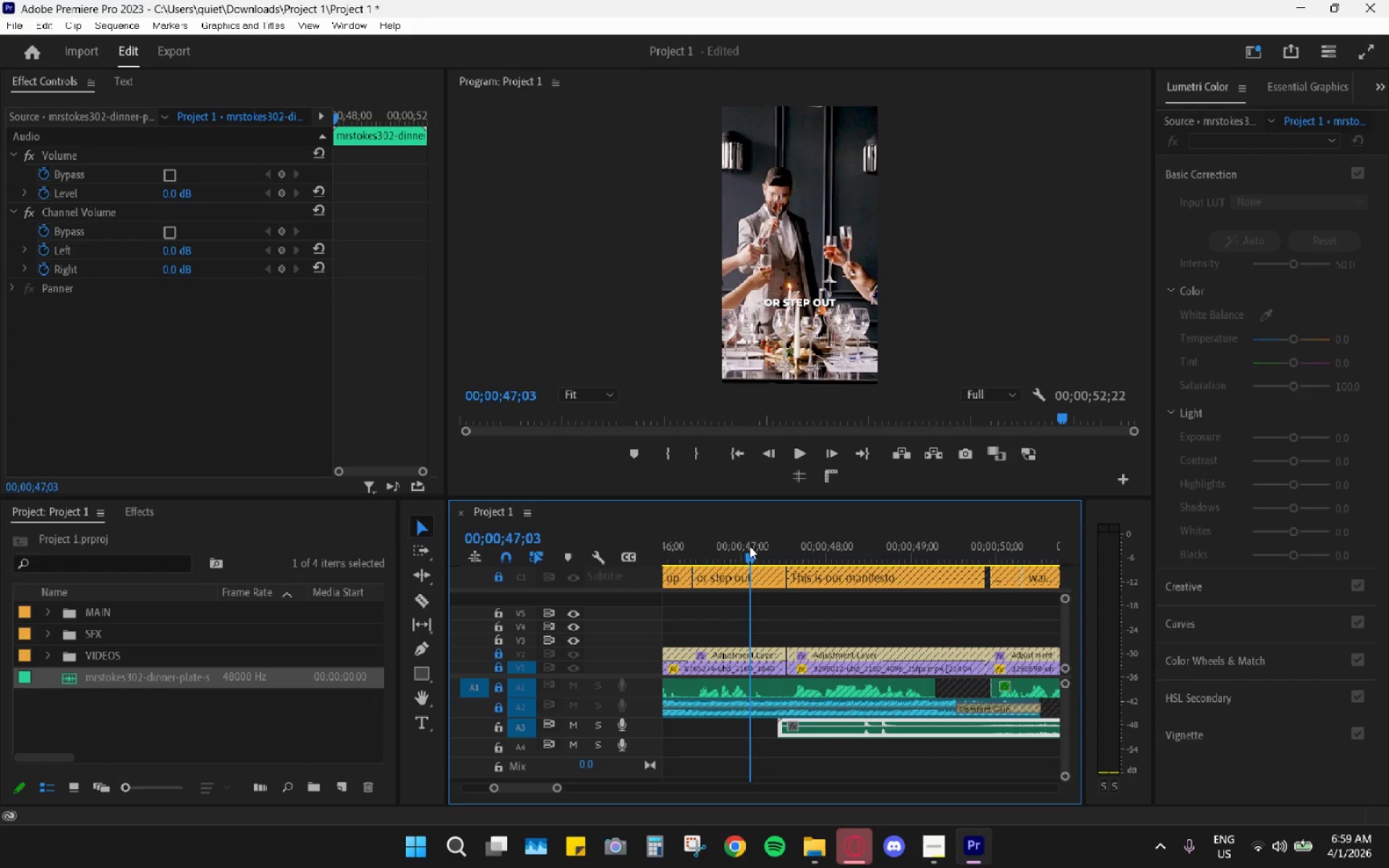 
key(Space)
 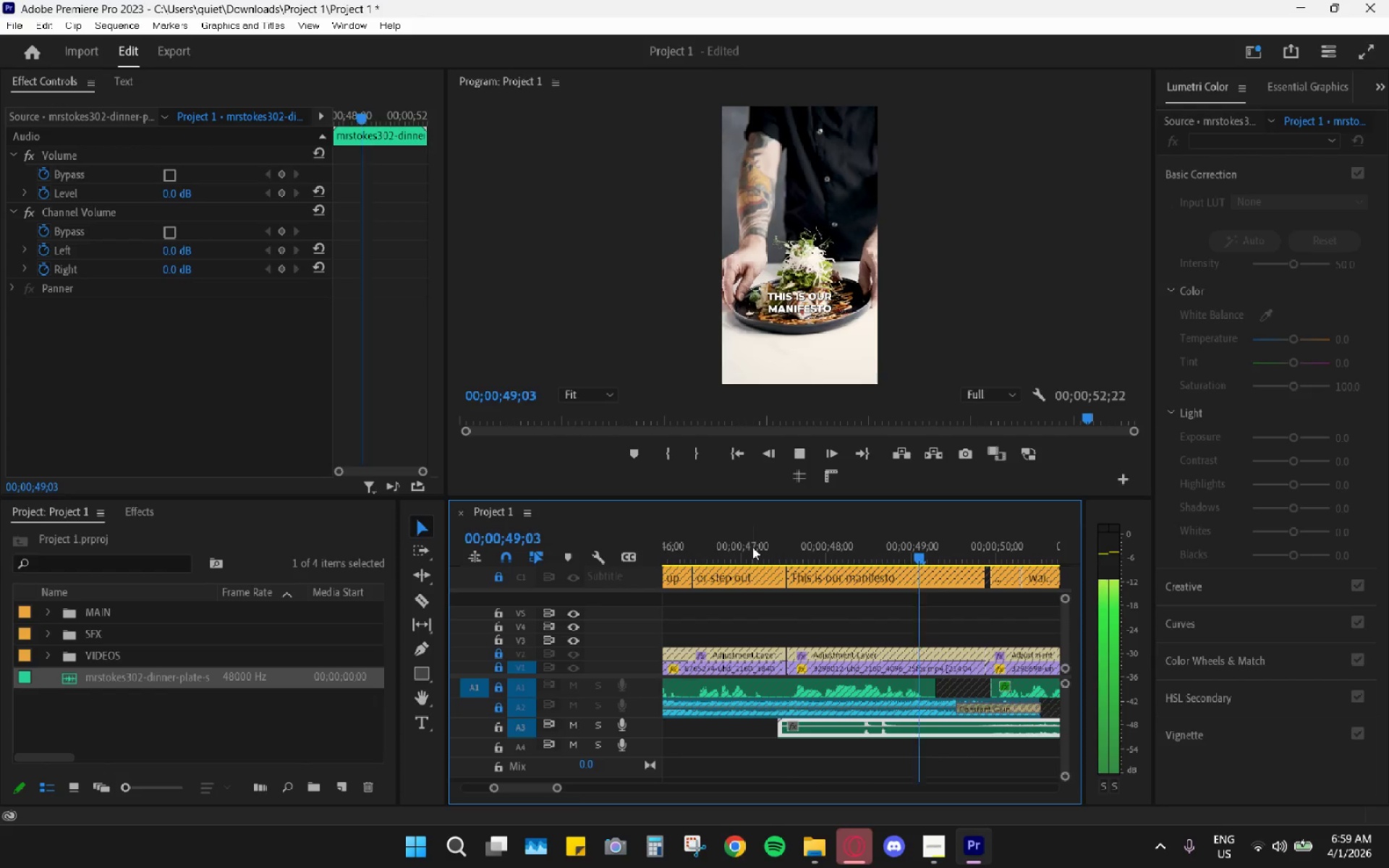 
key(Space)
 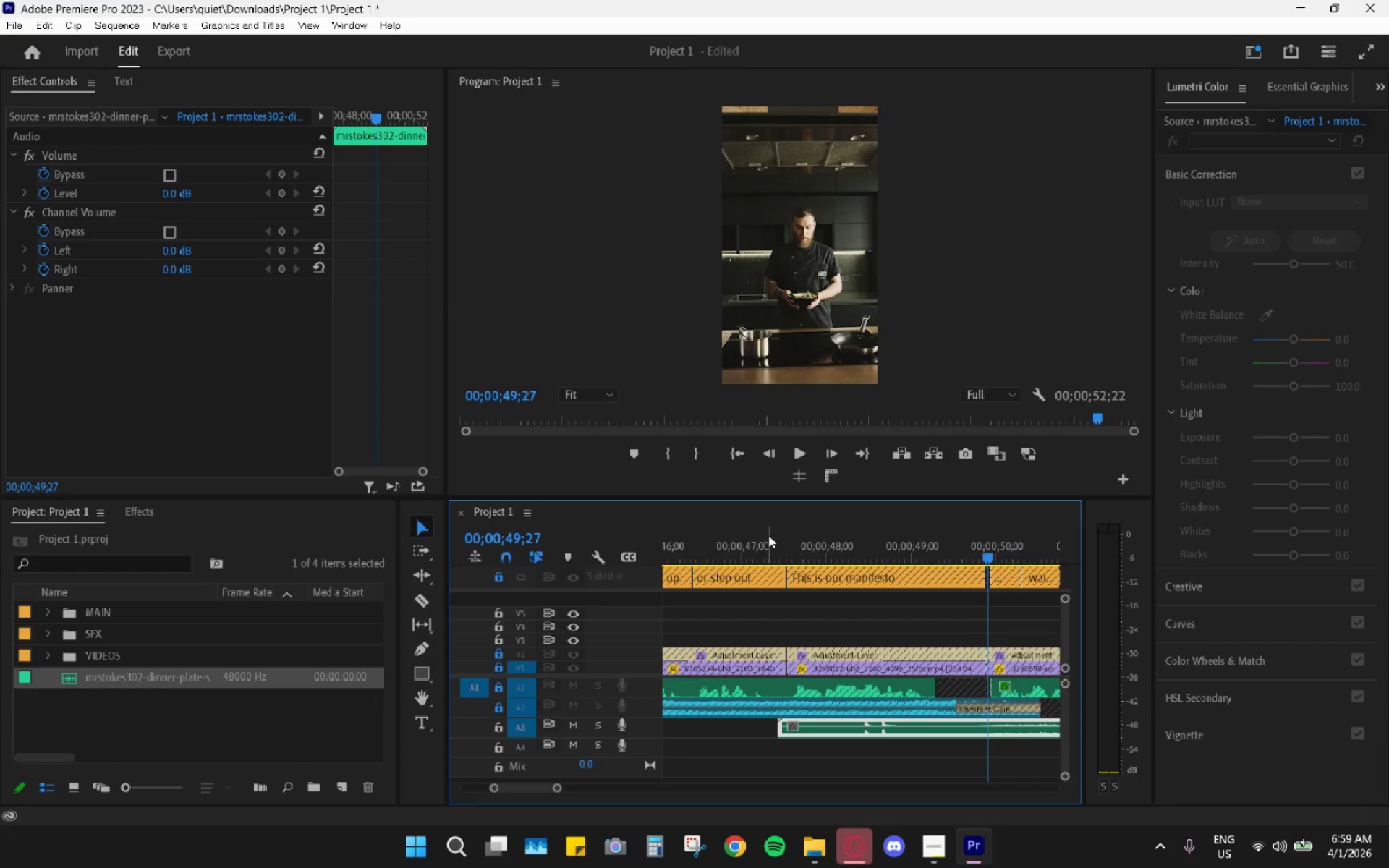 
left_click_drag(start_coordinate=[770, 533], to_coordinate=[770, 539])
 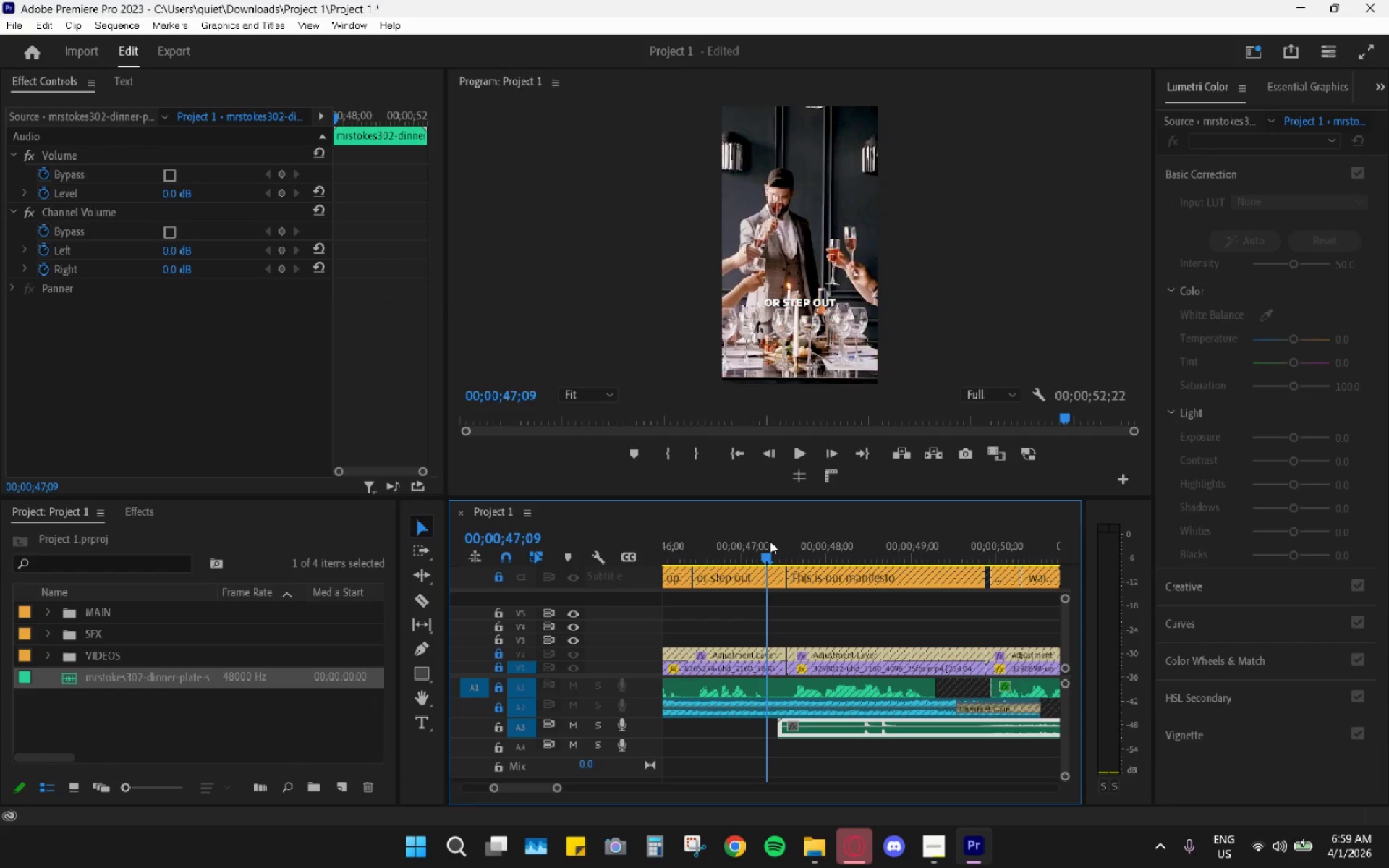 
key(Space)
 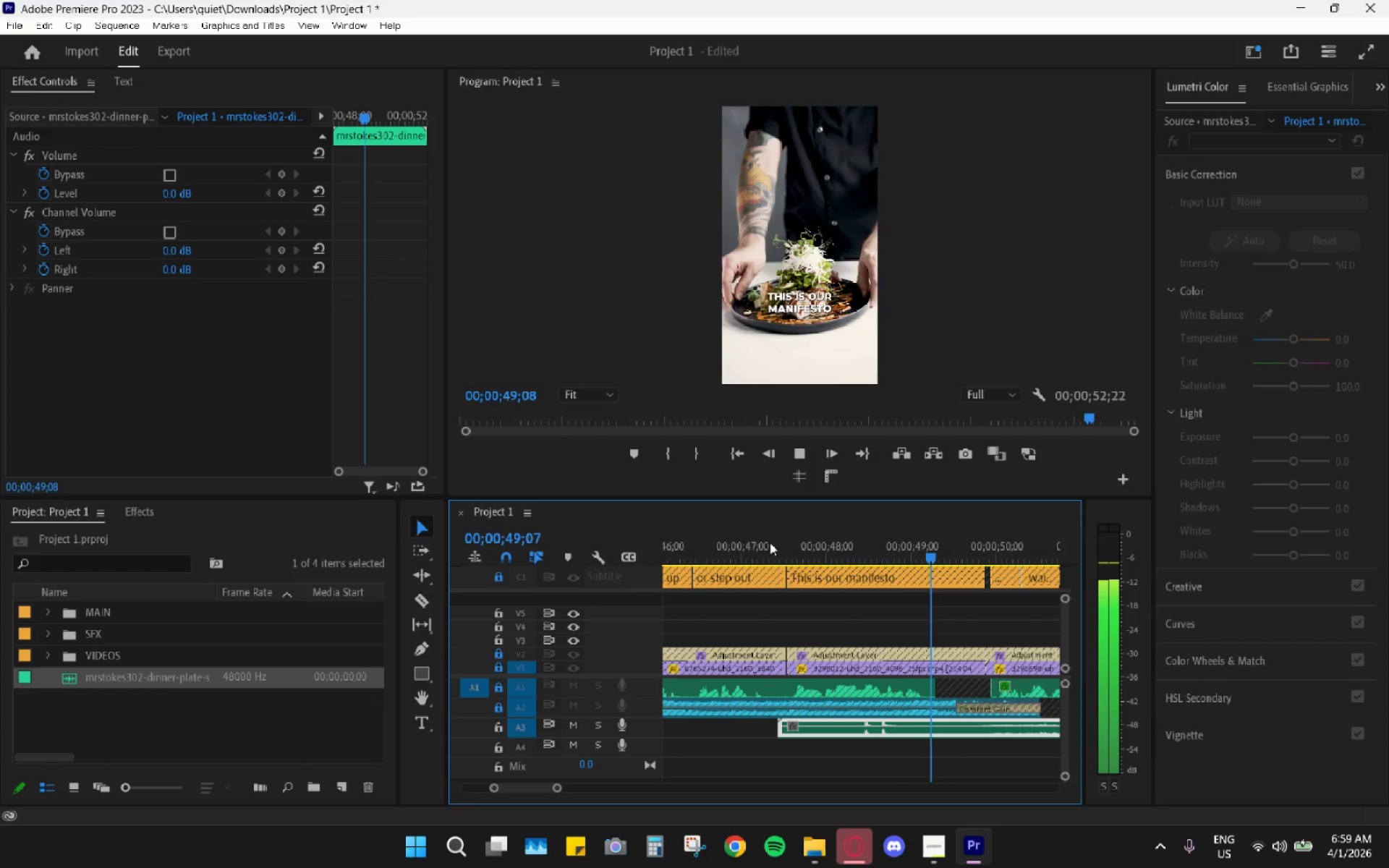 
key(Space)
 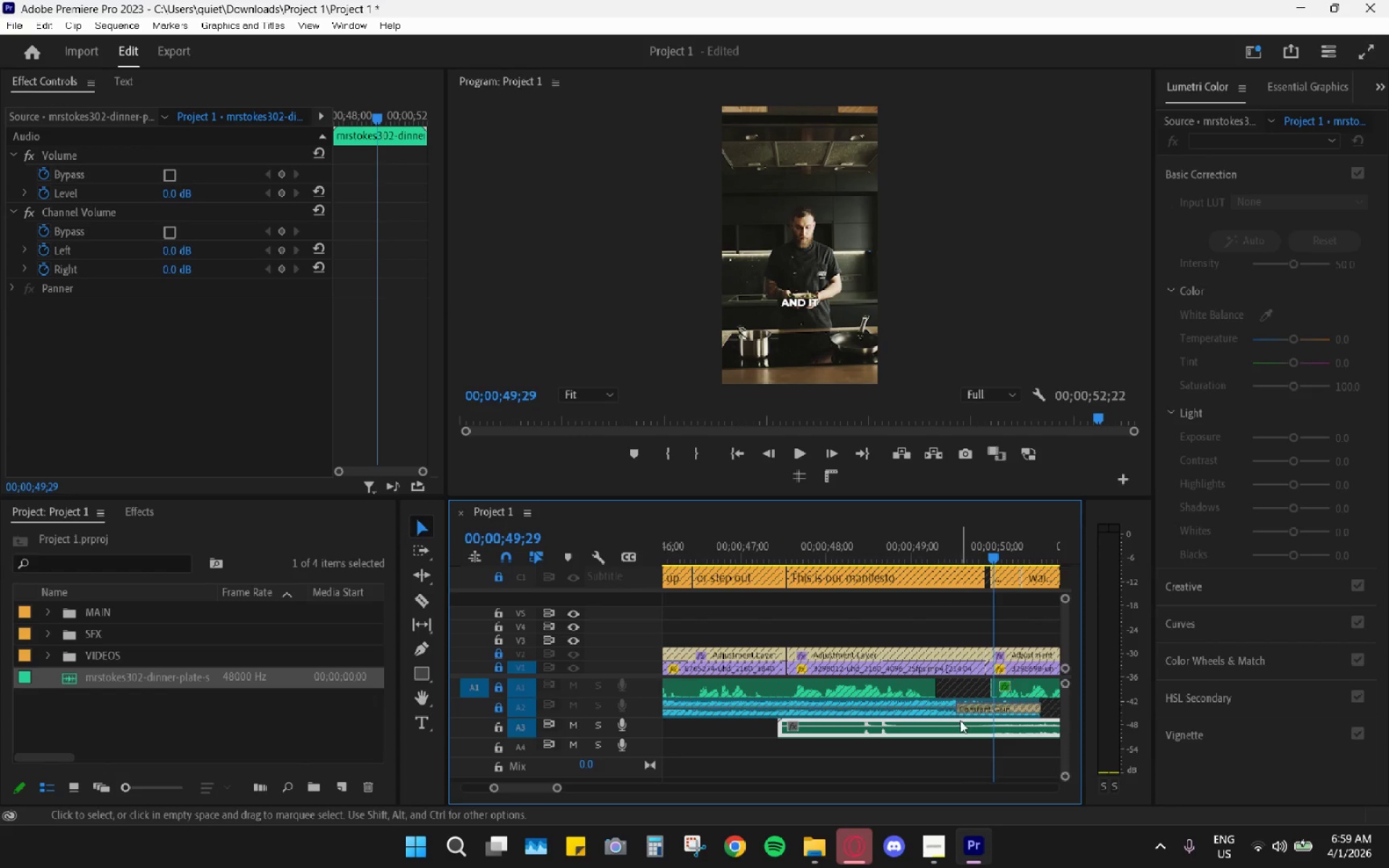 
key(C)
 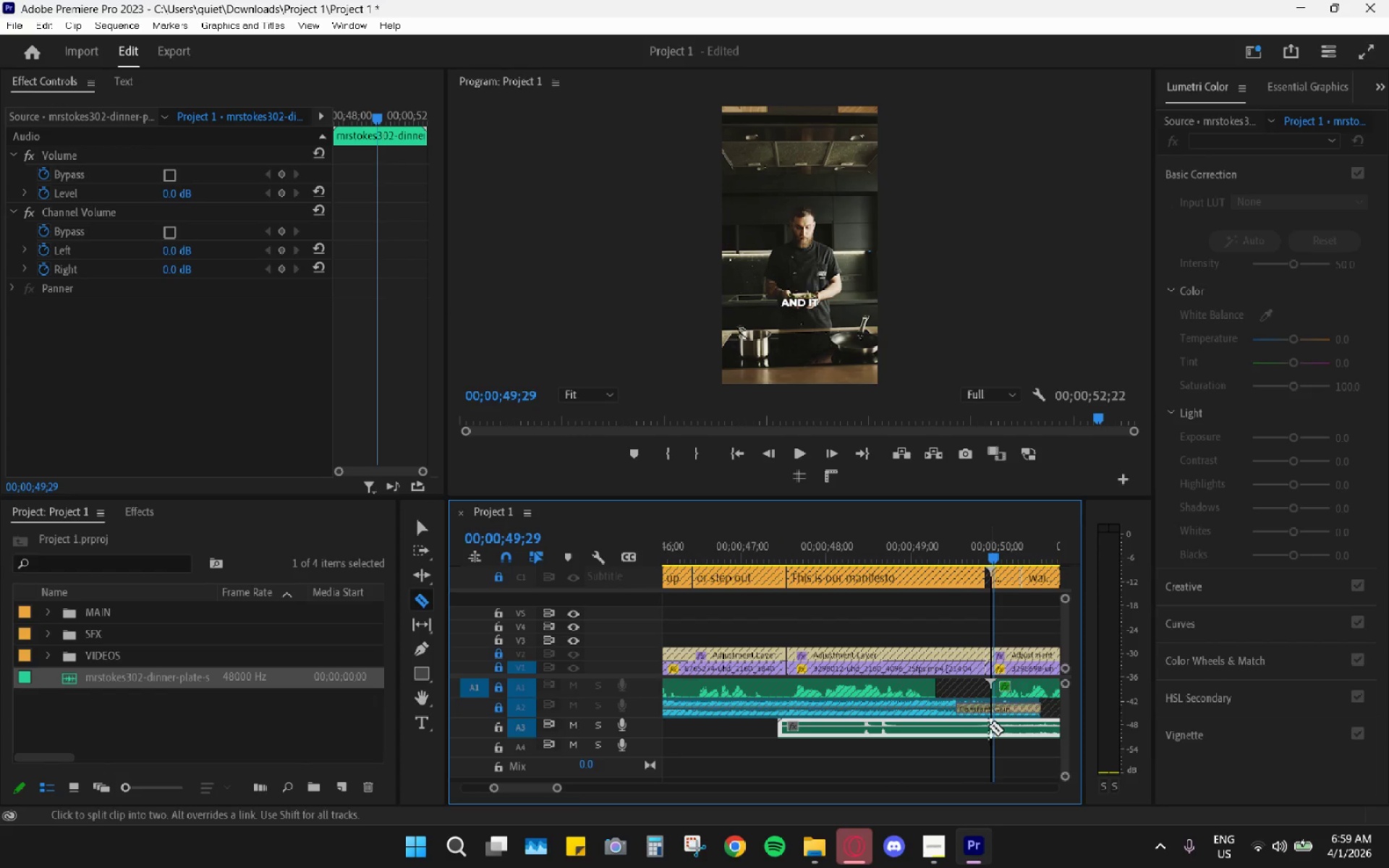 
left_click([986, 725])
 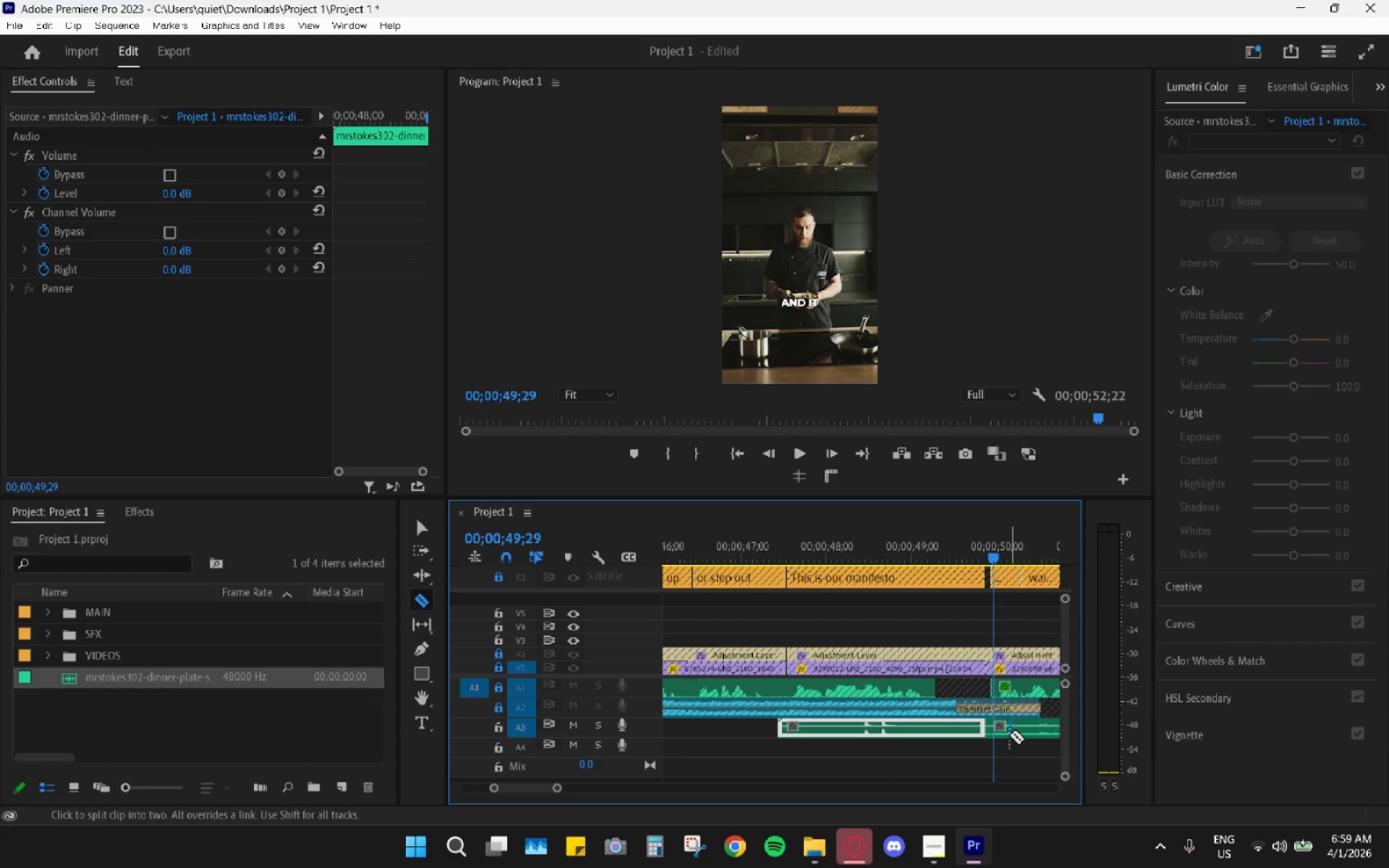 
type(vh)
 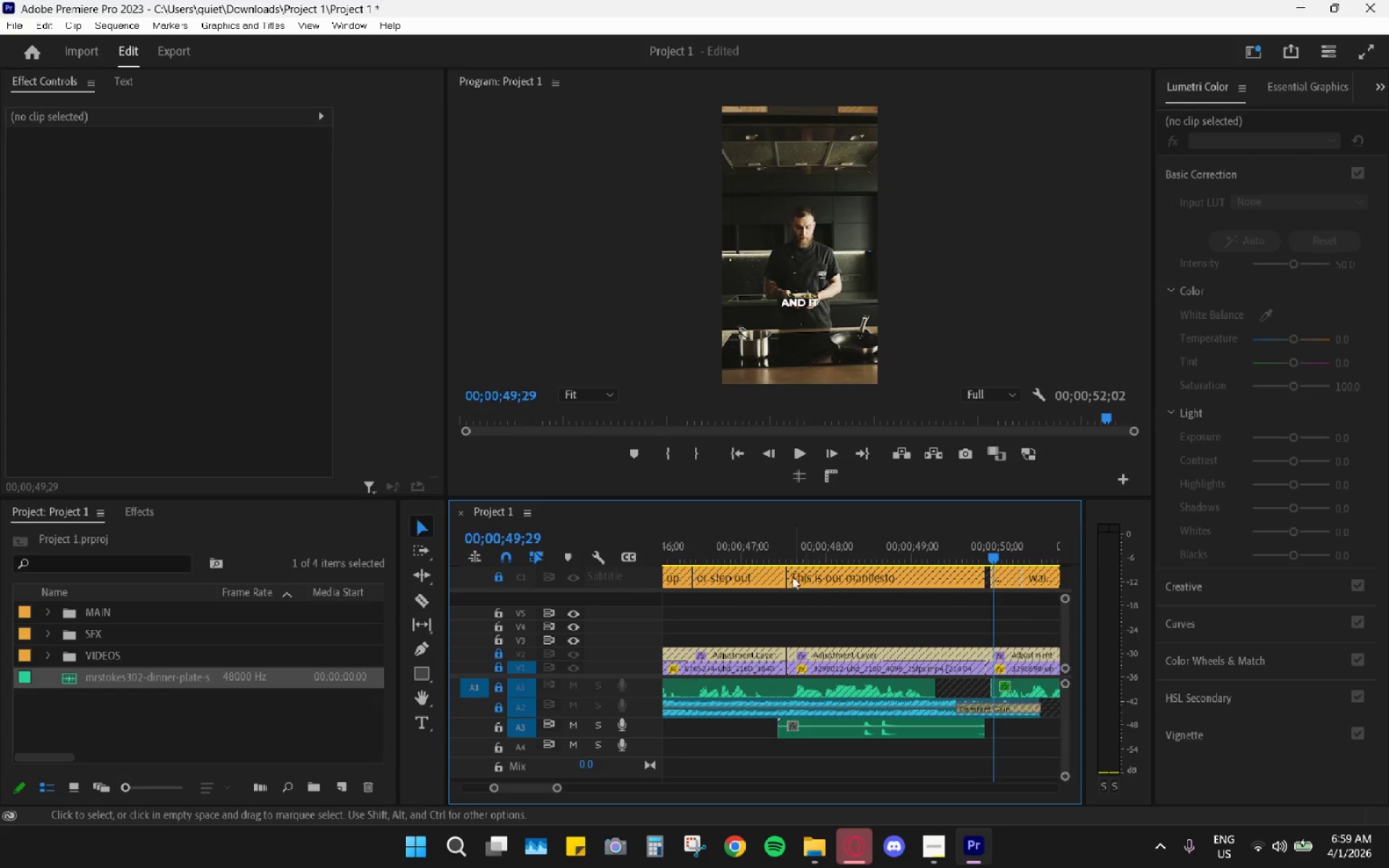 
left_click([774, 553])
 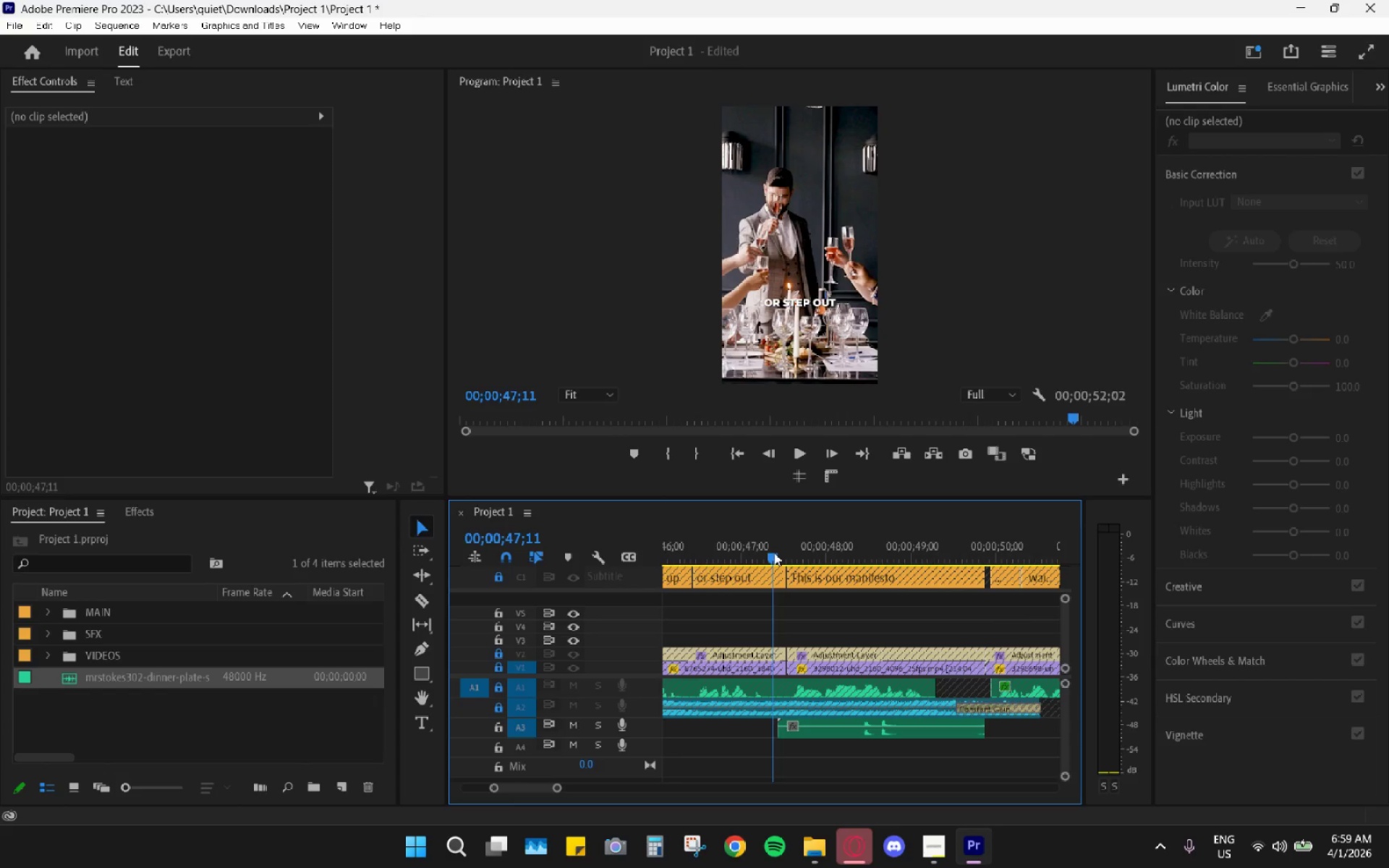 
key(Space)
 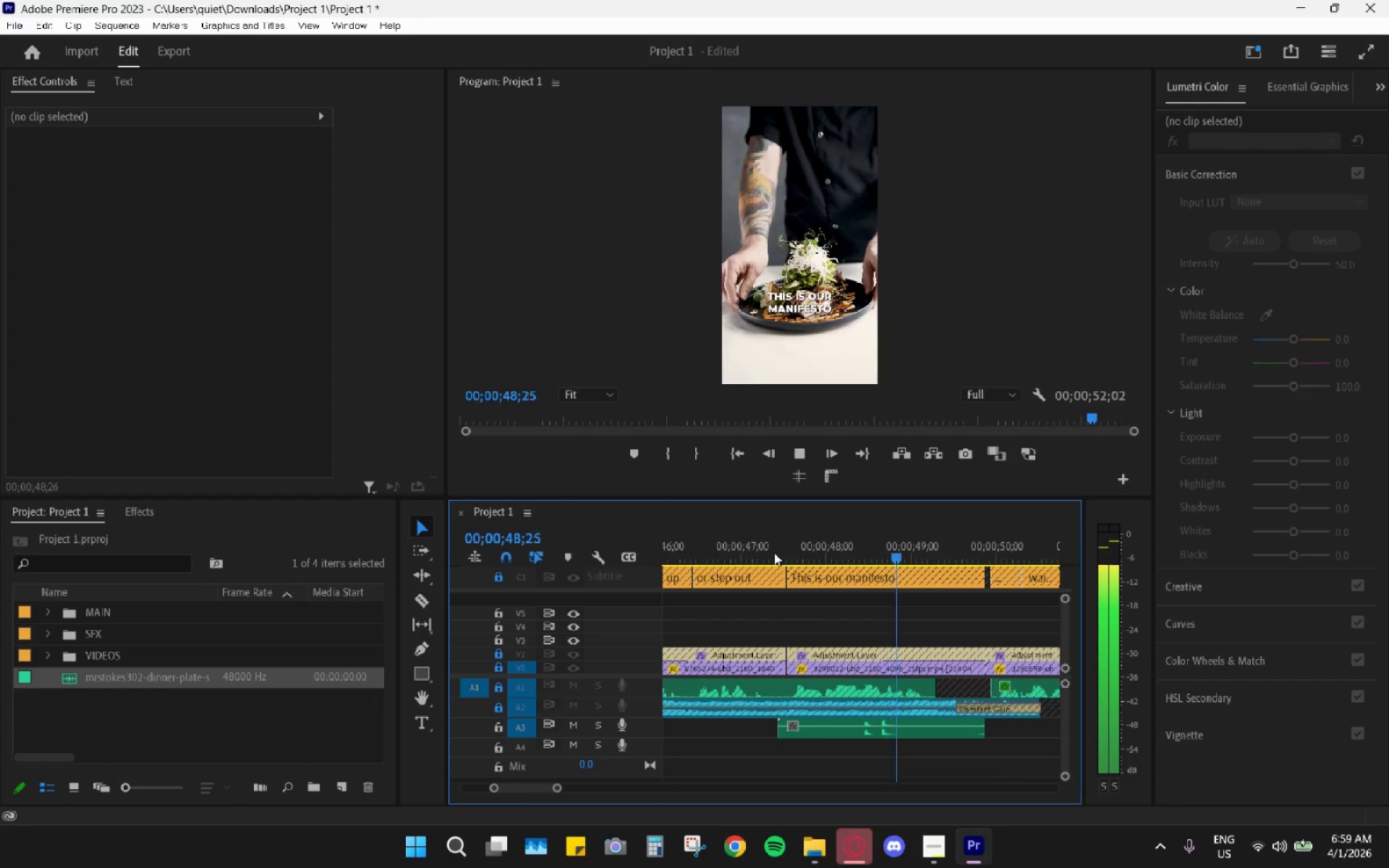 
key(Space)
 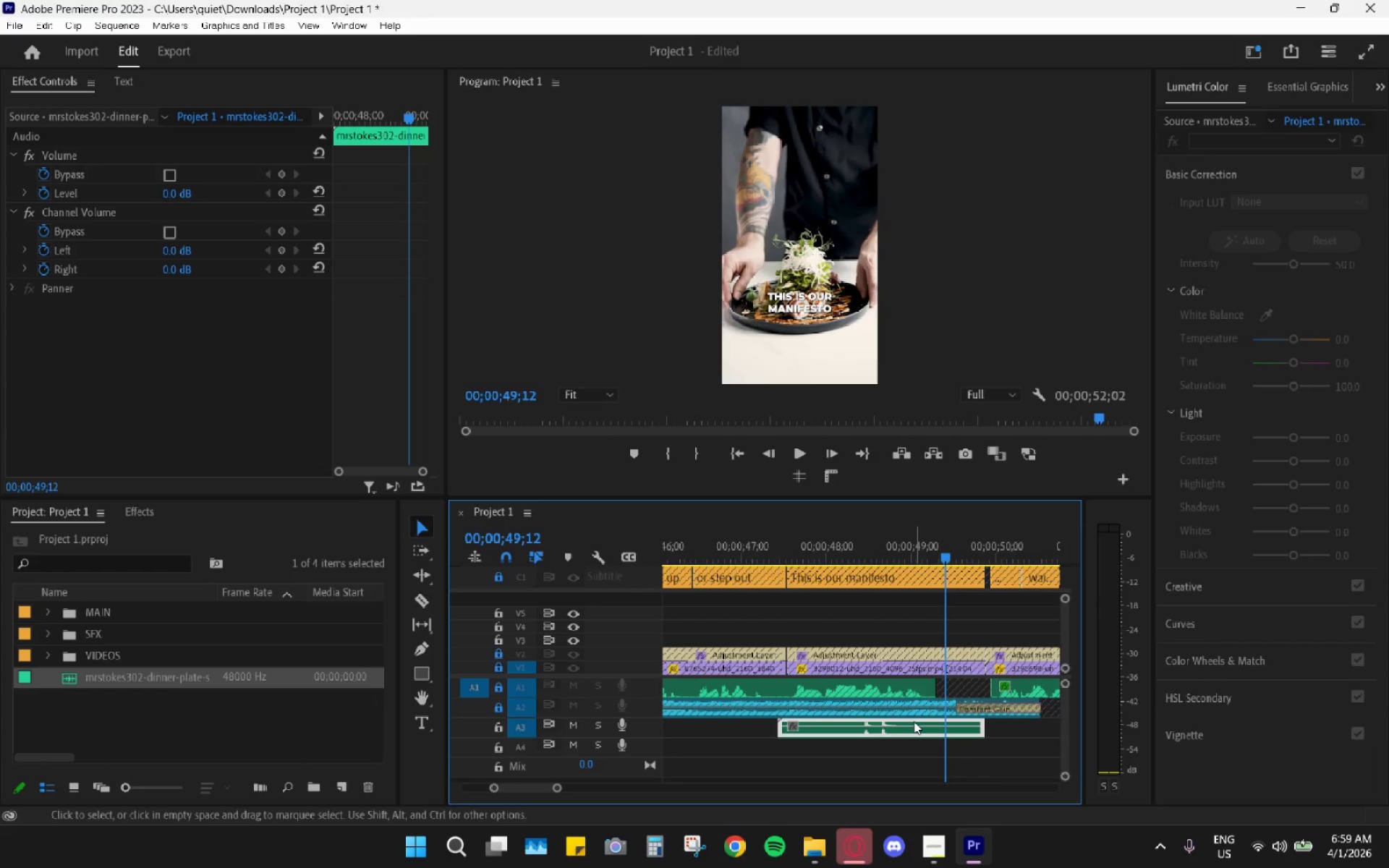 
hold_key(key=AltLeft, duration=1.39)
scroll: coordinate [911, 723], scroll_direction: down, amount: 19.0
 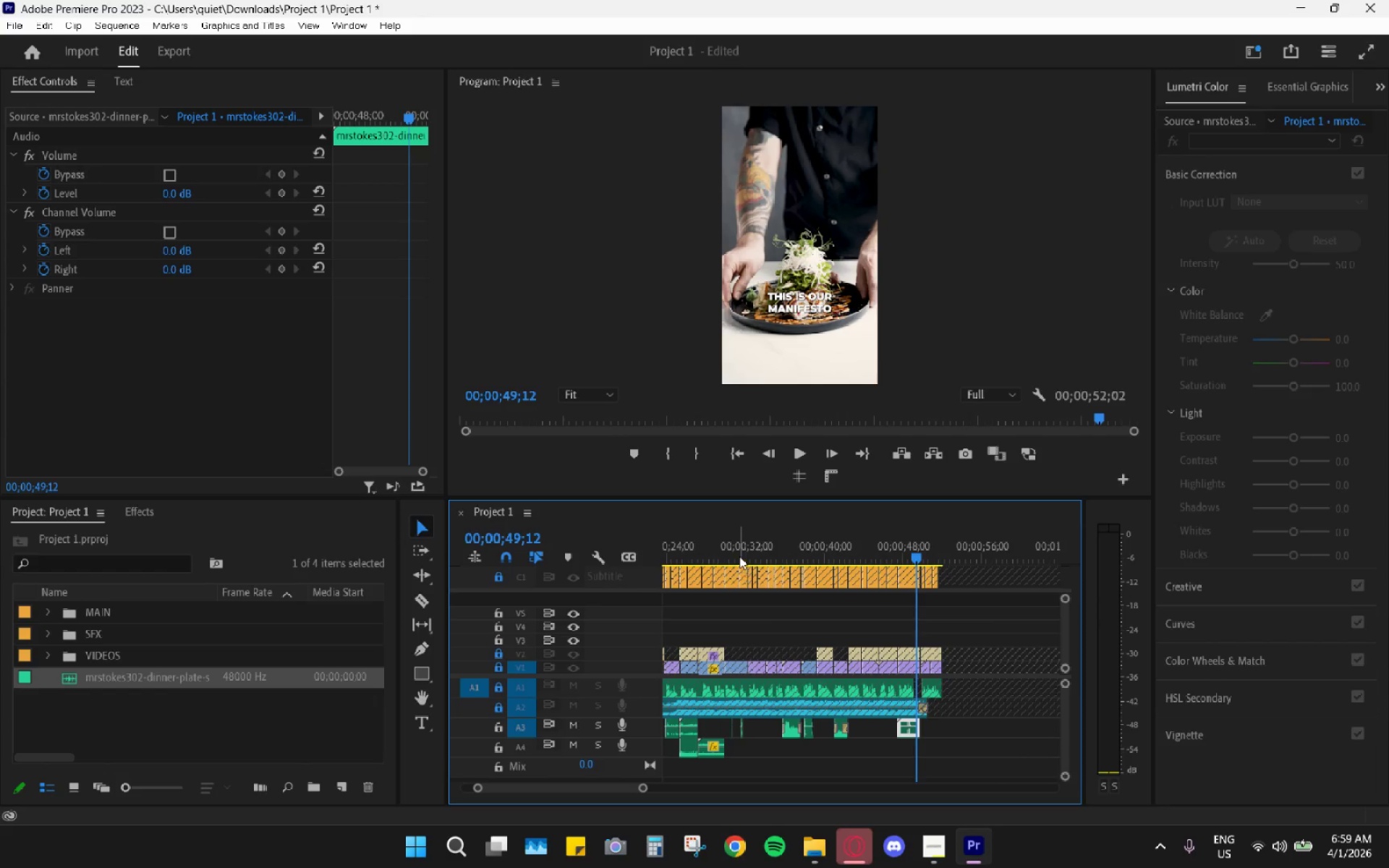 
left_click_drag(start_coordinate=[739, 548], to_coordinate=[573, 560])
 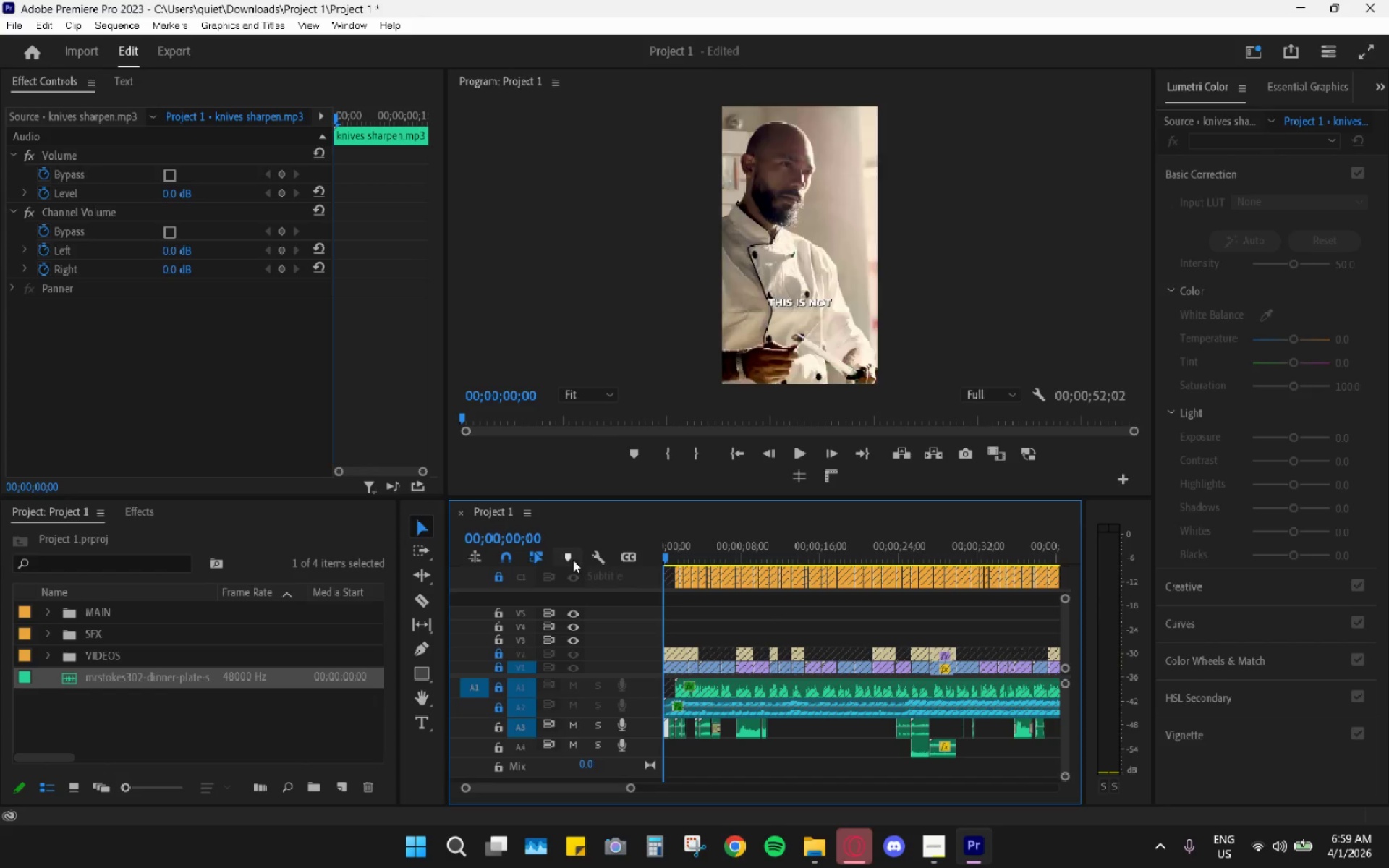 
key(Space)
 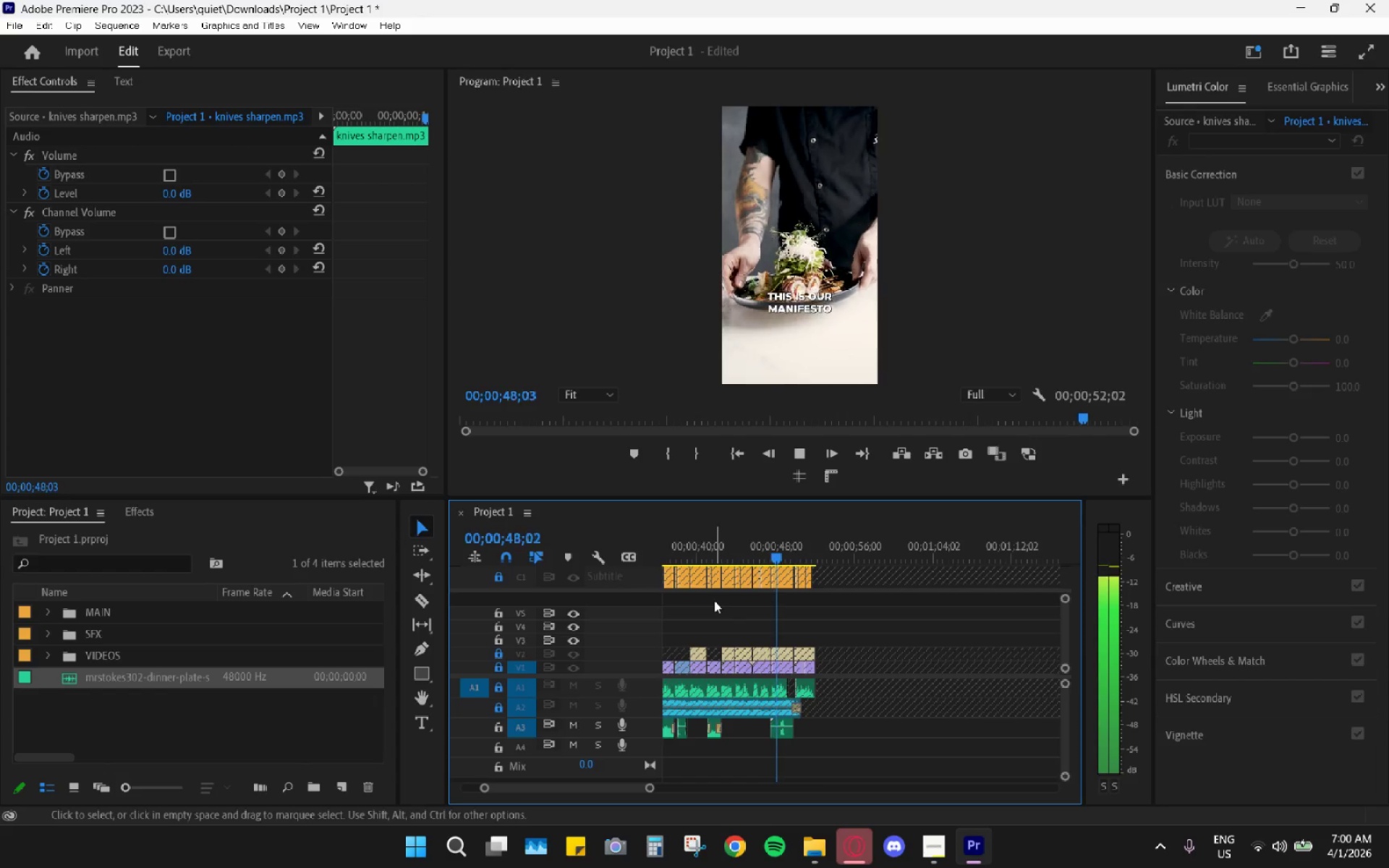 
wait(53.39)
 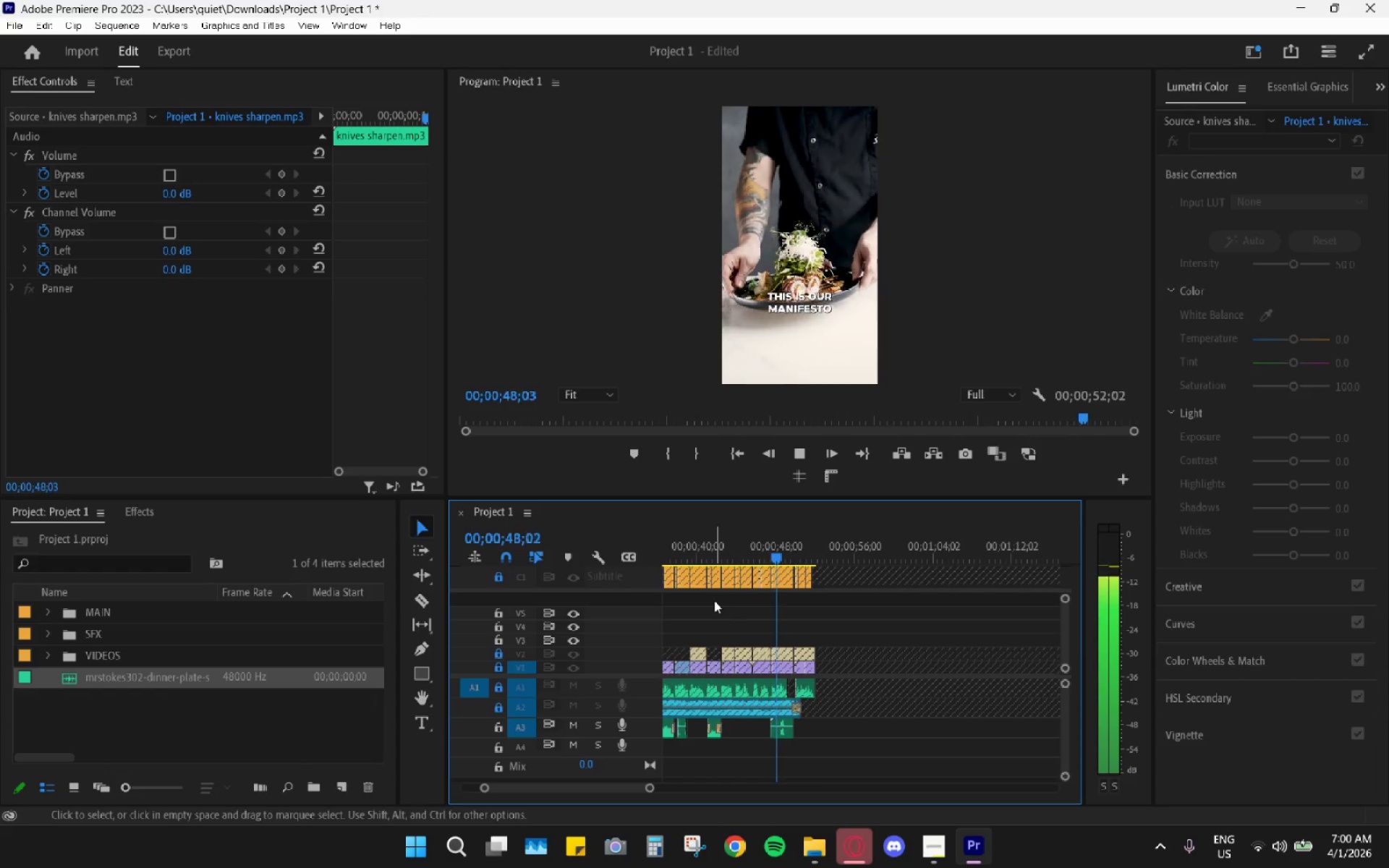 
left_click_drag(start_coordinate=[686, 542], to_coordinate=[625, 553])
 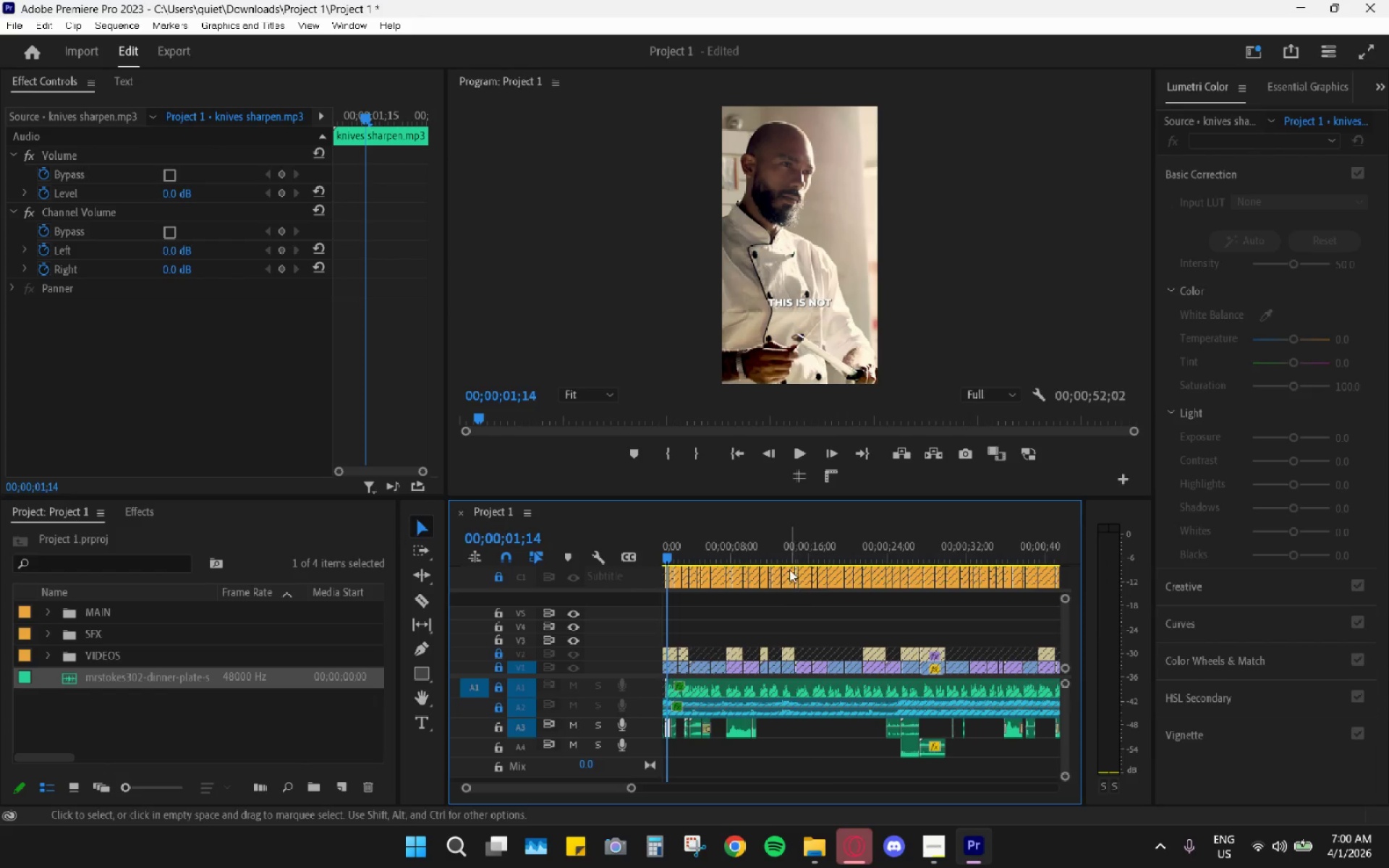 
left_click([766, 537])
 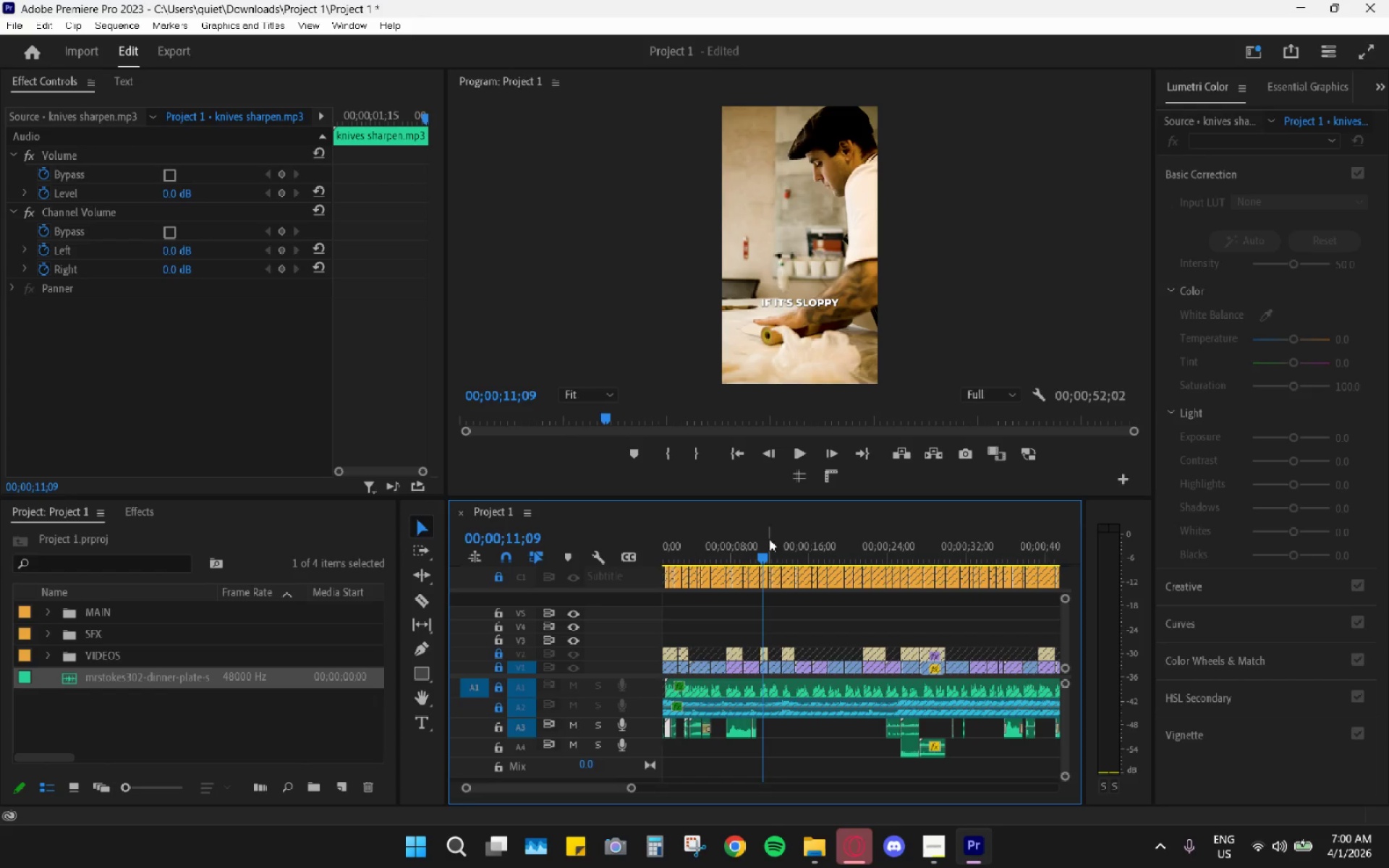 
key(Space)
 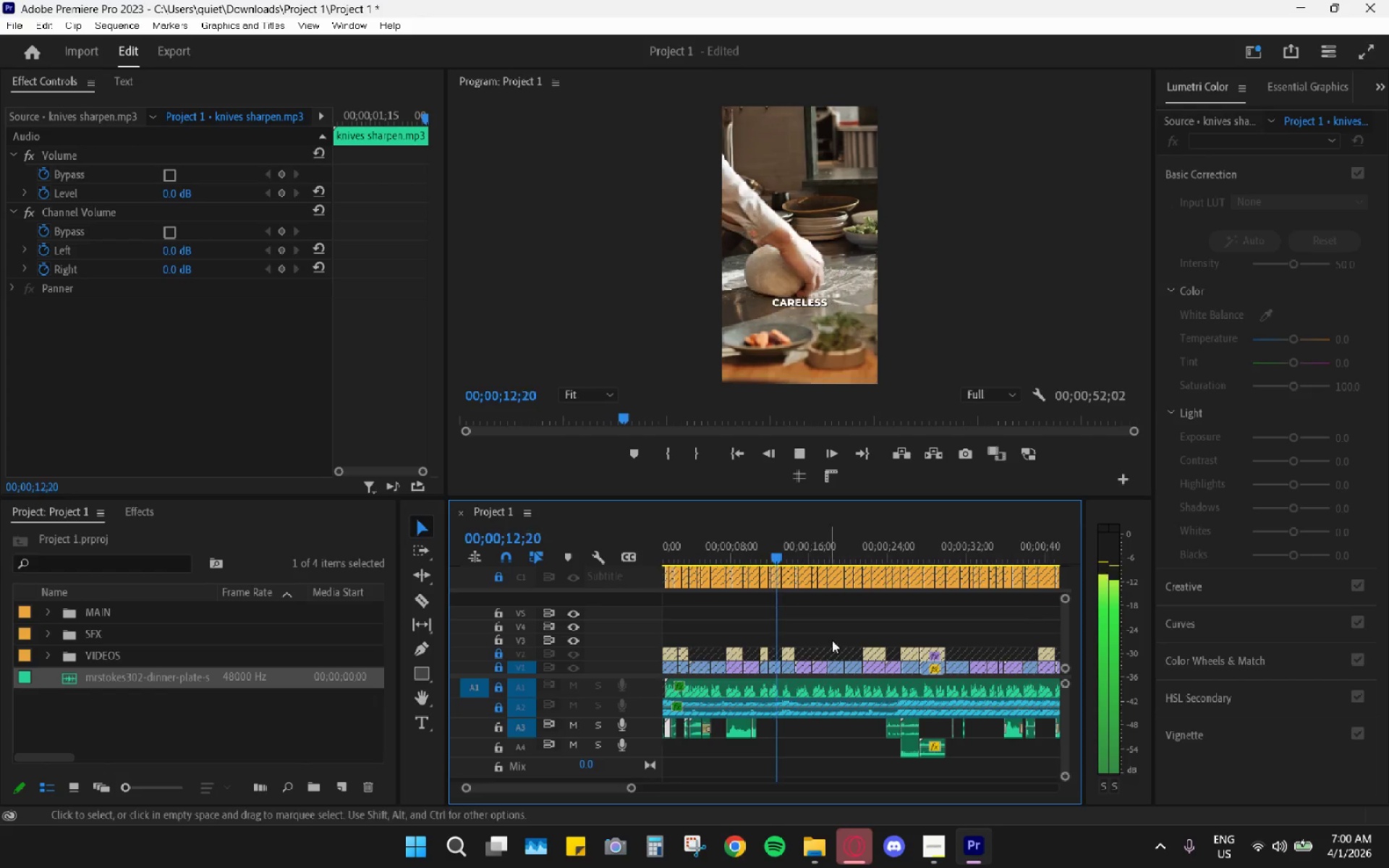 
key(Space)
 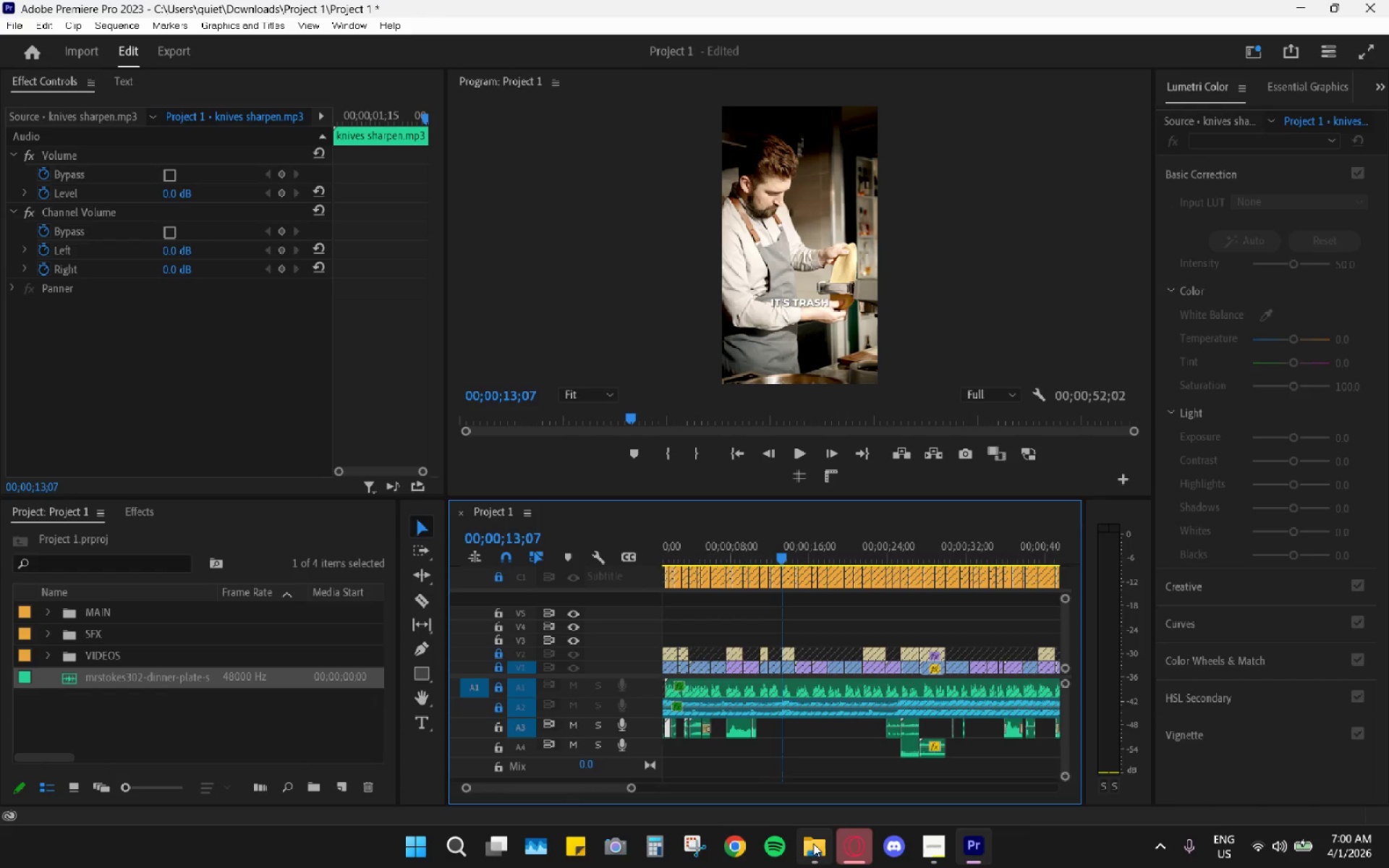 
left_click([814, 843])
 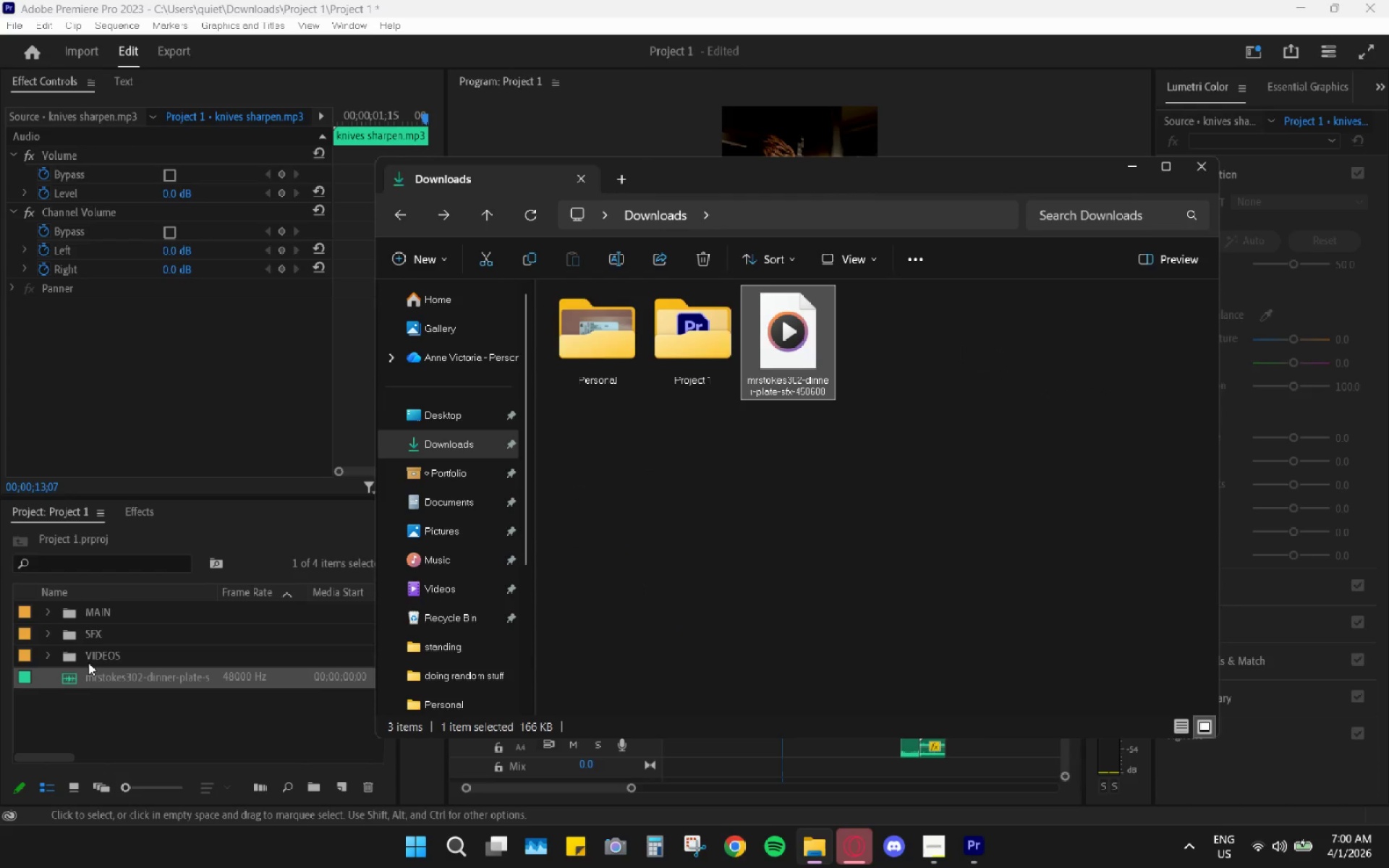 
left_click_drag(start_coordinate=[104, 678], to_coordinate=[98, 632])
 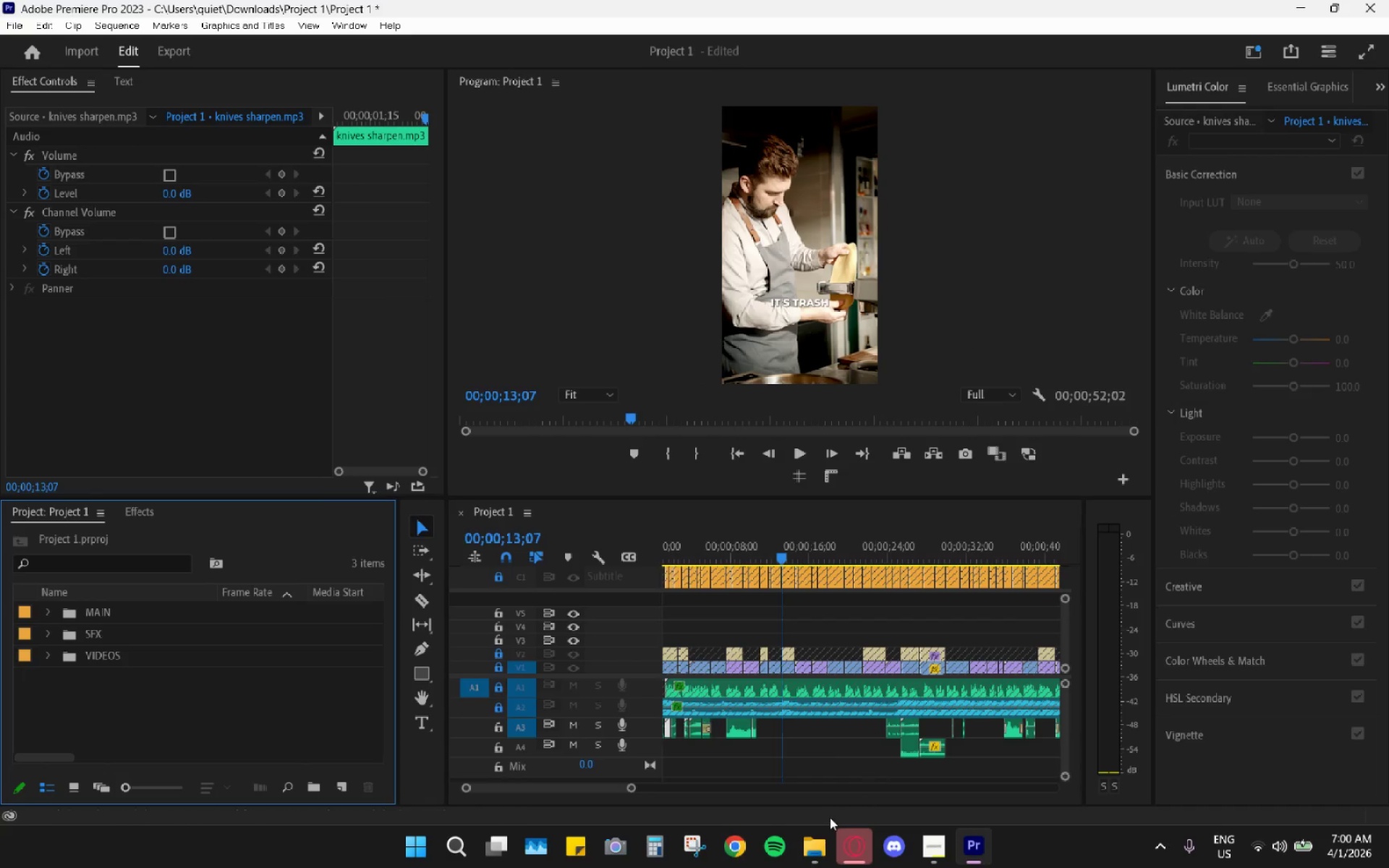 
left_click([812, 831])
 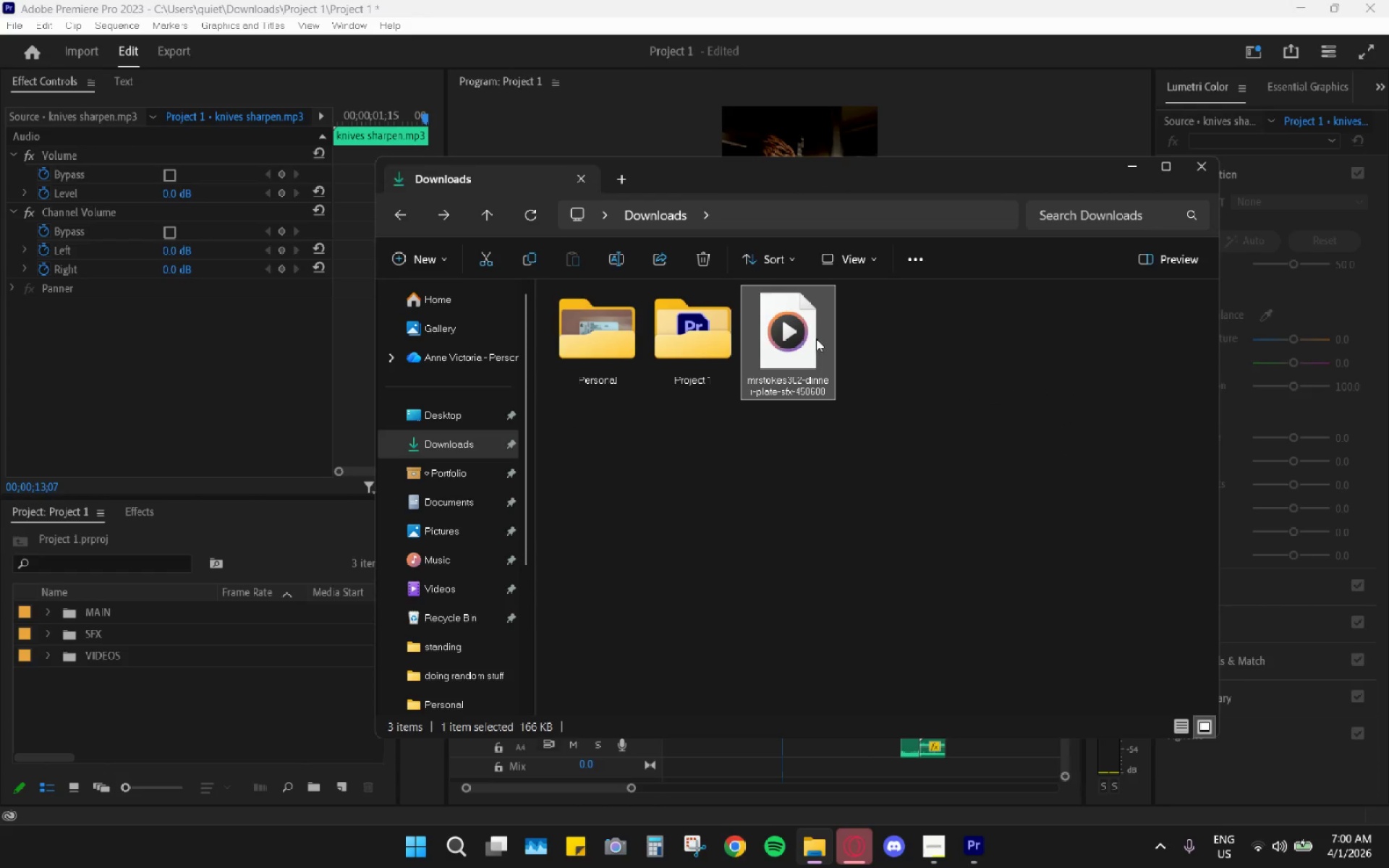 
right_click([790, 349])
 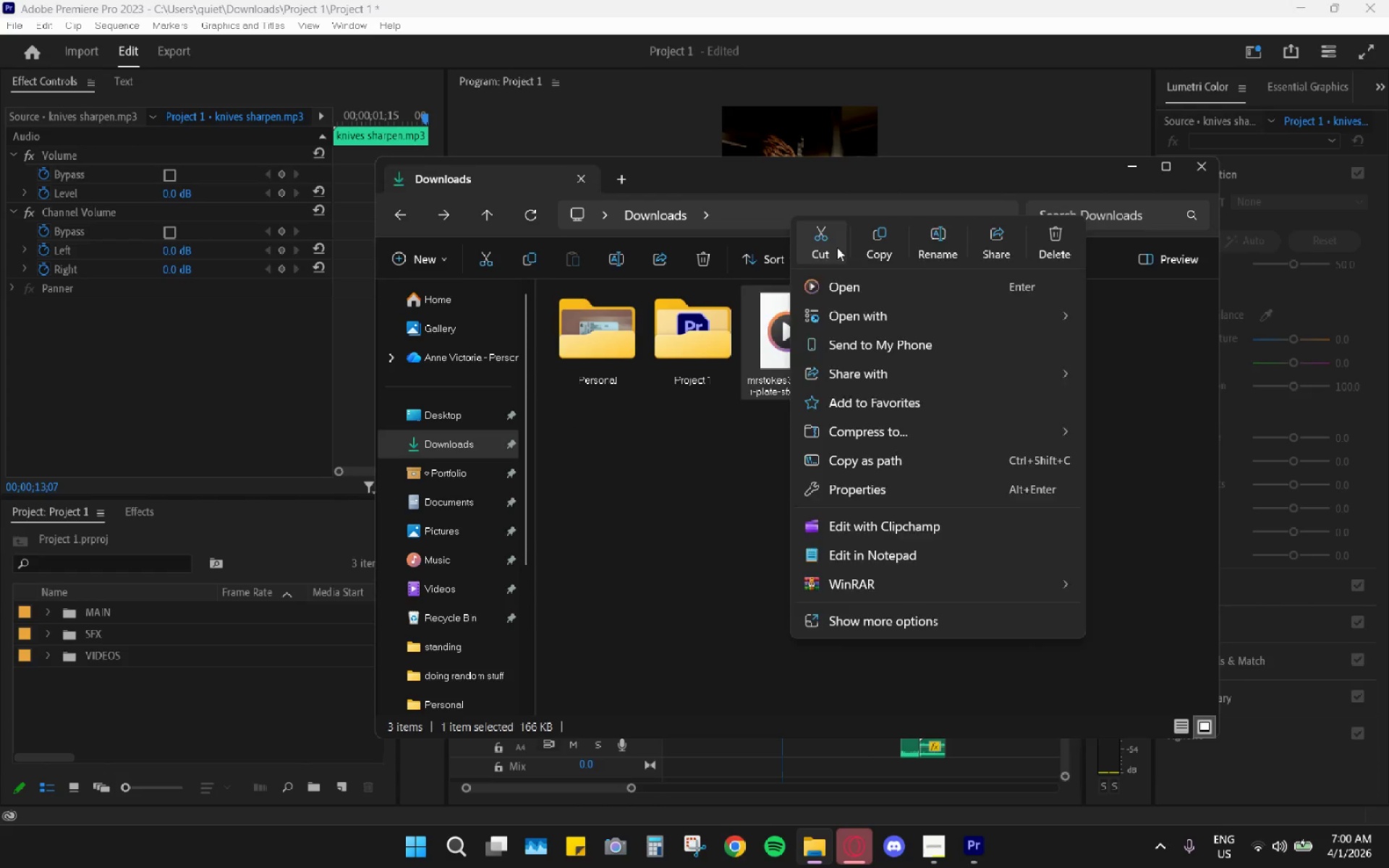 
double_click([698, 354])
 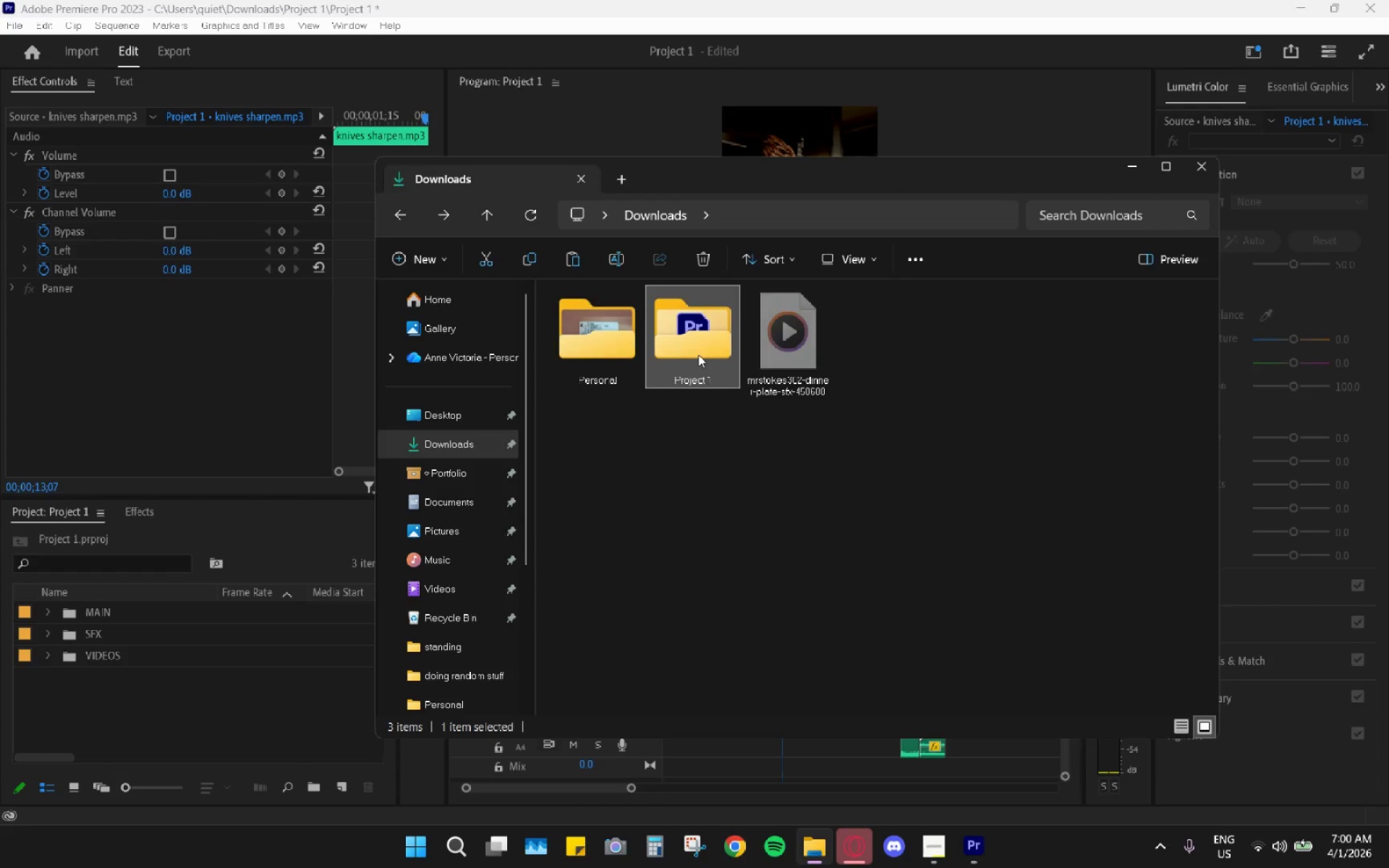 
triple_click([698, 354])
 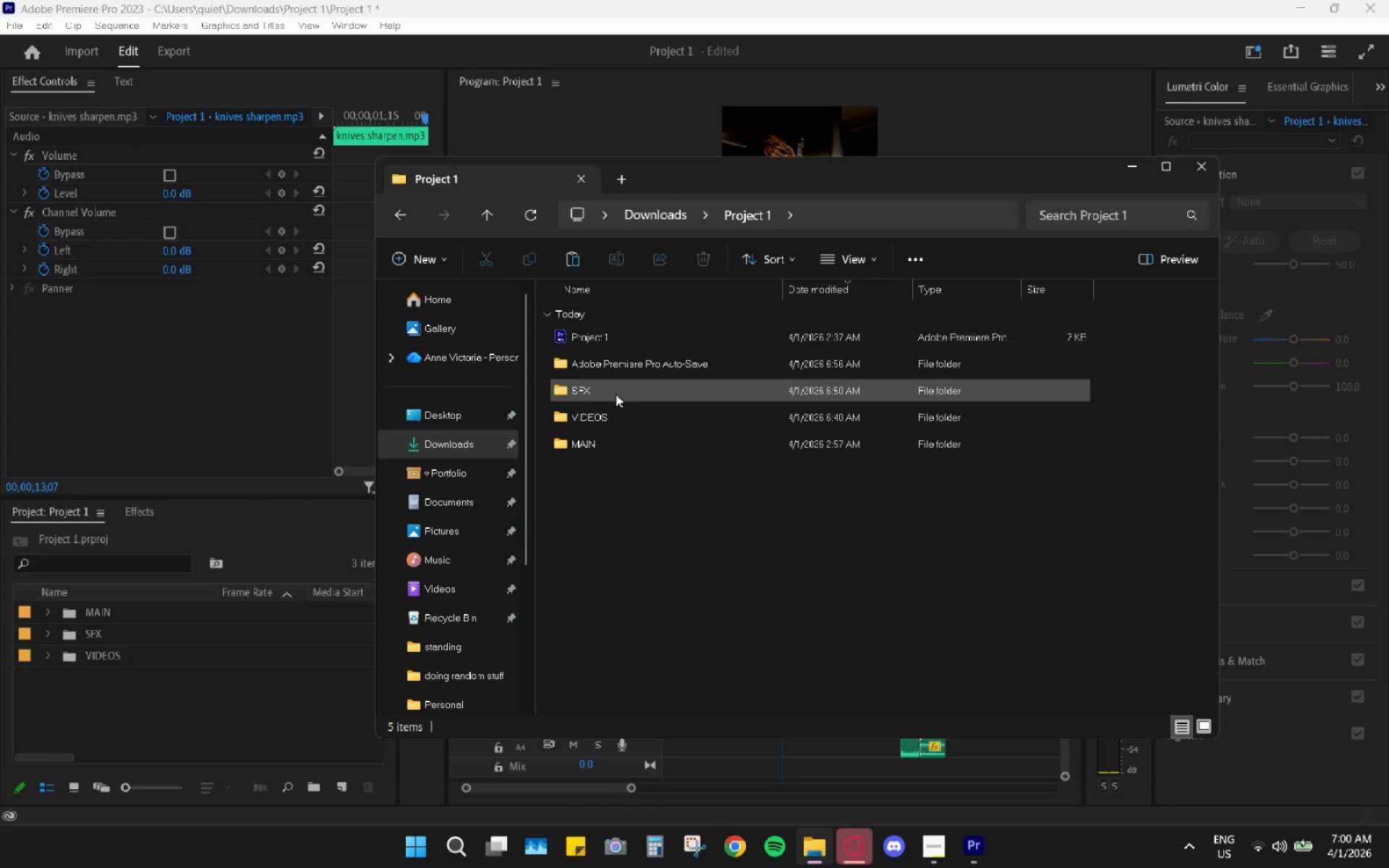 
double_click([616, 394])
 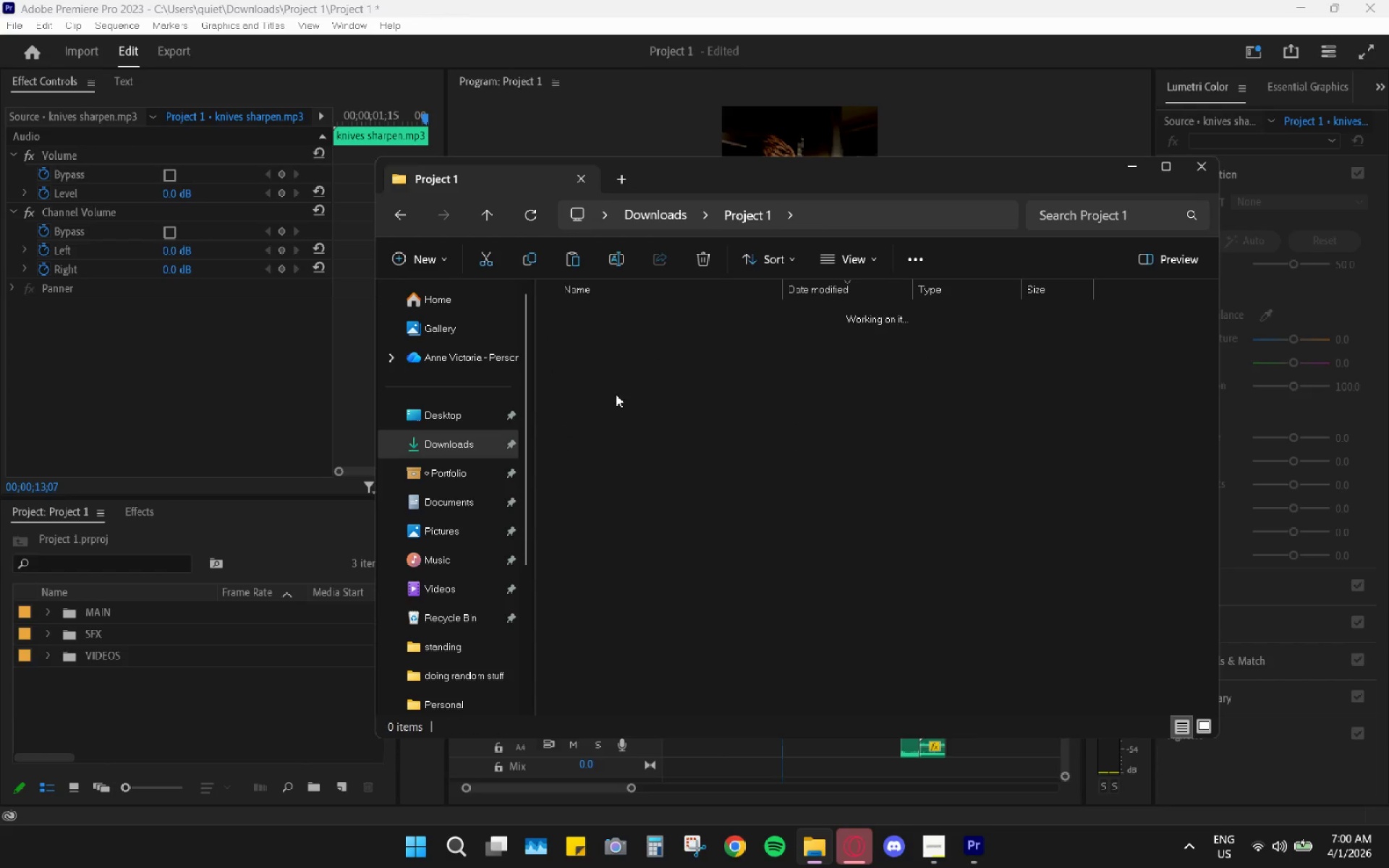 
key(Control+V)
 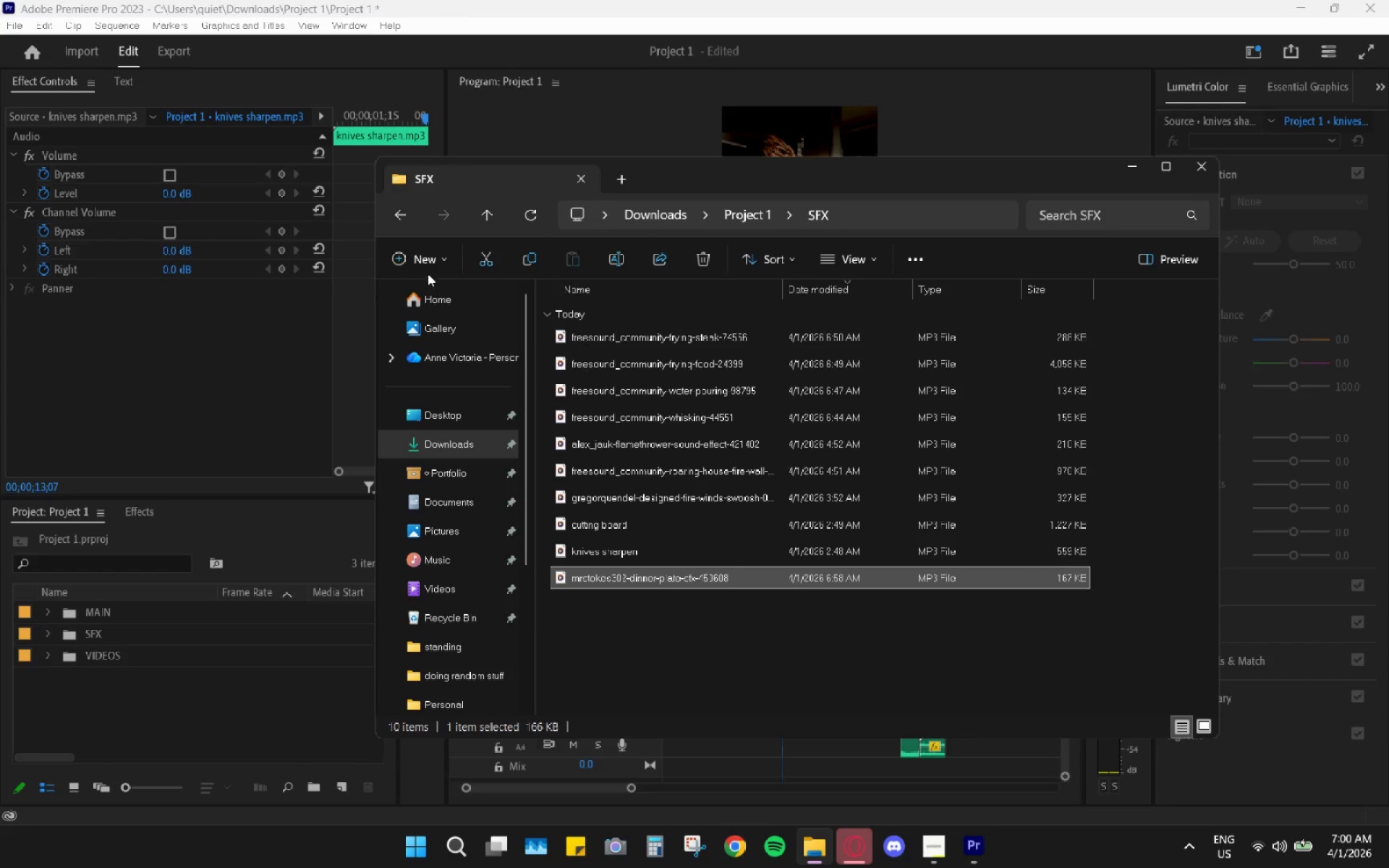 
double_click([394, 213])
 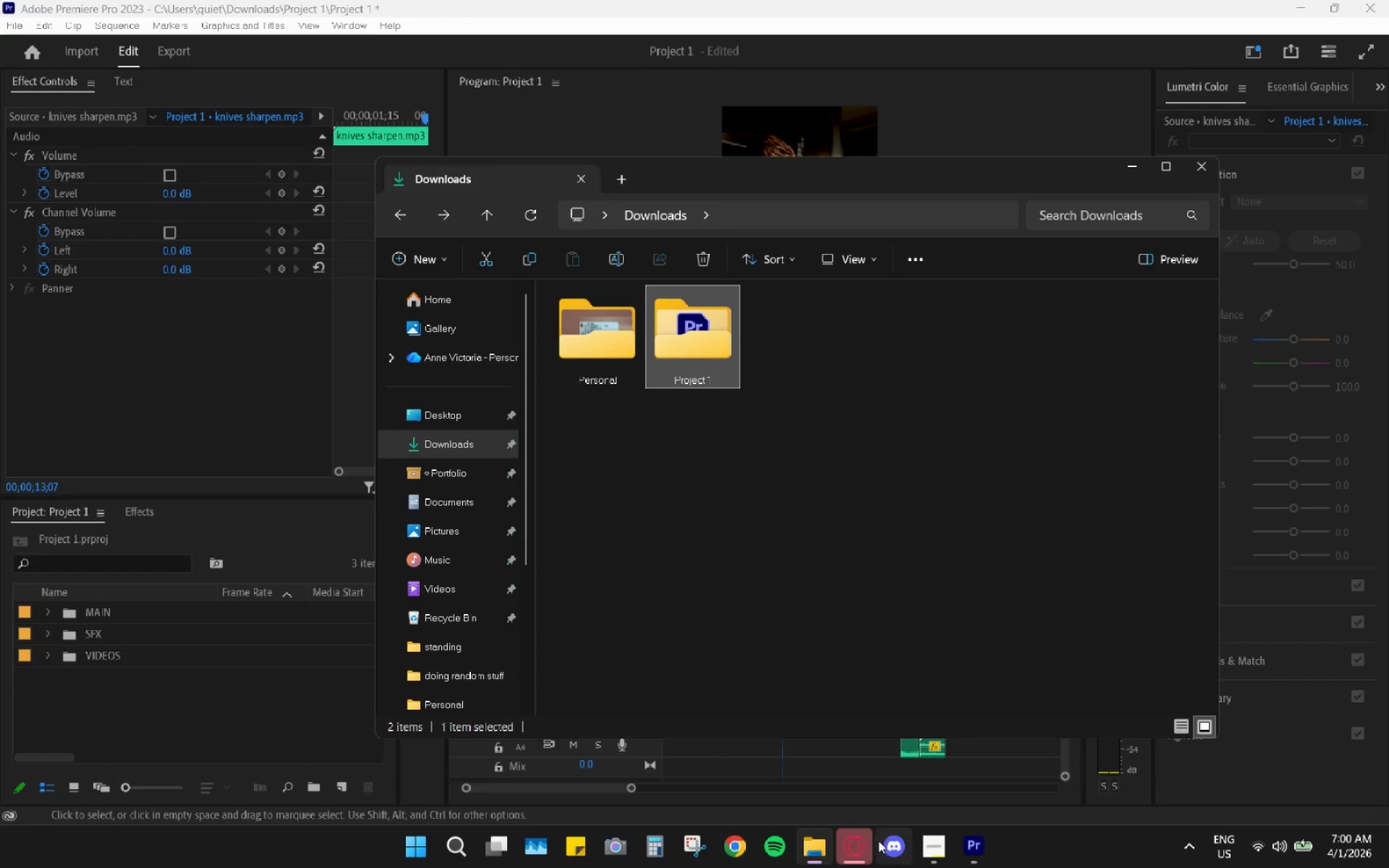 
left_click([817, 848])
 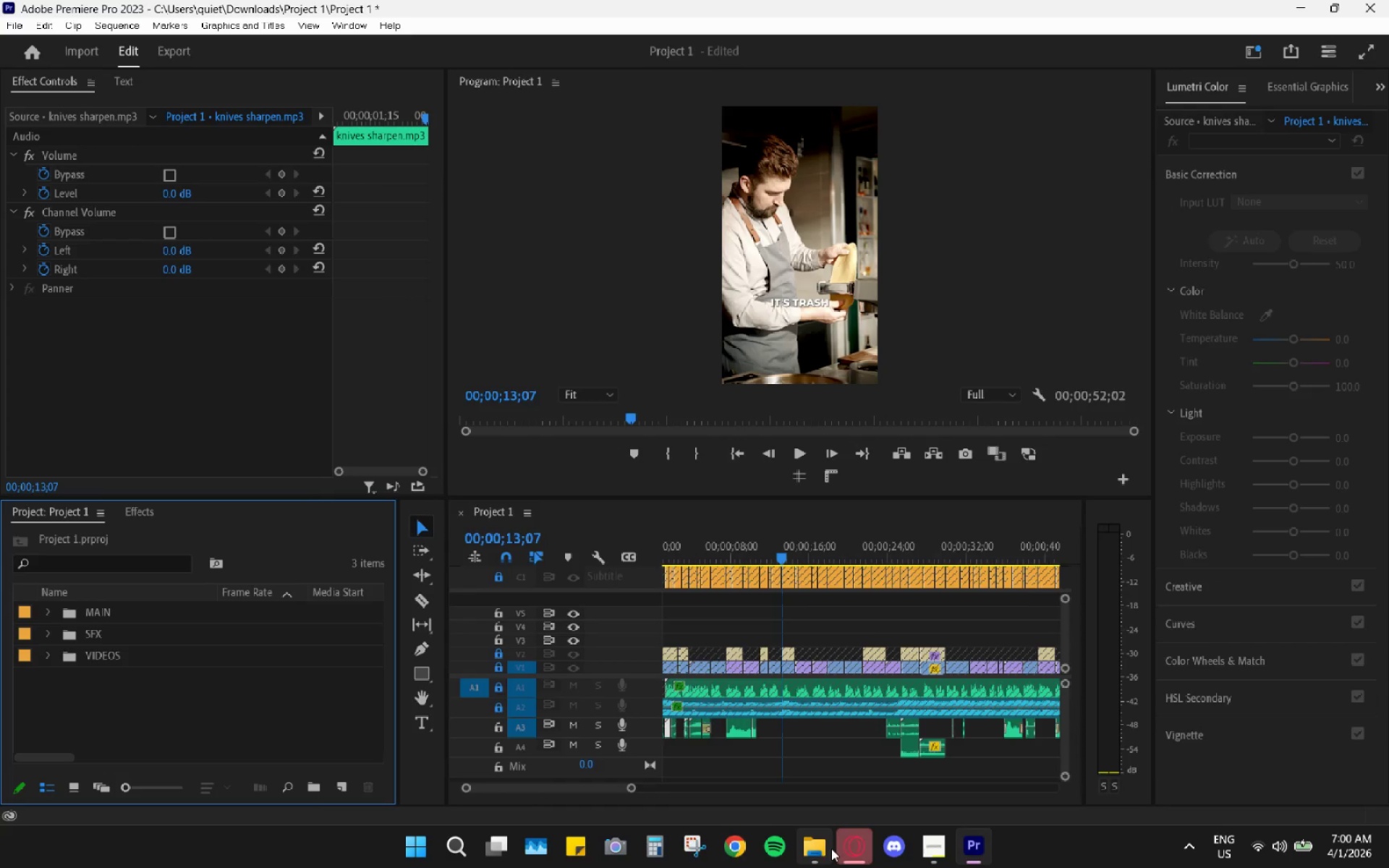 
left_click([821, 848])
 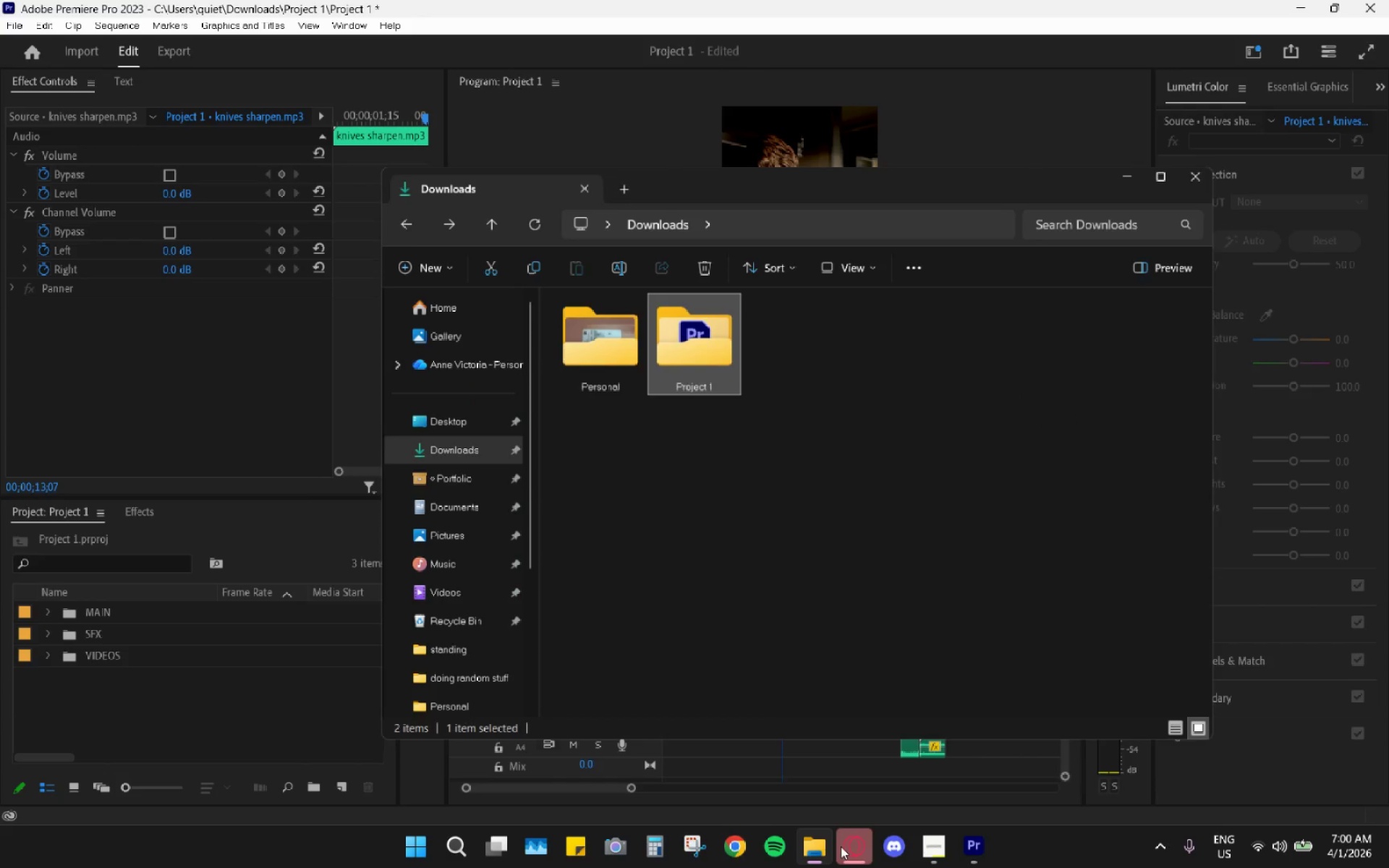 
left_click_drag(start_coordinate=[841, 846], to_coordinate=[845, 848])
 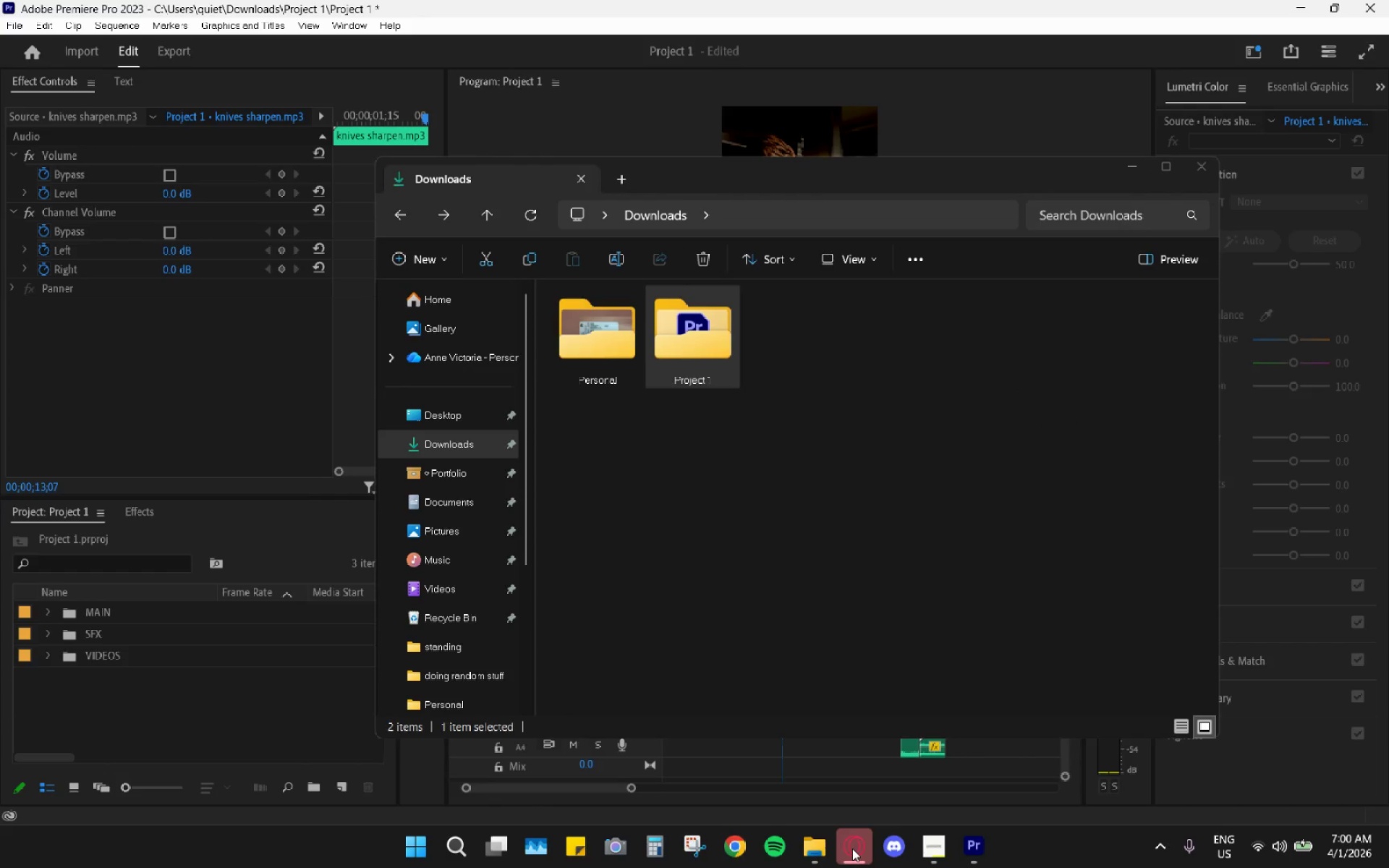 
triple_click([852, 848])
 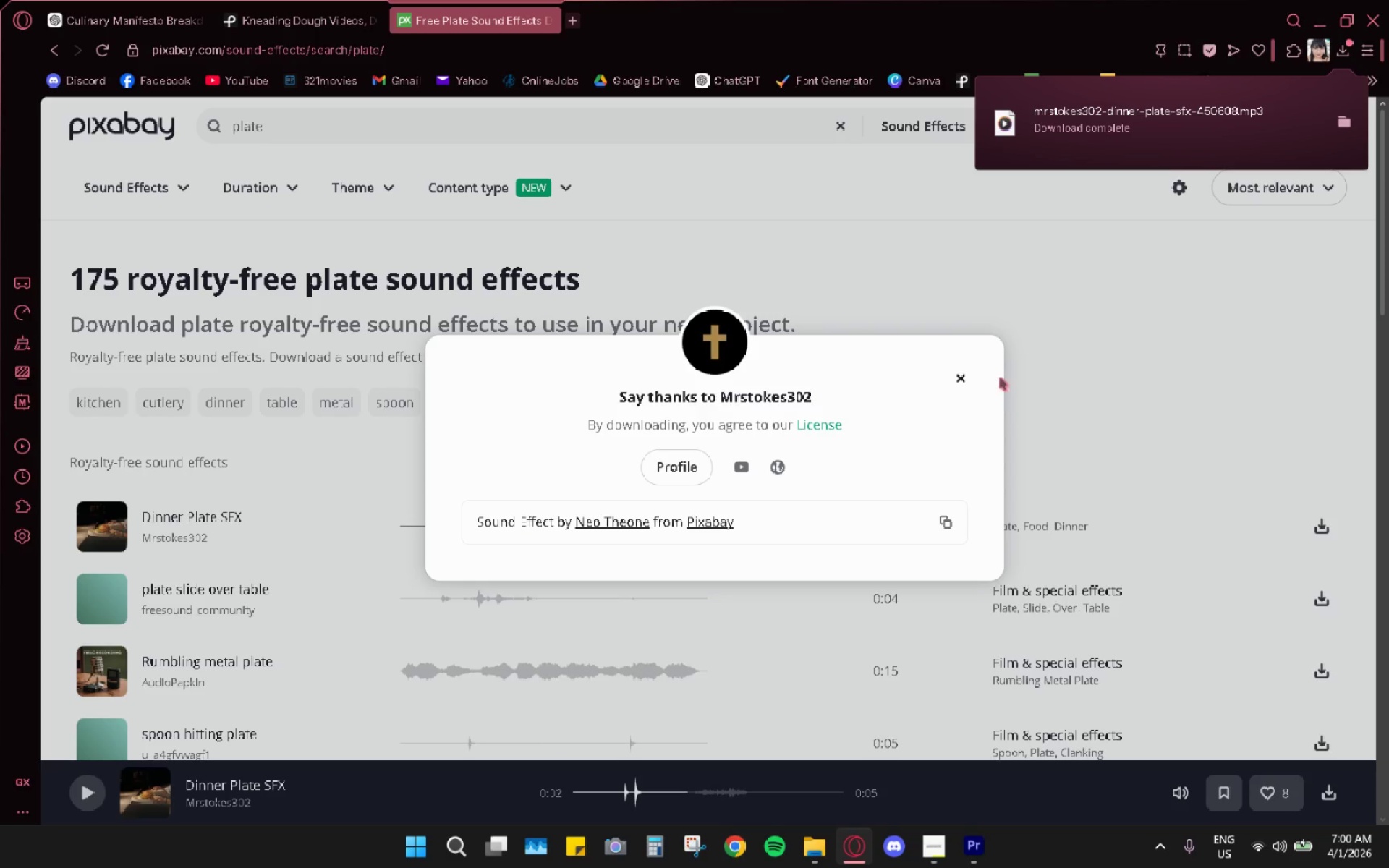 
left_click([969, 378])
 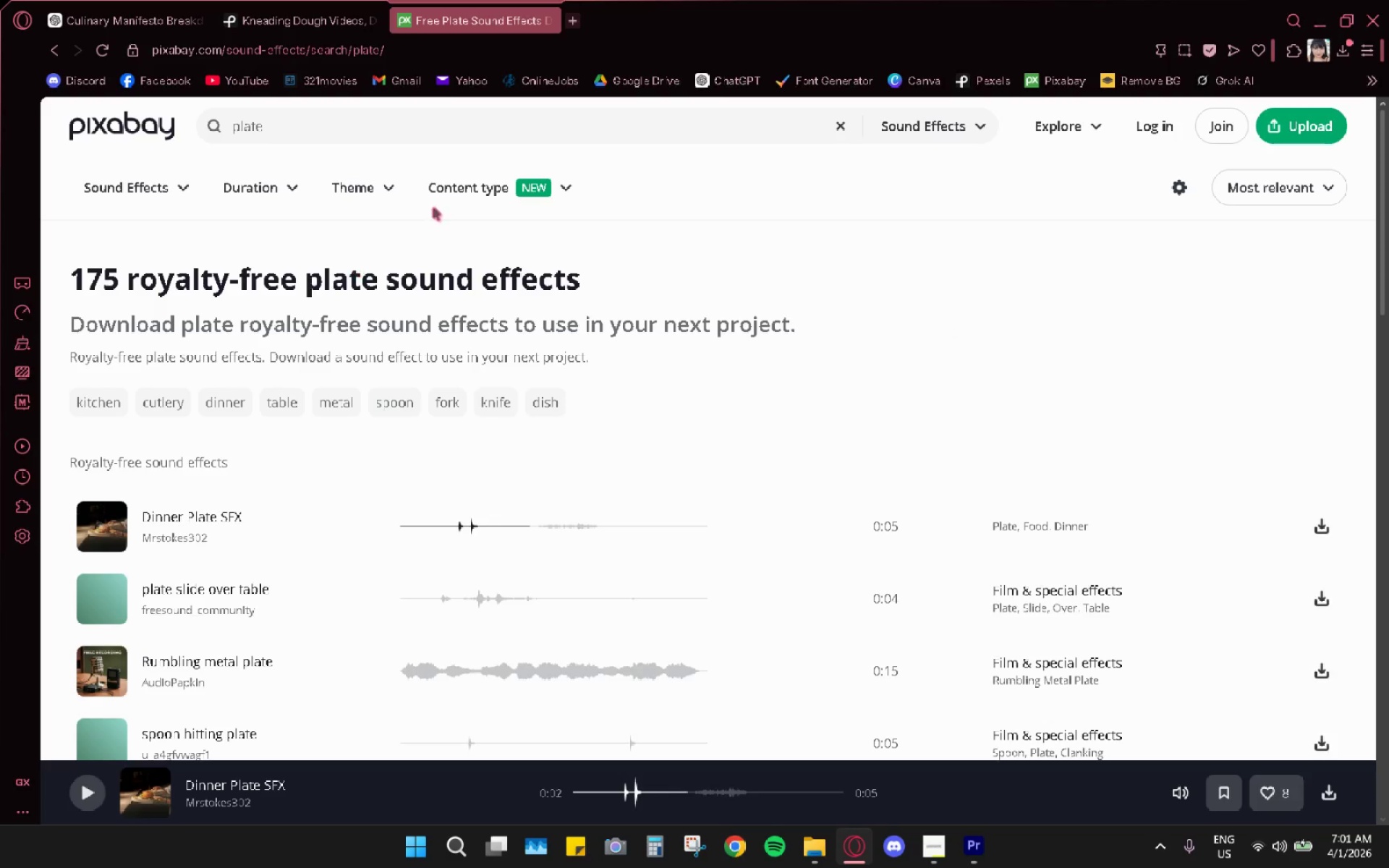 
double_click([396, 134])
 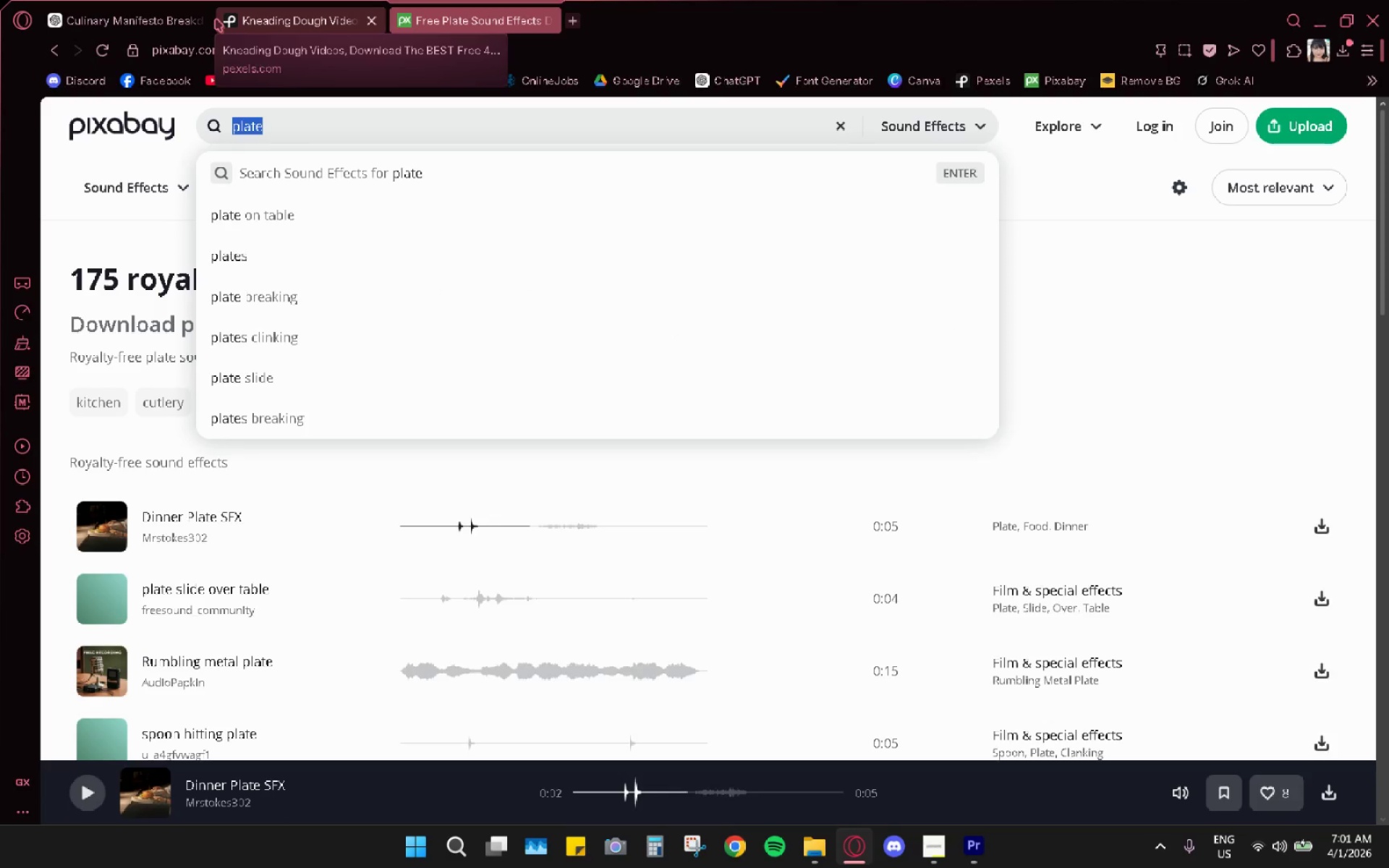 
key(Backspace)
type(frying)
 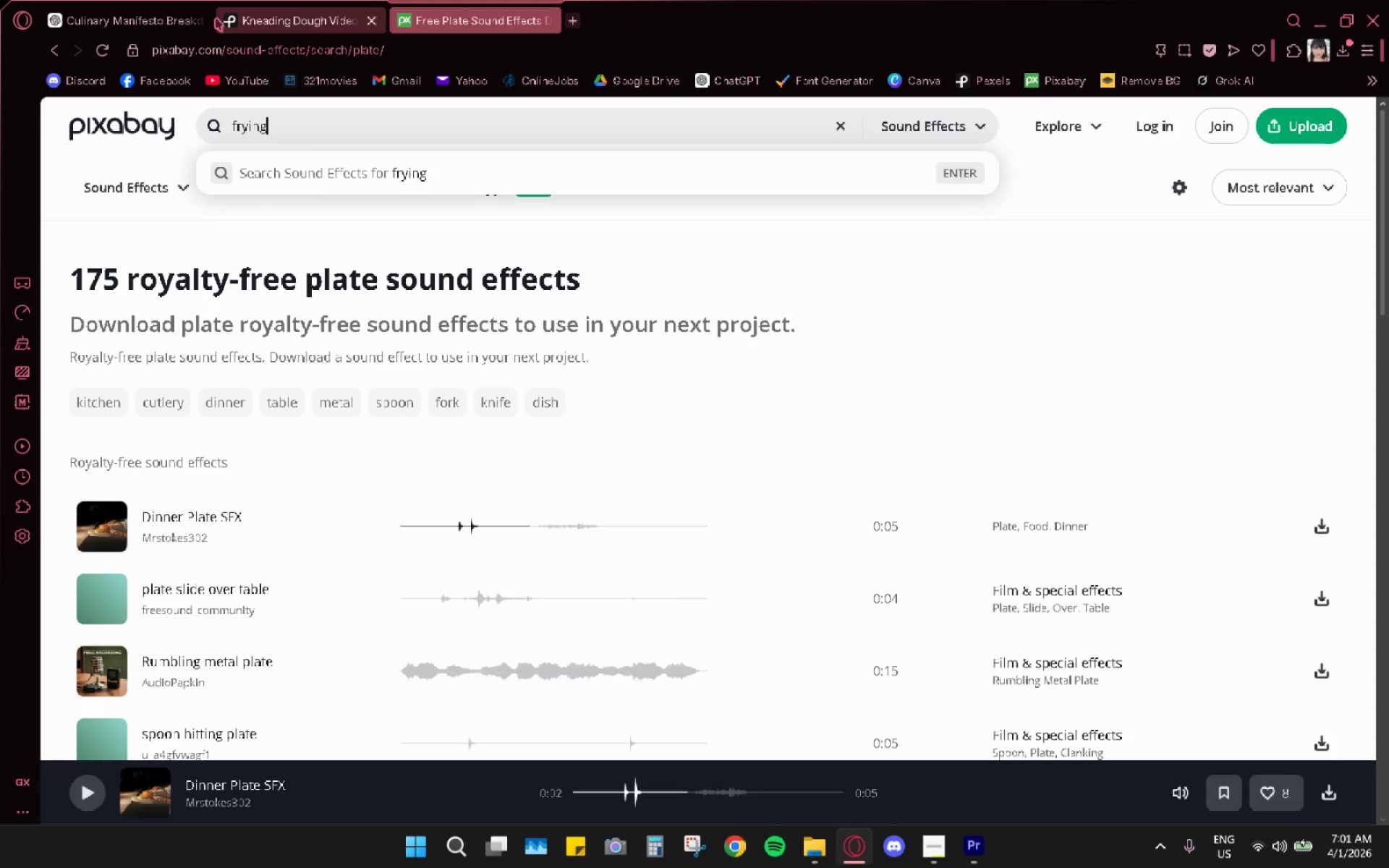 
key(Enter)
 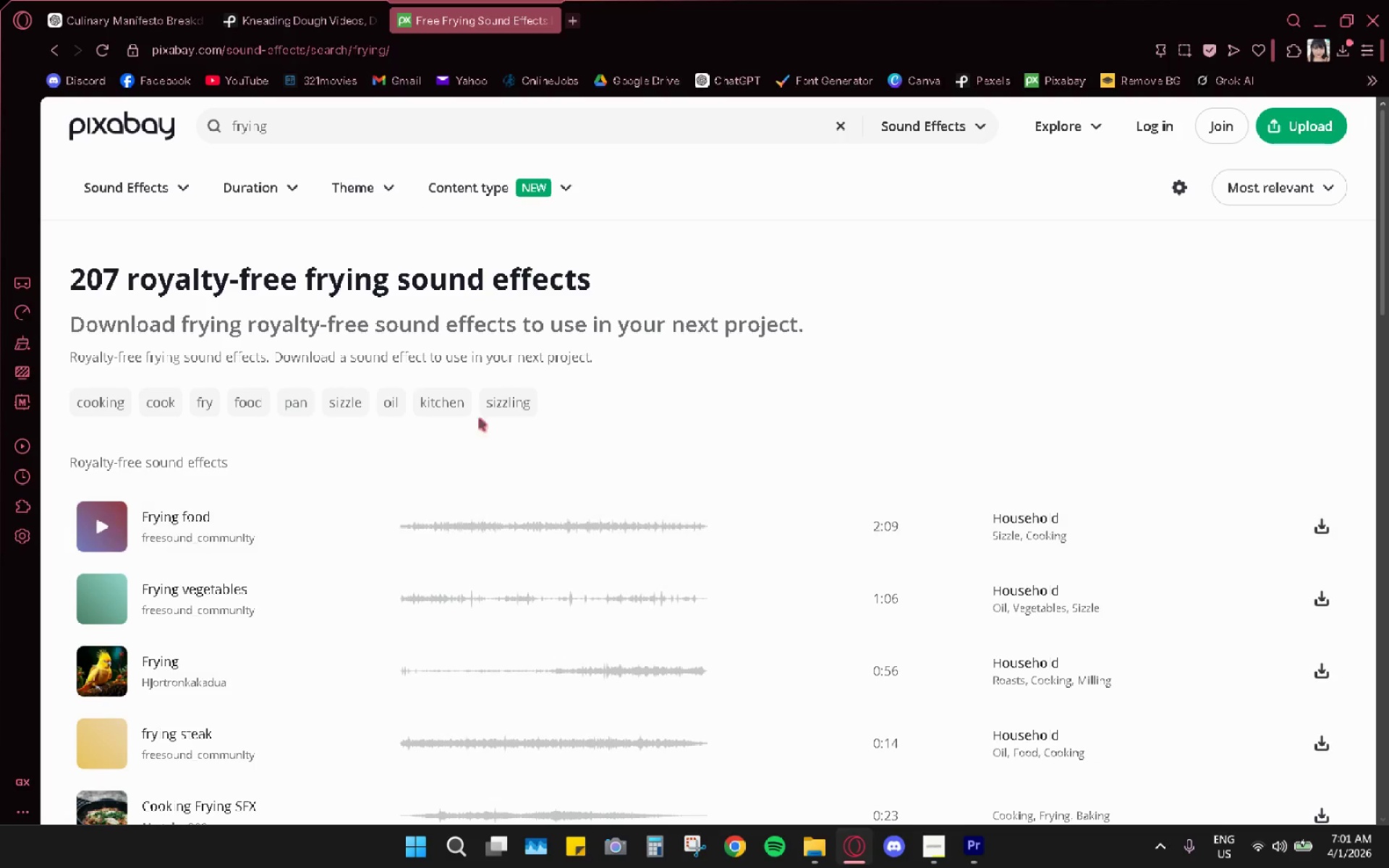 
left_click_drag(start_coordinate=[359, 127], to_coordinate=[358, 131])
 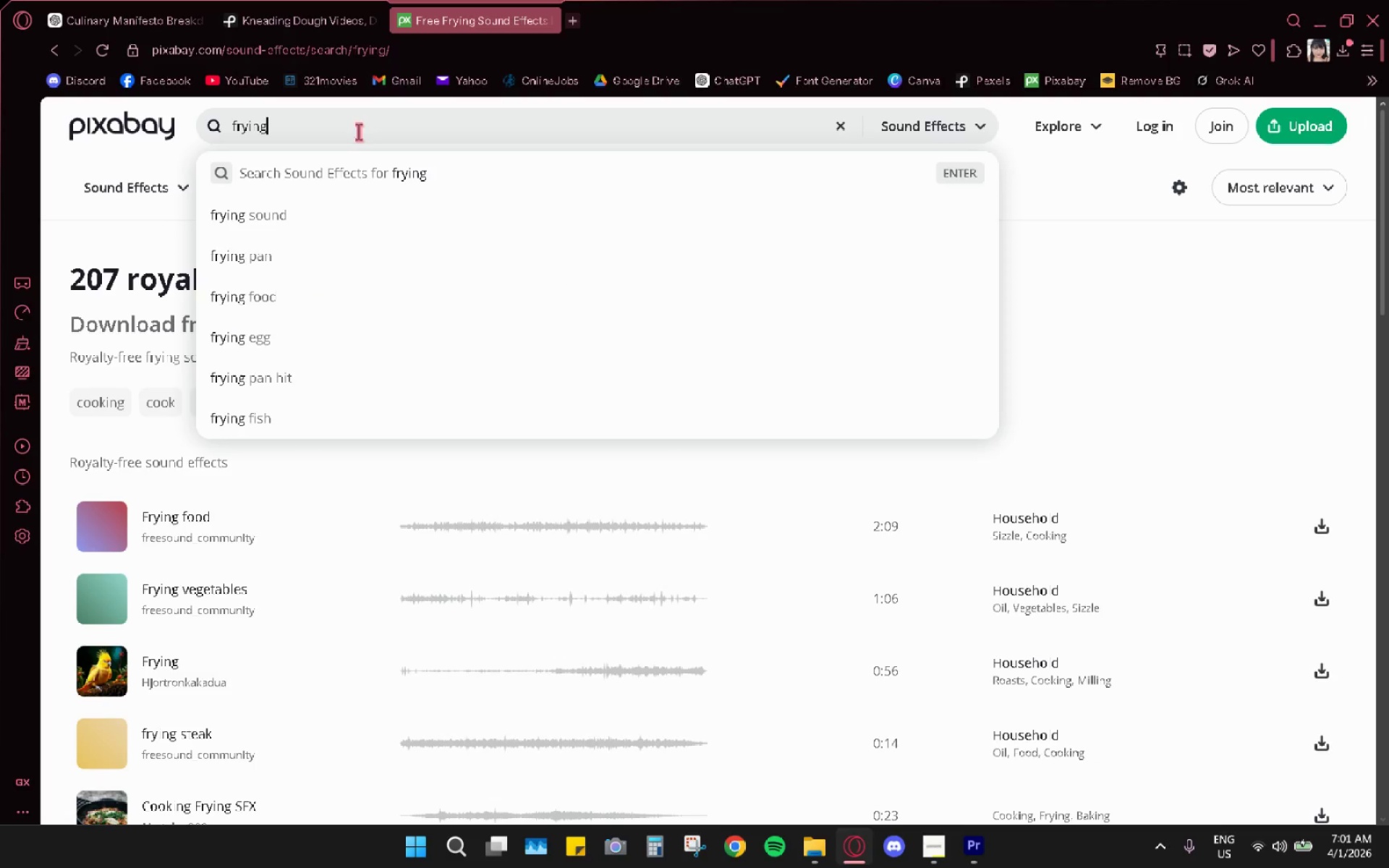 
double_click([358, 132])
 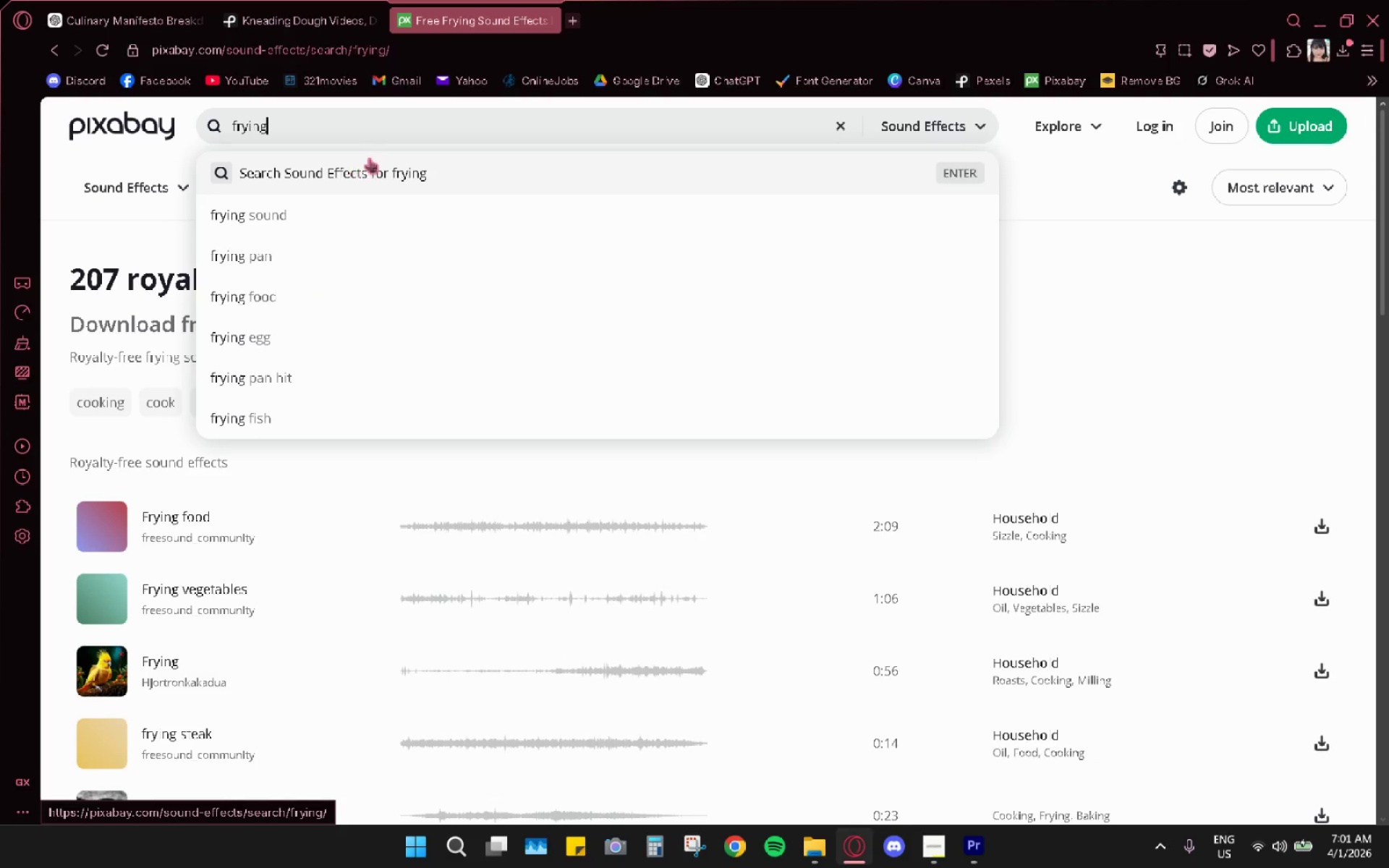 
left_click([336, 132])
 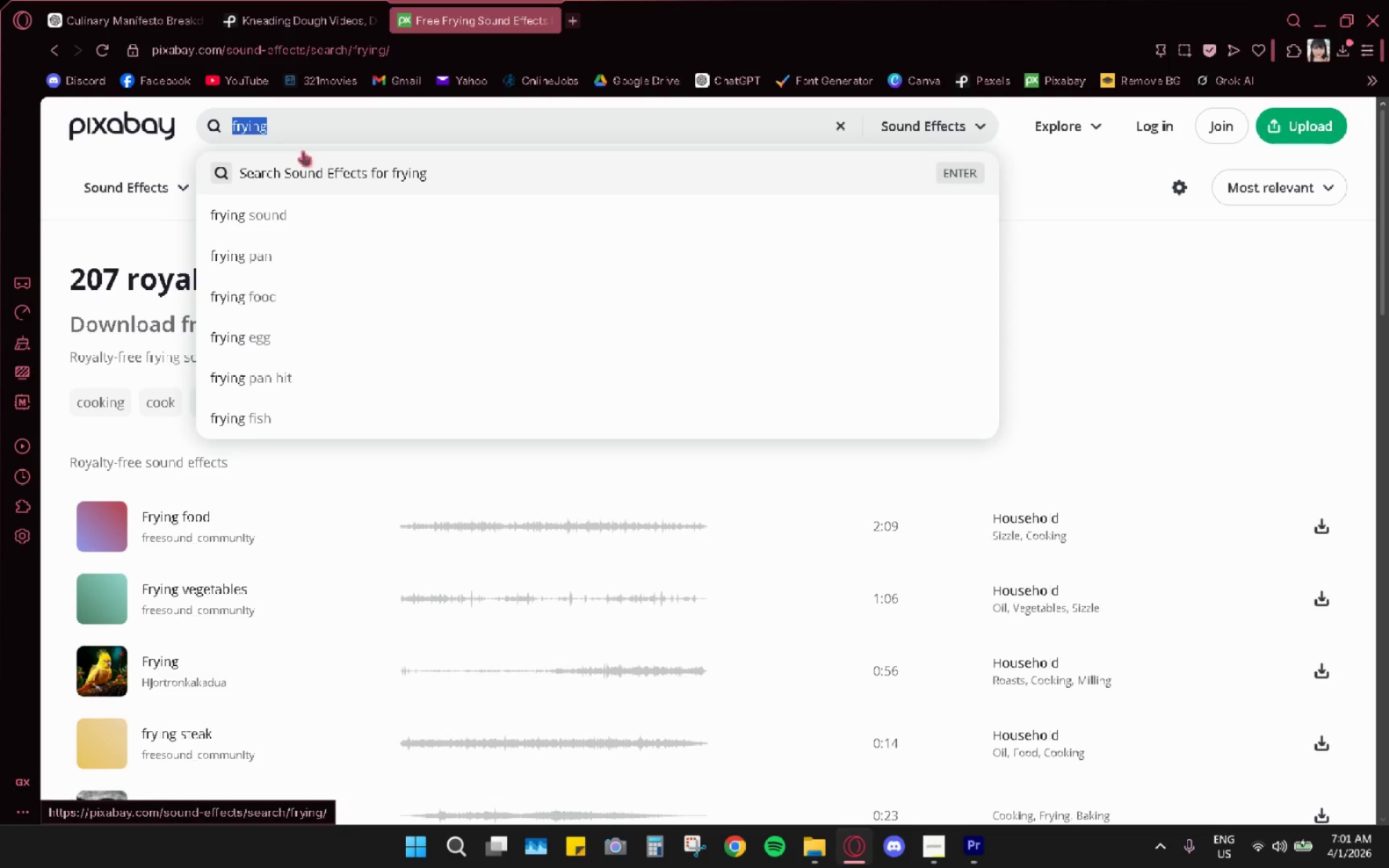 
type(cooking)
 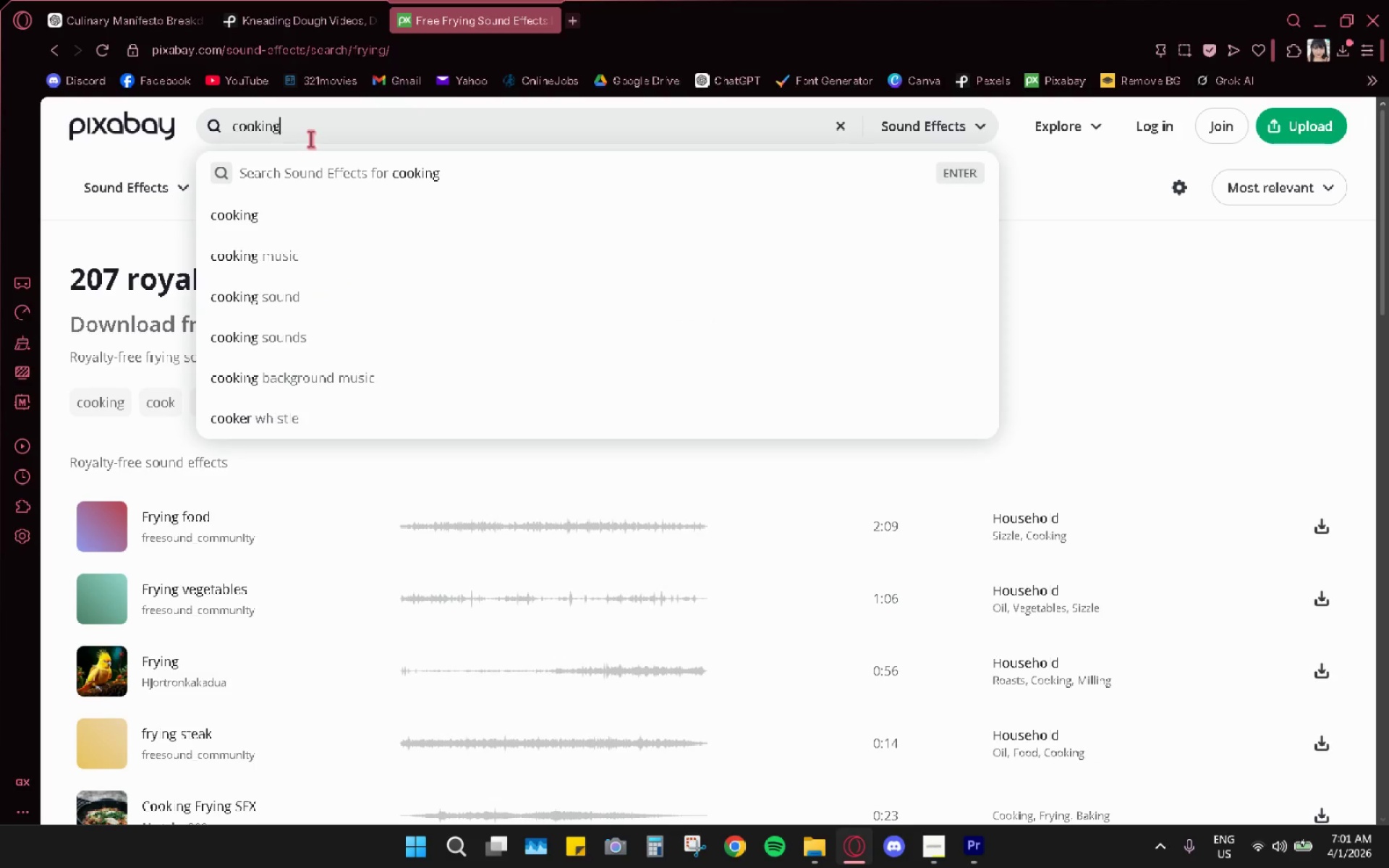 
key(Enter)
 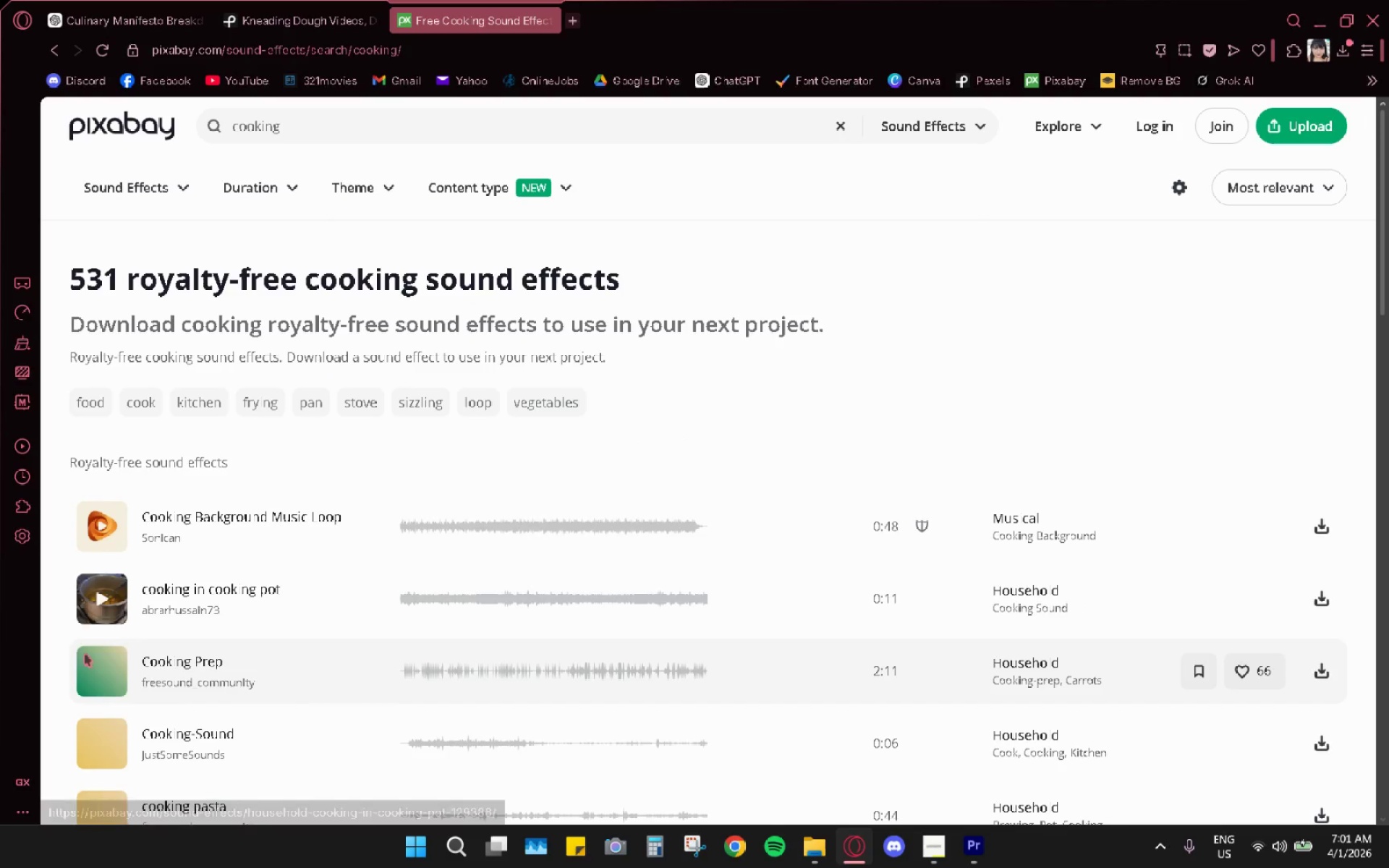 
scroll: coordinate [128, 692], scroll_direction: down, amount: 4.0
 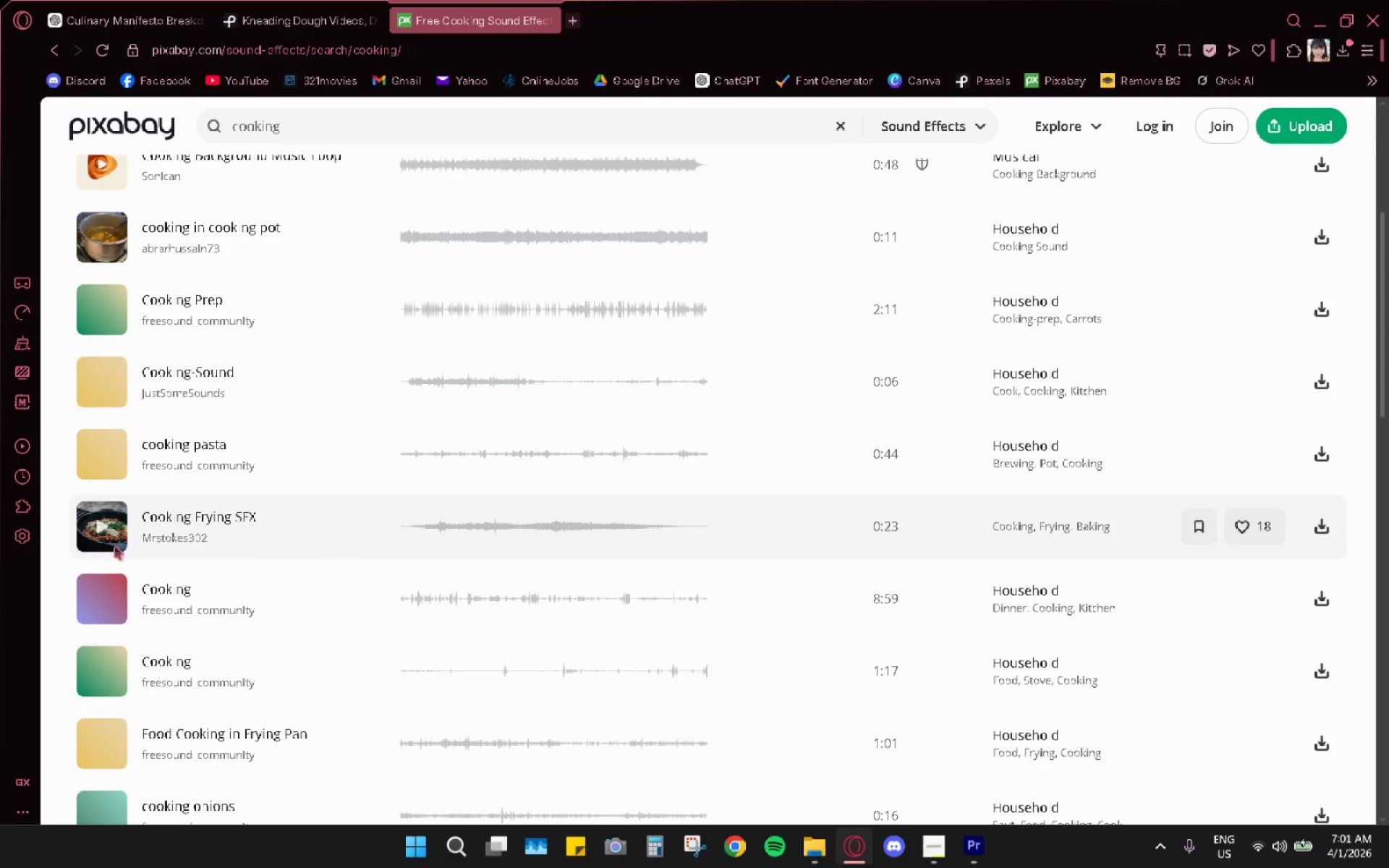 
left_click([96, 540])
 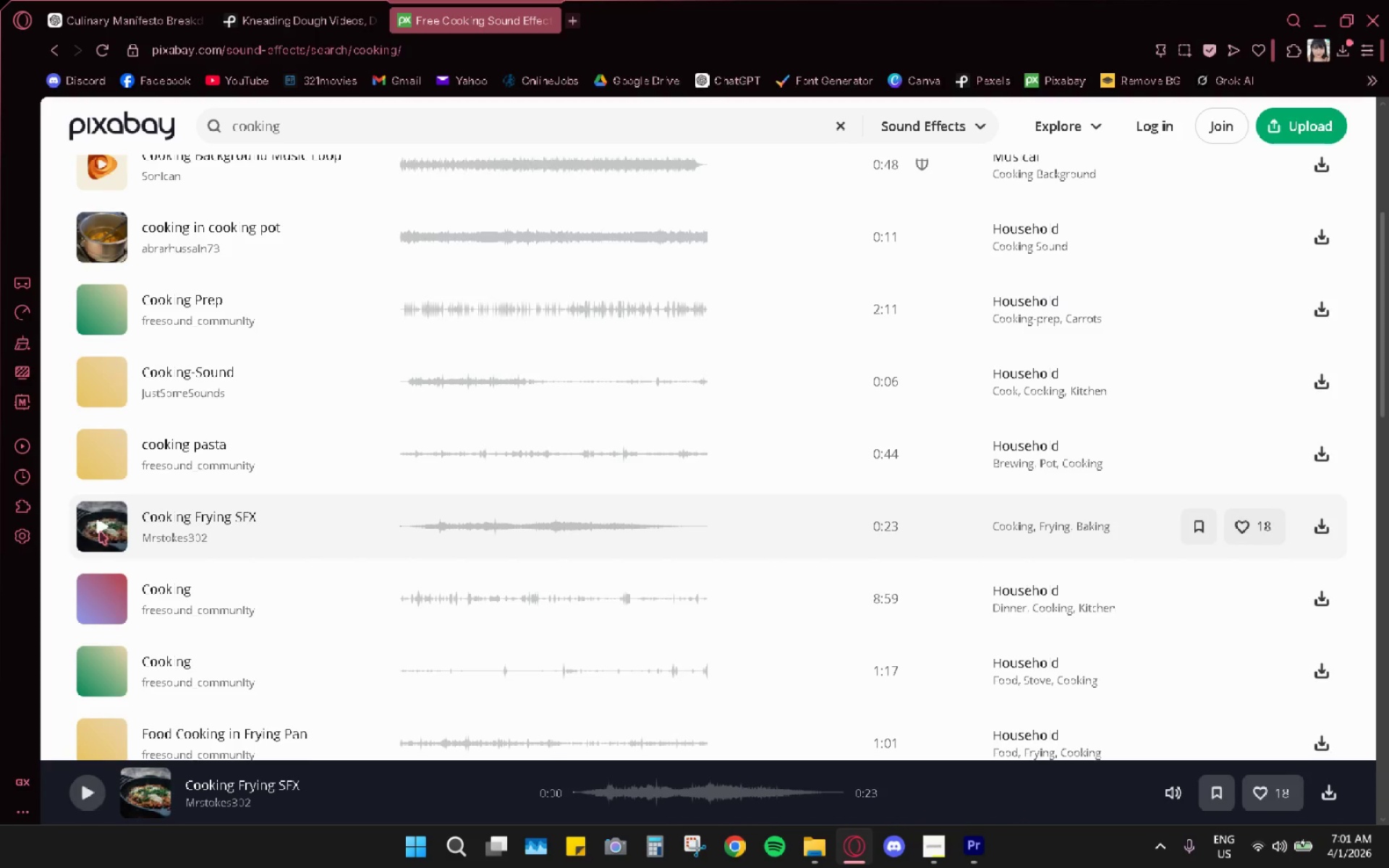 
double_click([100, 532])
 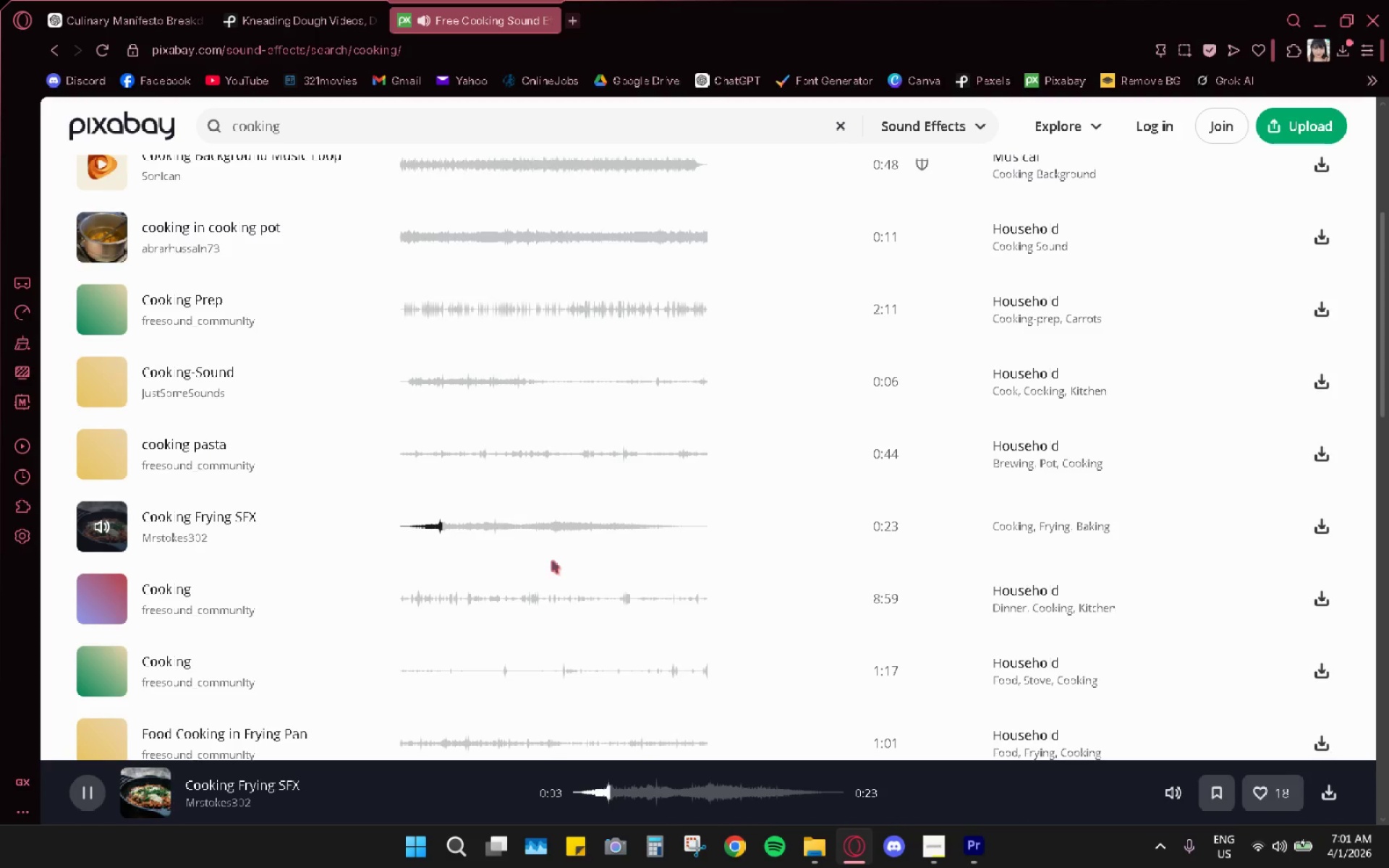 
scroll: coordinate [202, 671], scroll_direction: down, amount: 2.0
 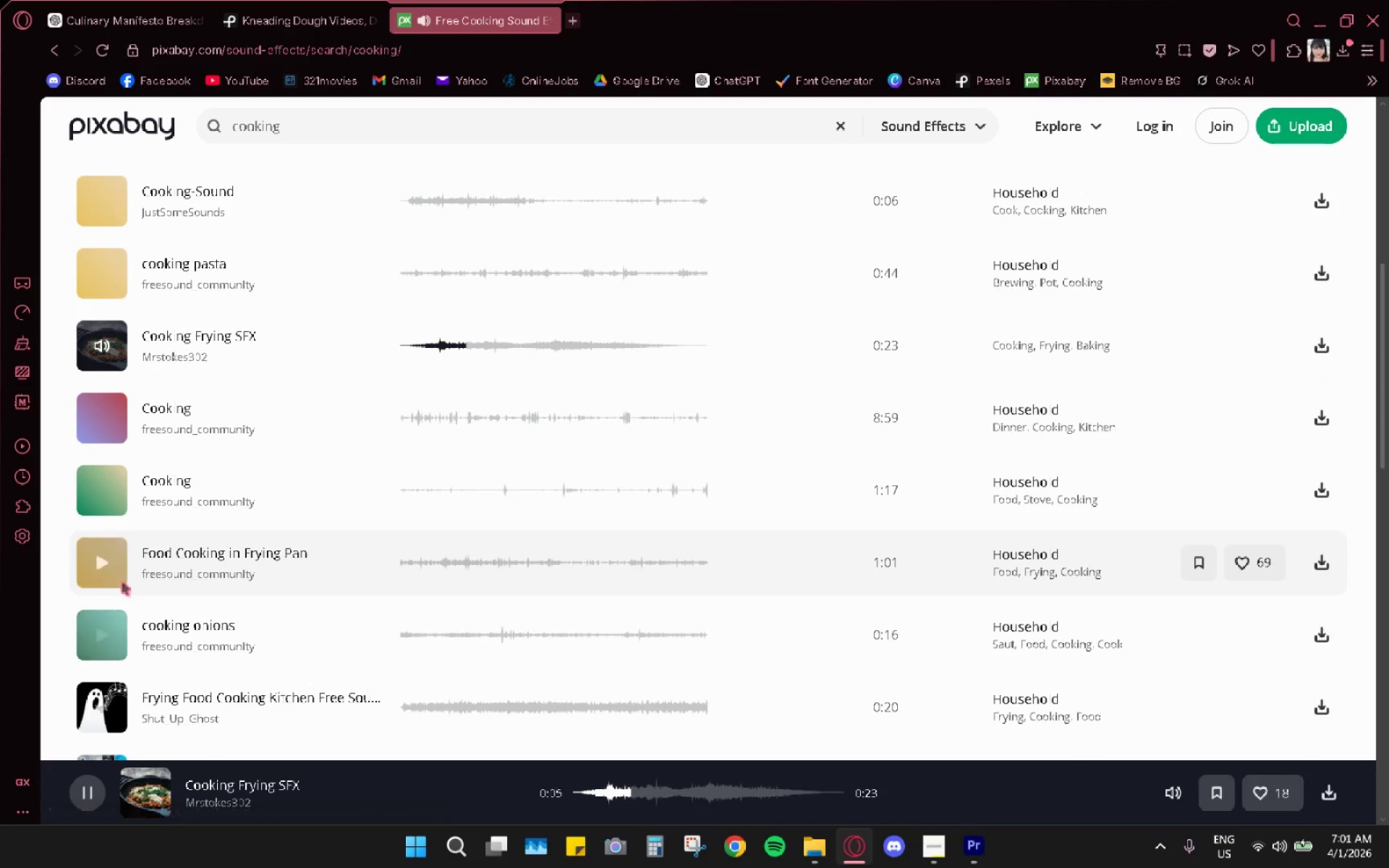 
left_click([101, 558])
 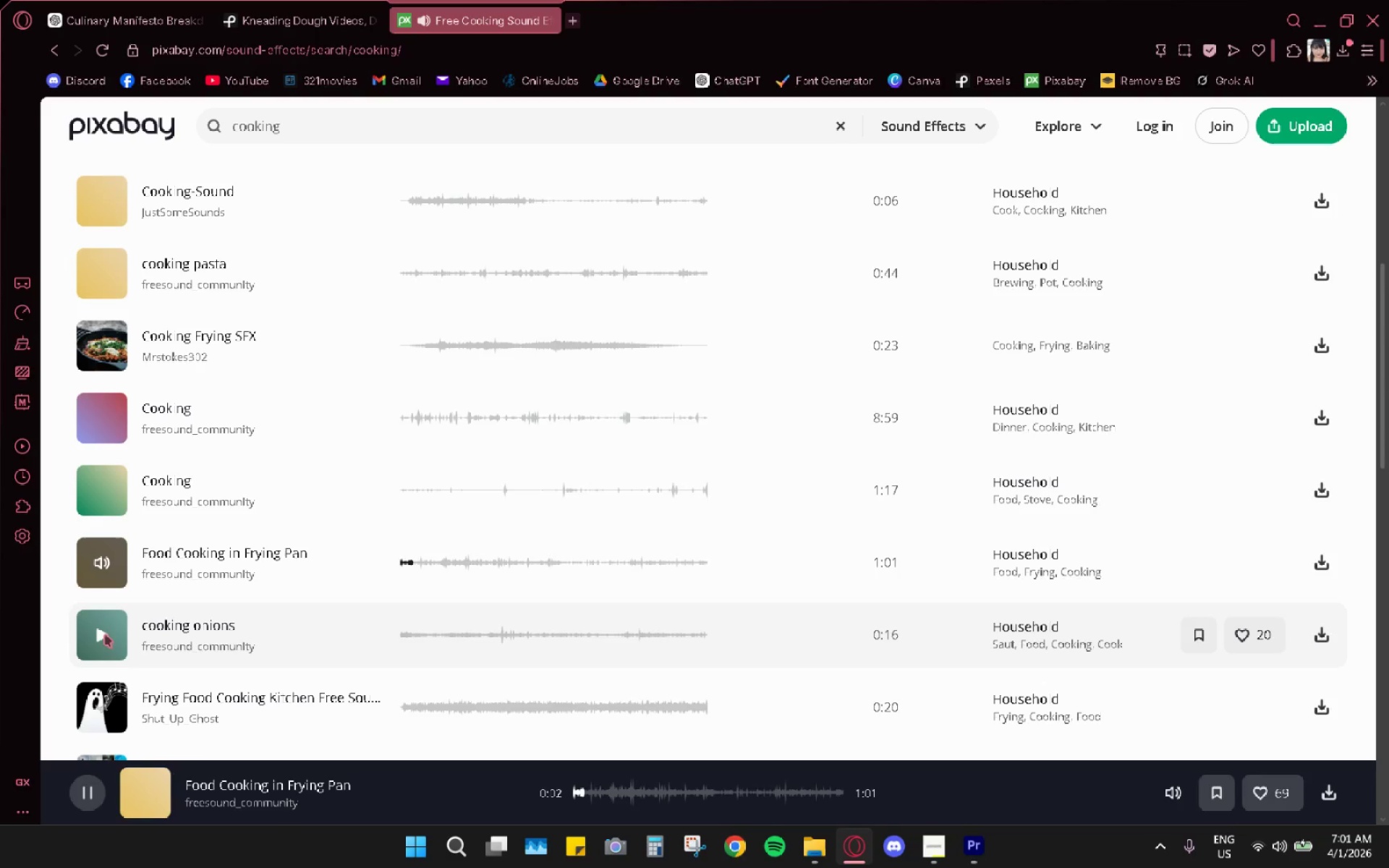 
left_click([111, 707])
 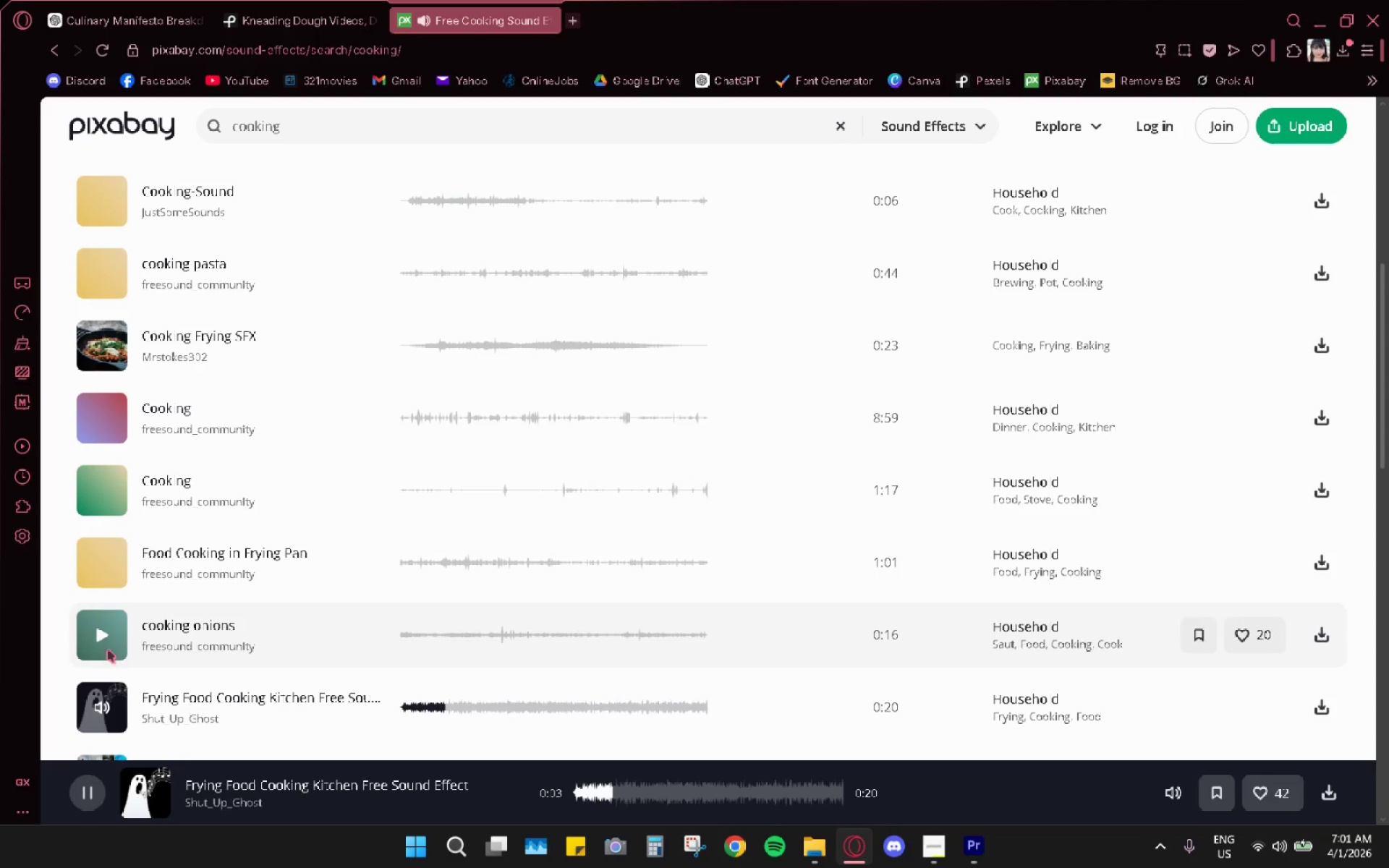 
left_click([977, 843])
 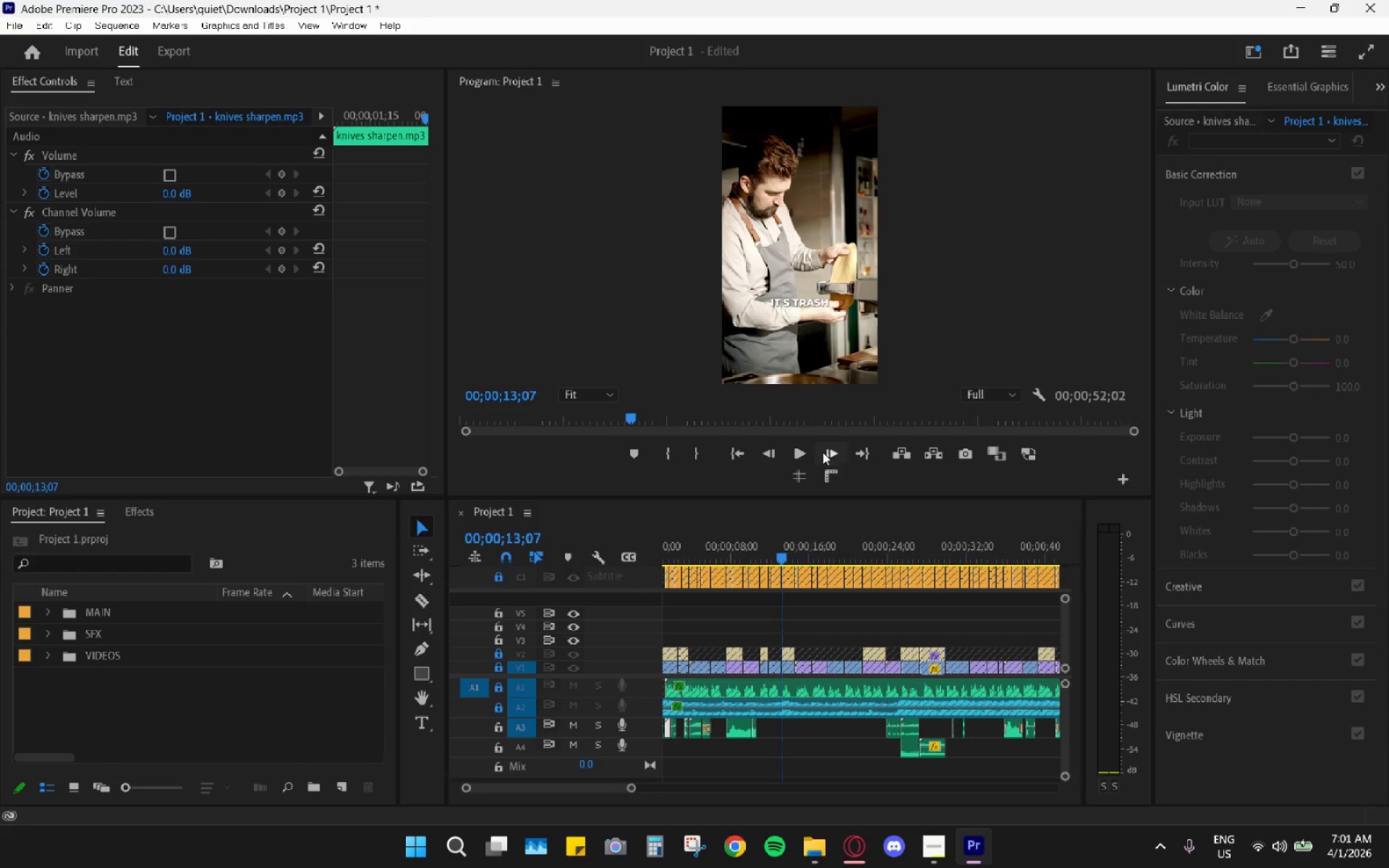 
left_click([810, 448])
 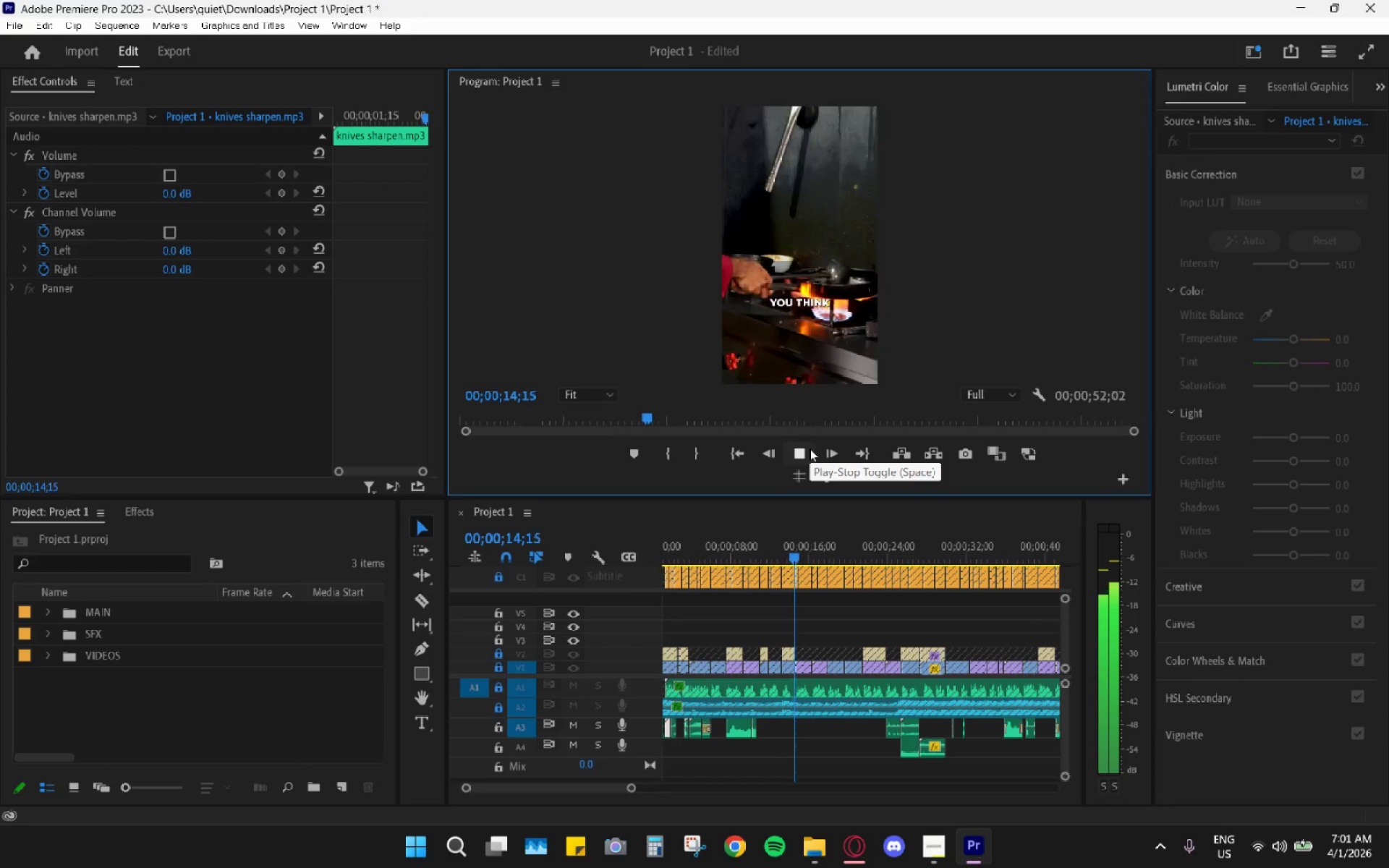 
left_click([810, 448])
 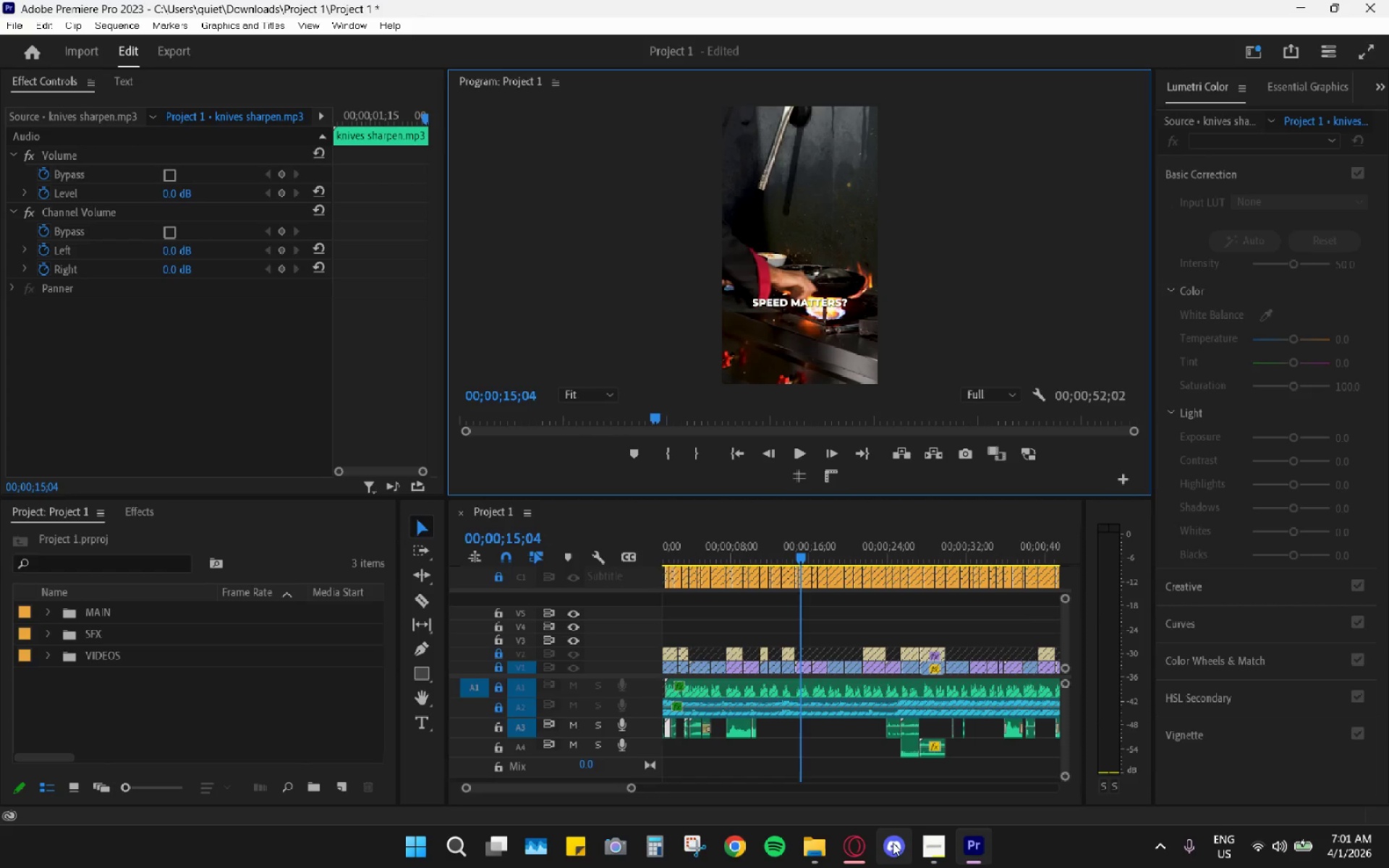 
left_click([858, 848])
 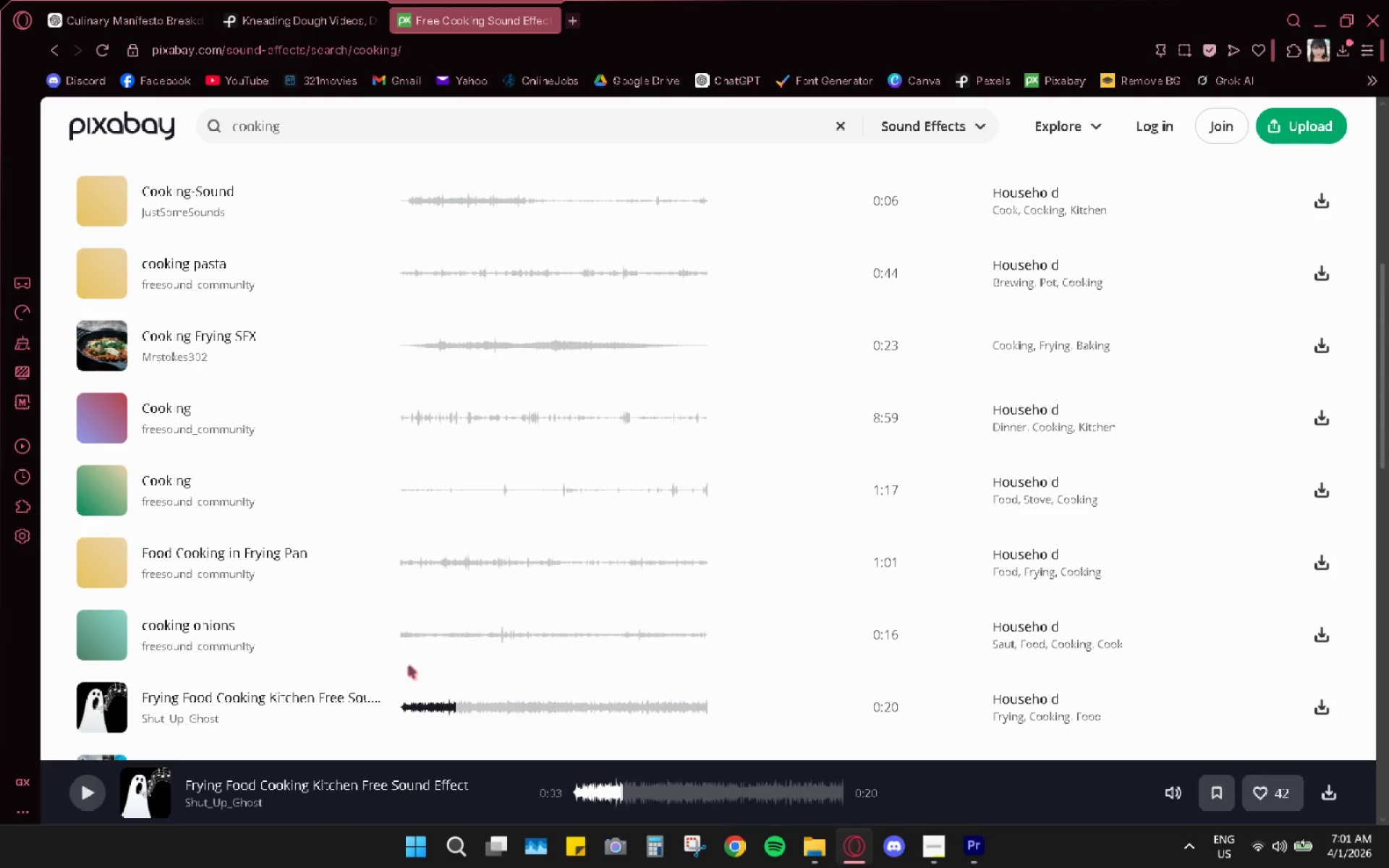 
scroll: coordinate [406, 663], scroll_direction: down, amount: 4.0
 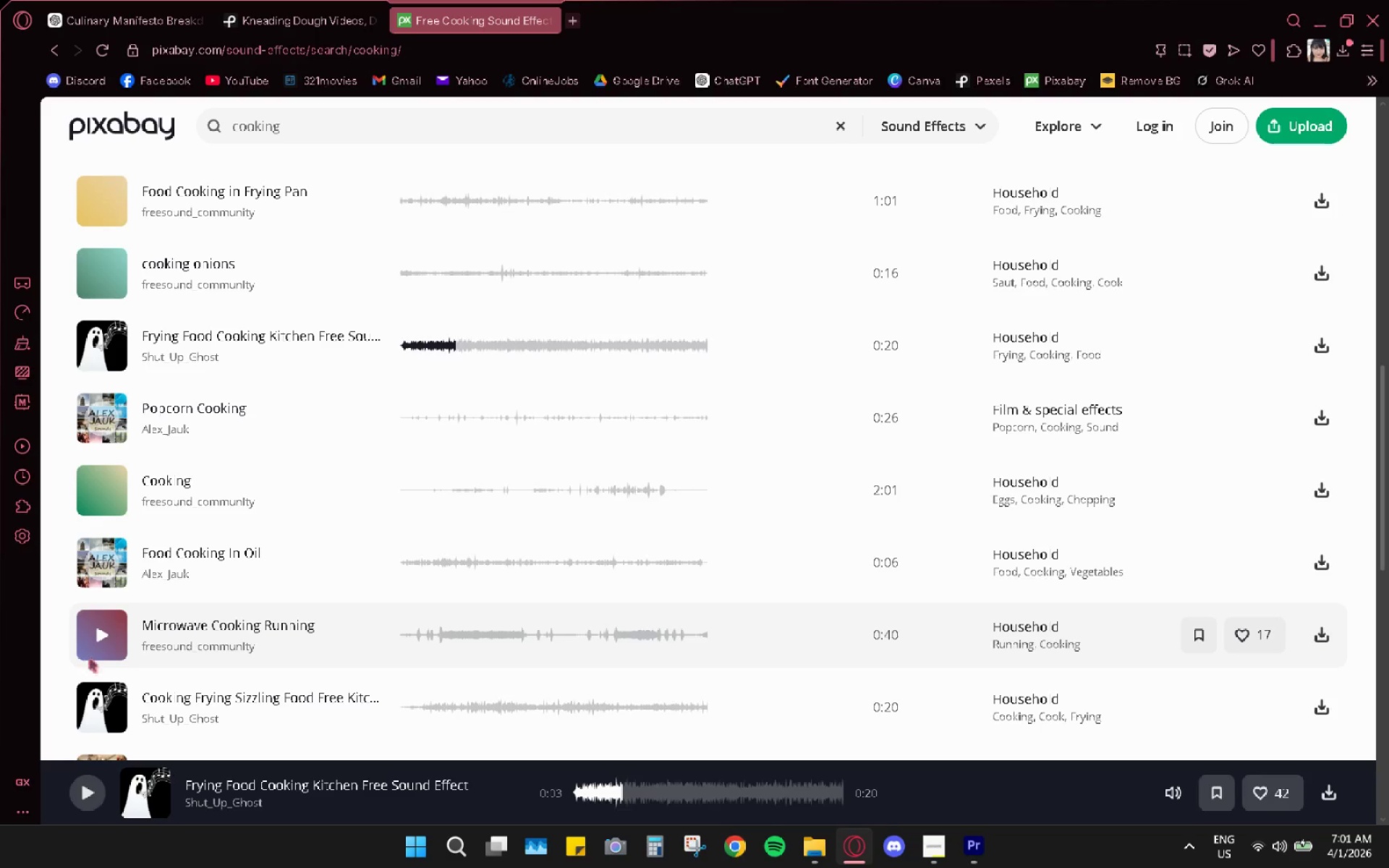 
left_click_drag(start_coordinate=[103, 692], to_coordinate=[103, 697])
 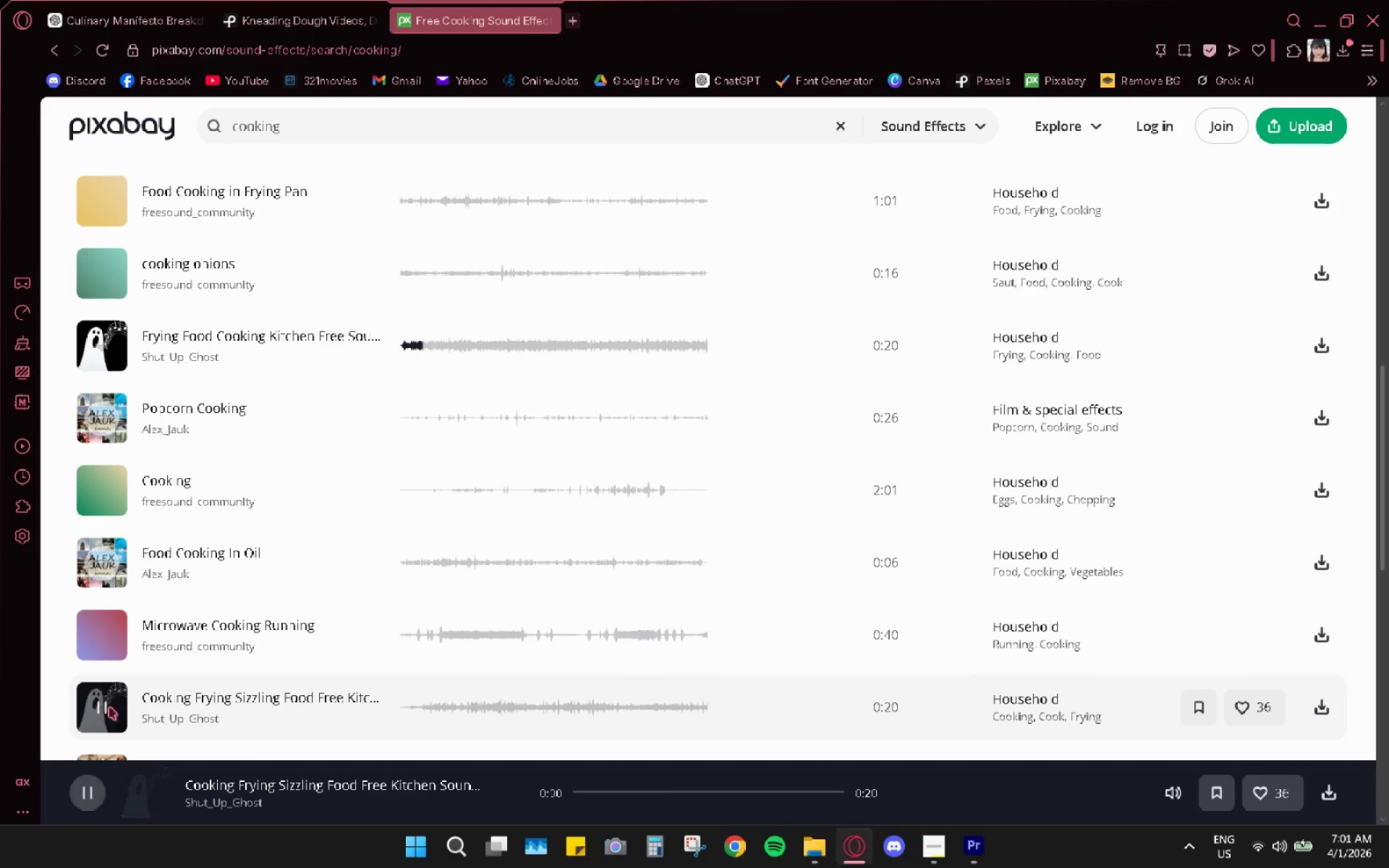 
mouse_move([95, 689])
 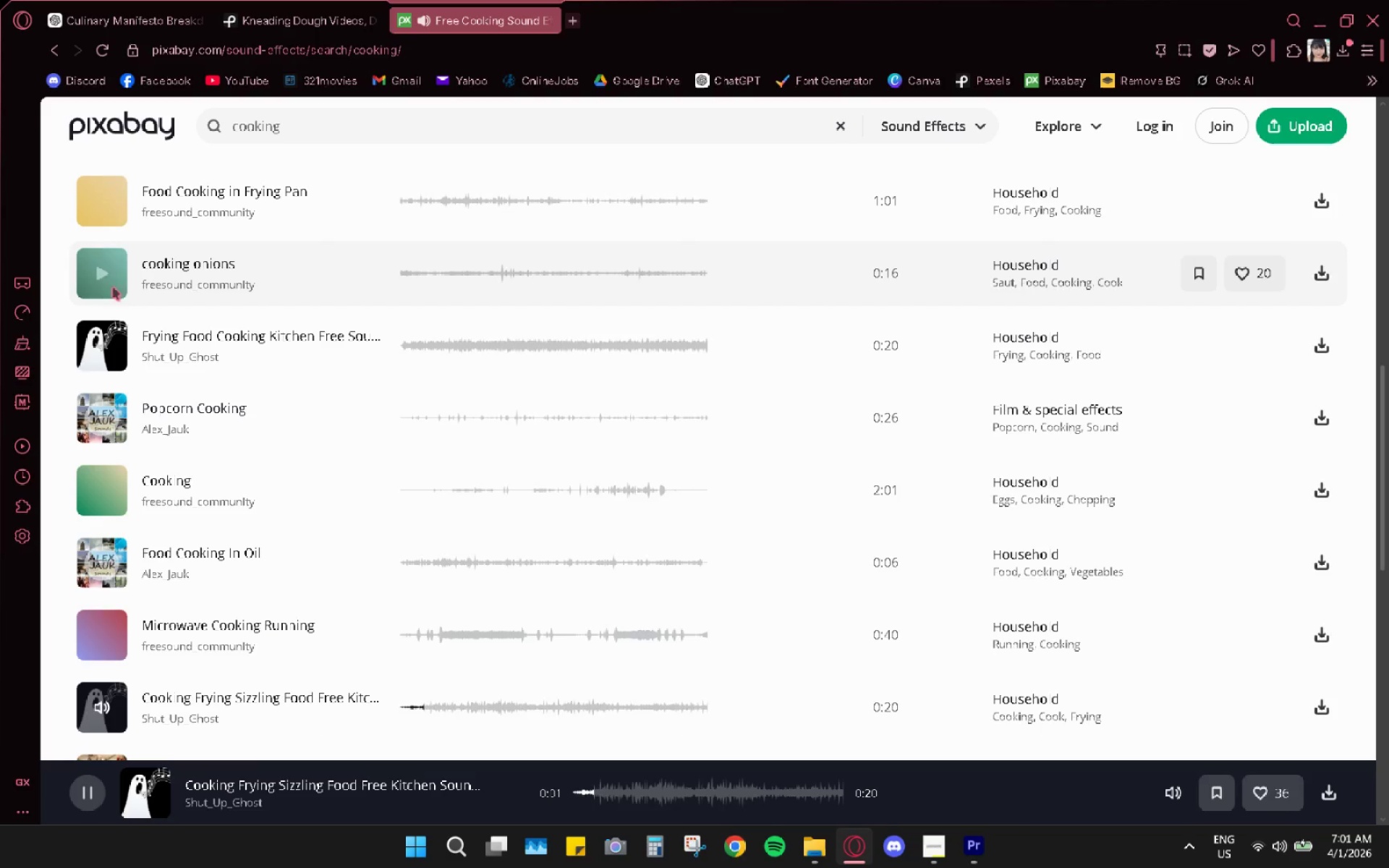 
left_click([104, 266])
 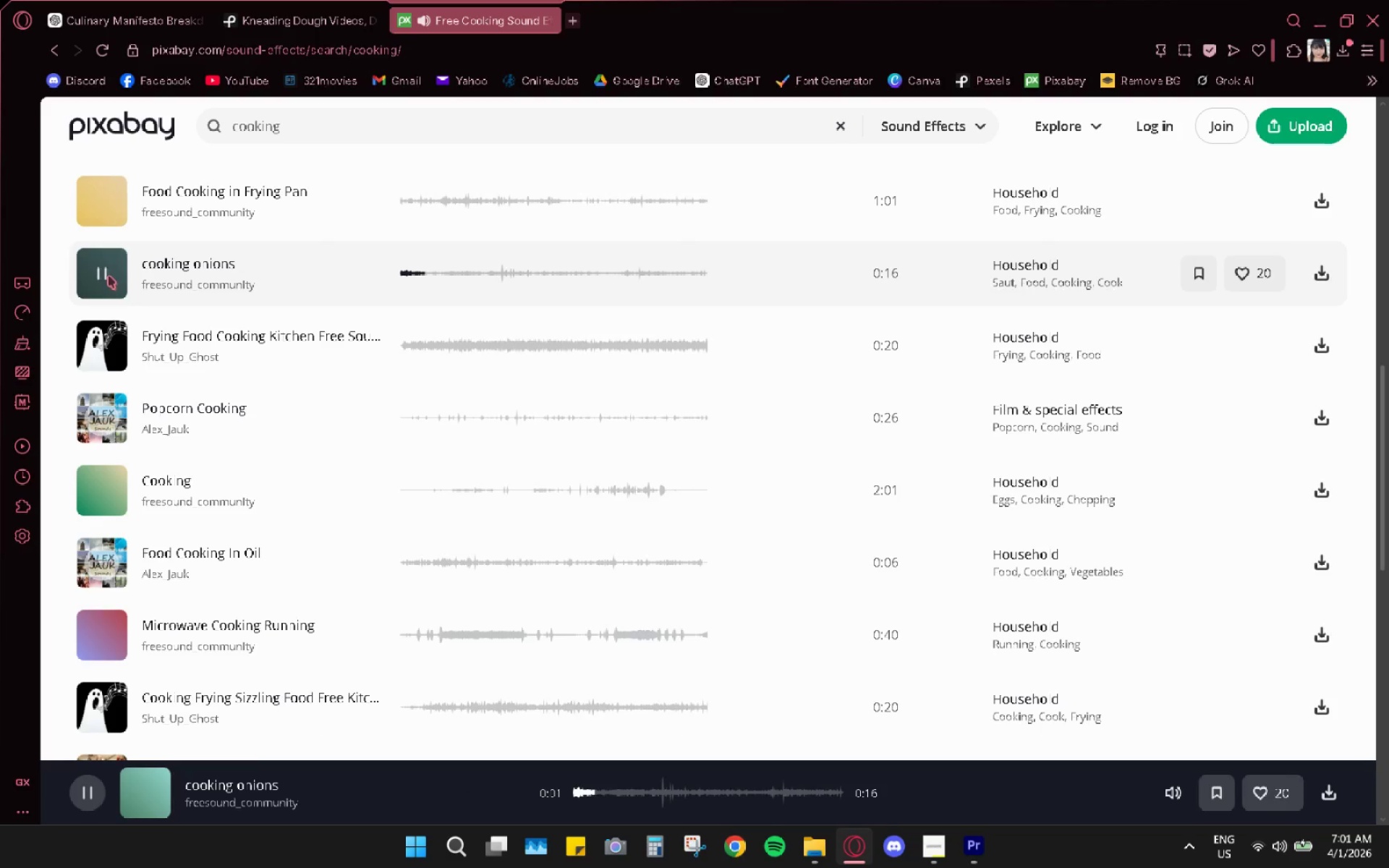 
scroll: coordinate [201, 582], scroll_direction: down, amount: 4.0
 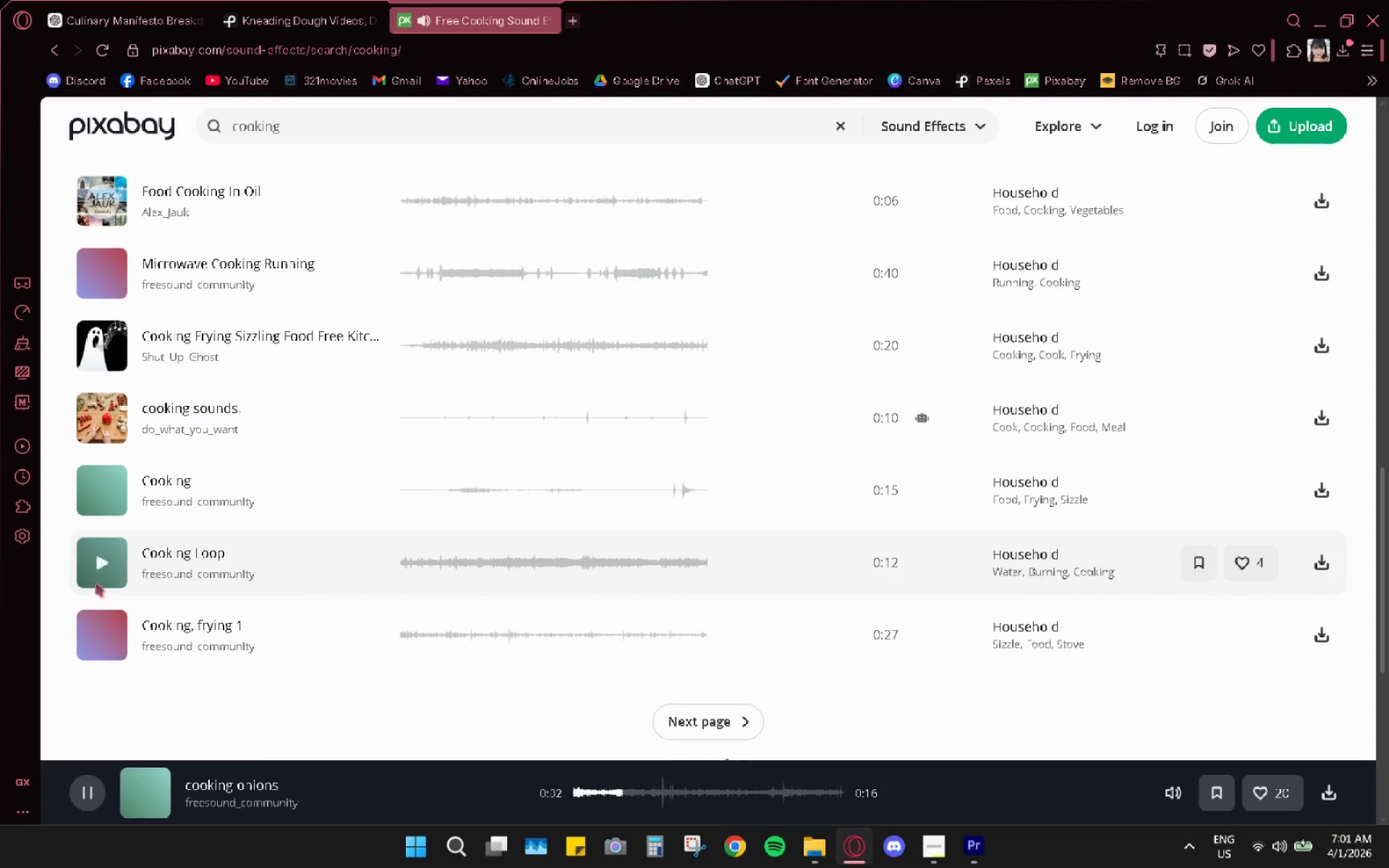 
left_click([103, 634])
 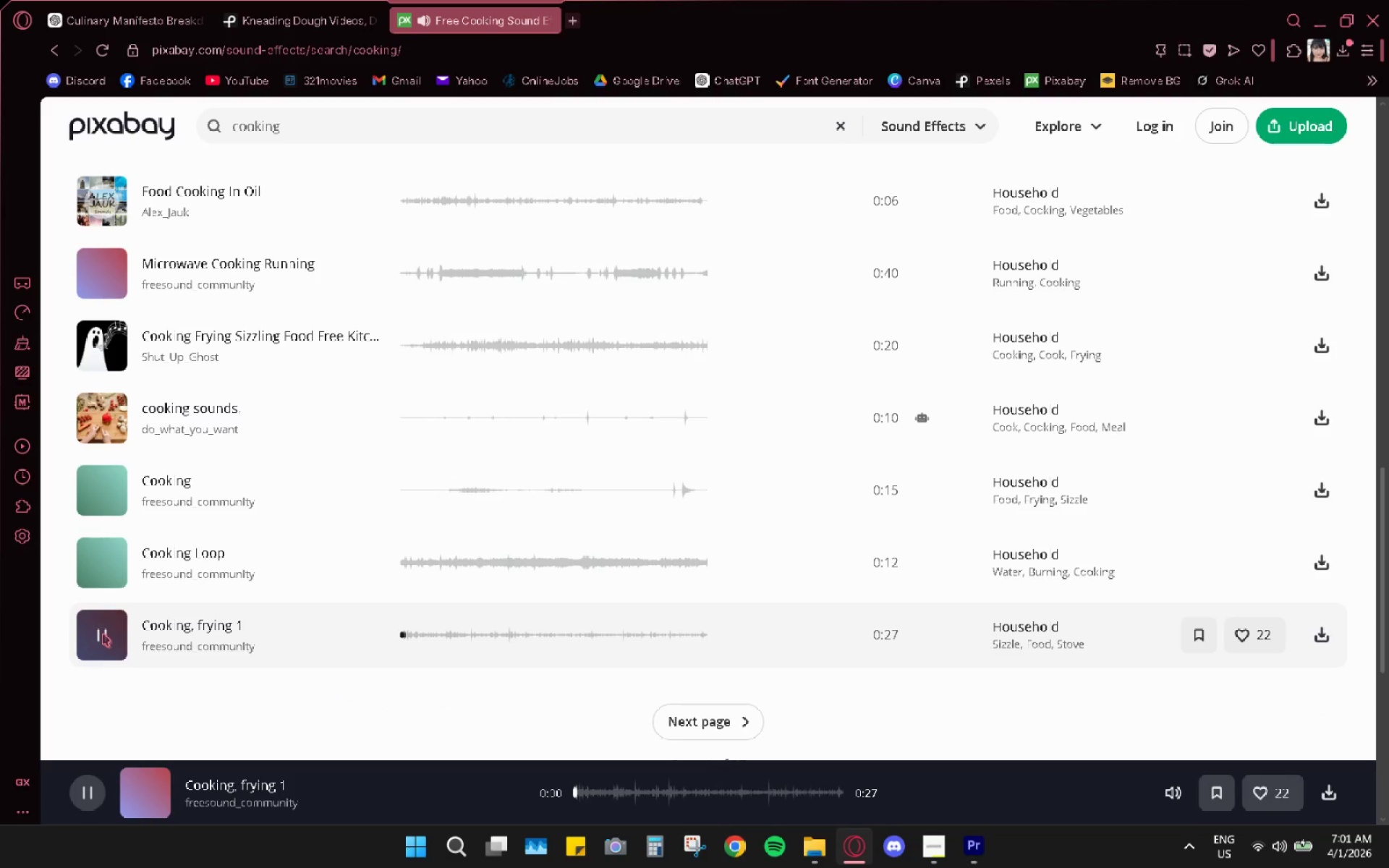 
left_click([103, 568])
 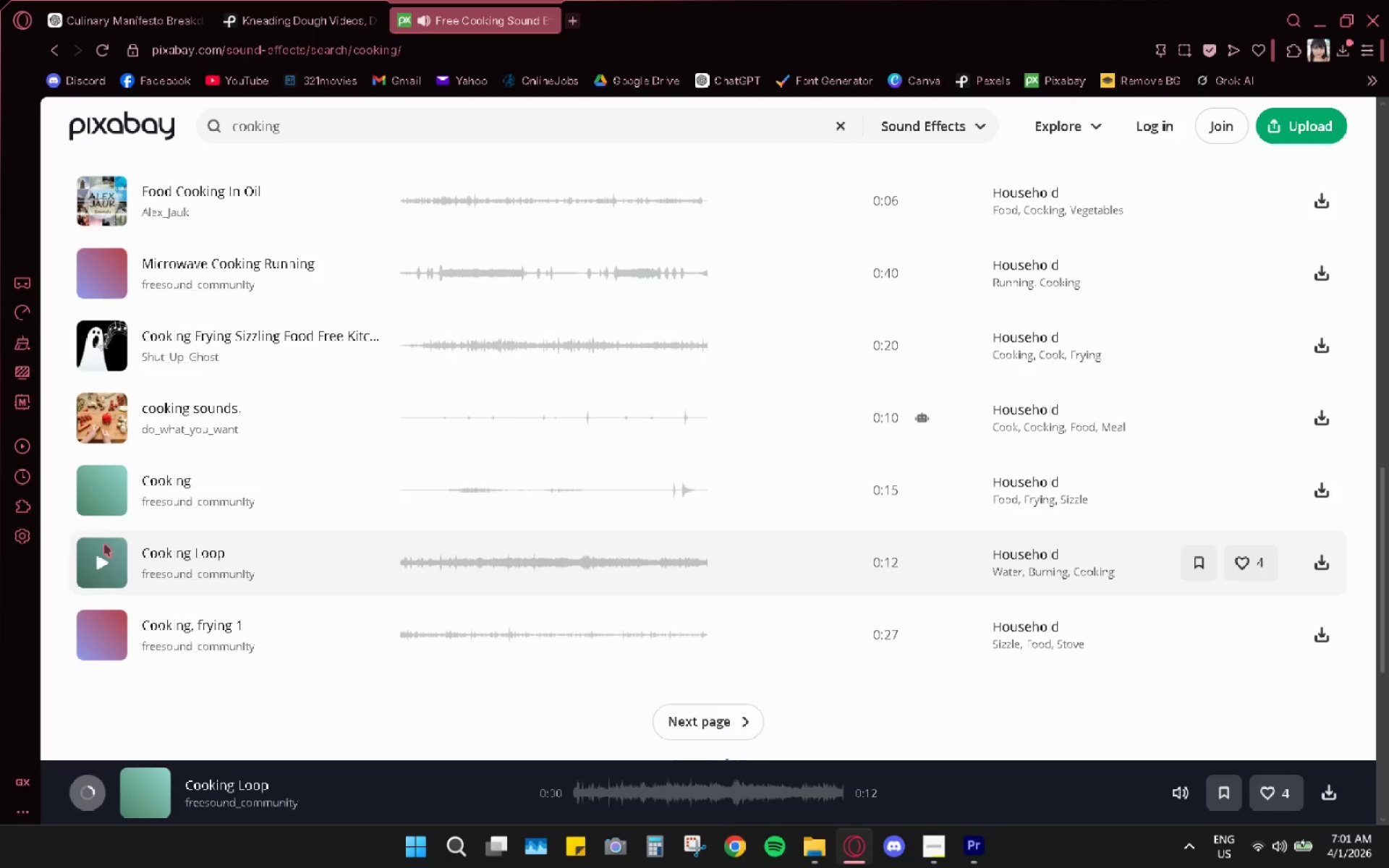 
left_click([104, 493])
 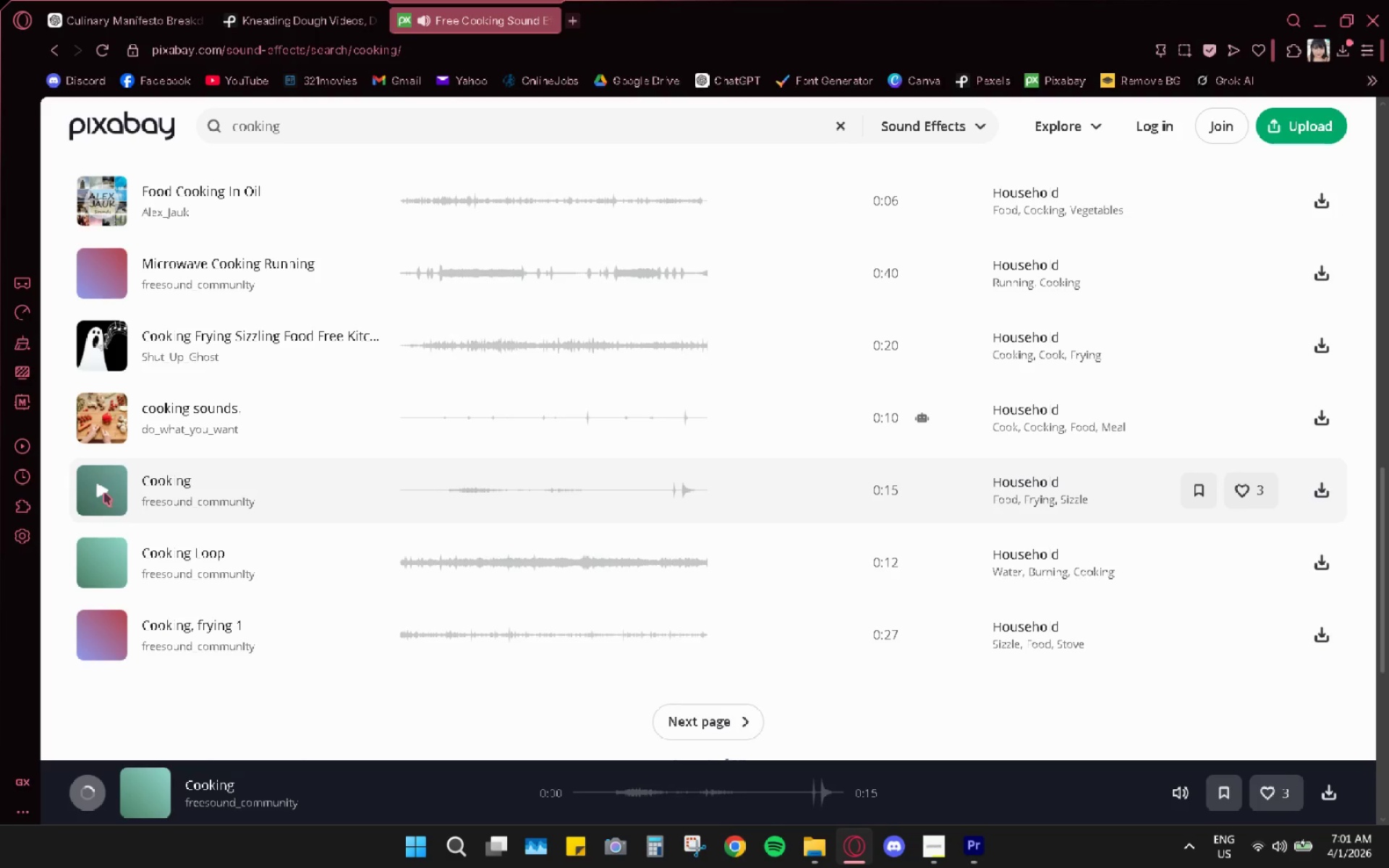 
left_click([104, 493])
 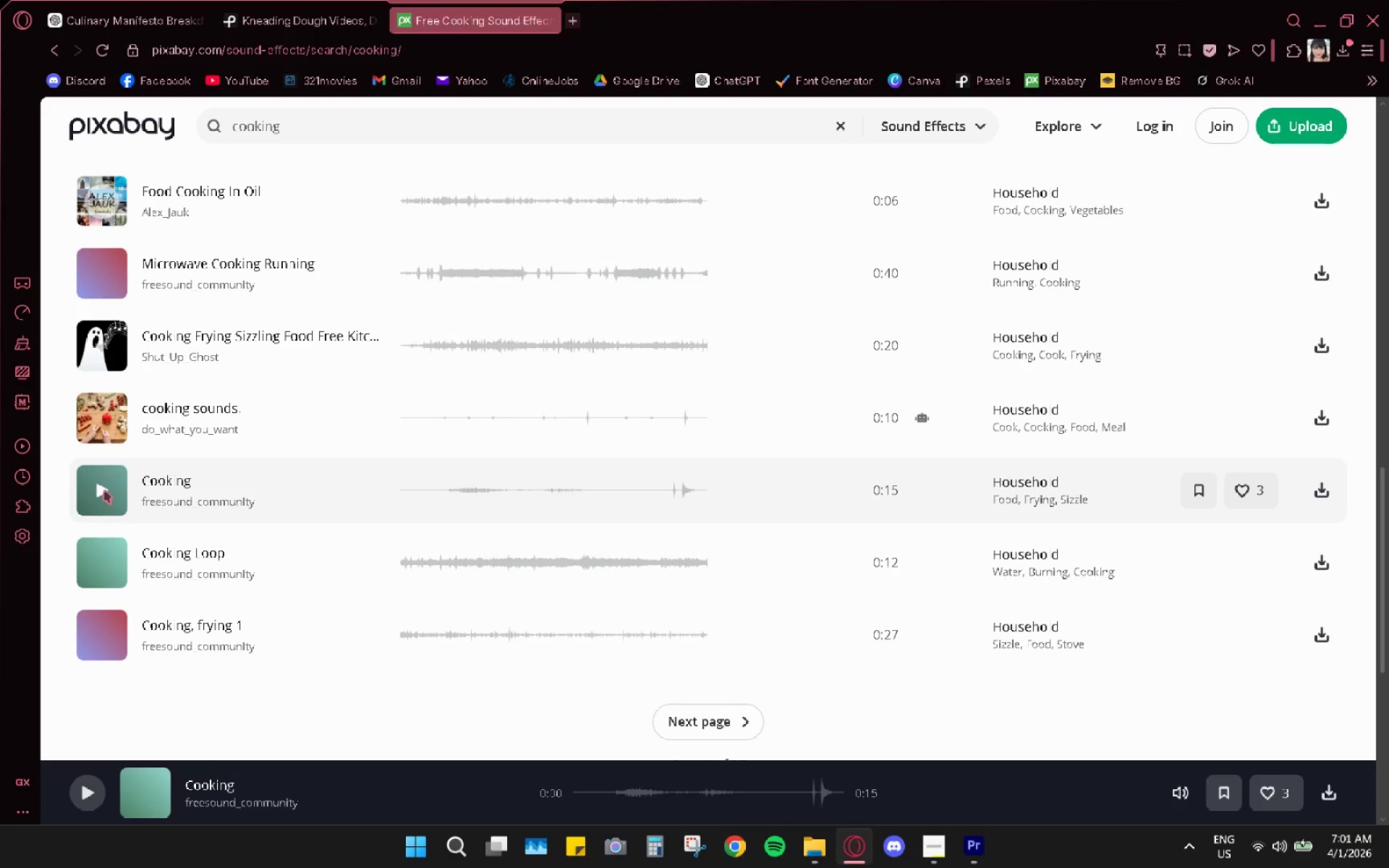 
scroll: coordinate [120, 510], scroll_direction: up, amount: 3.0
 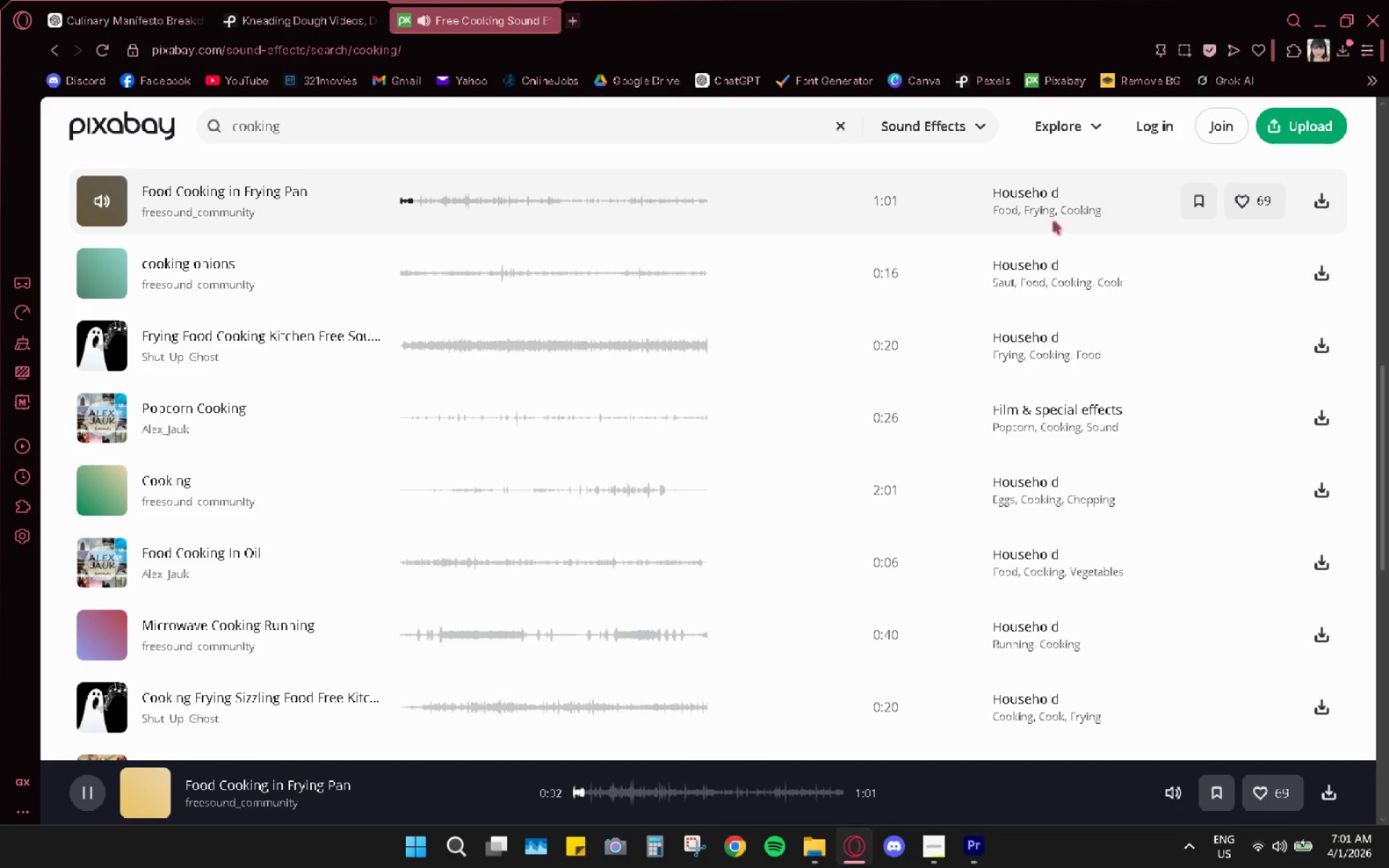 
wait(5.19)
 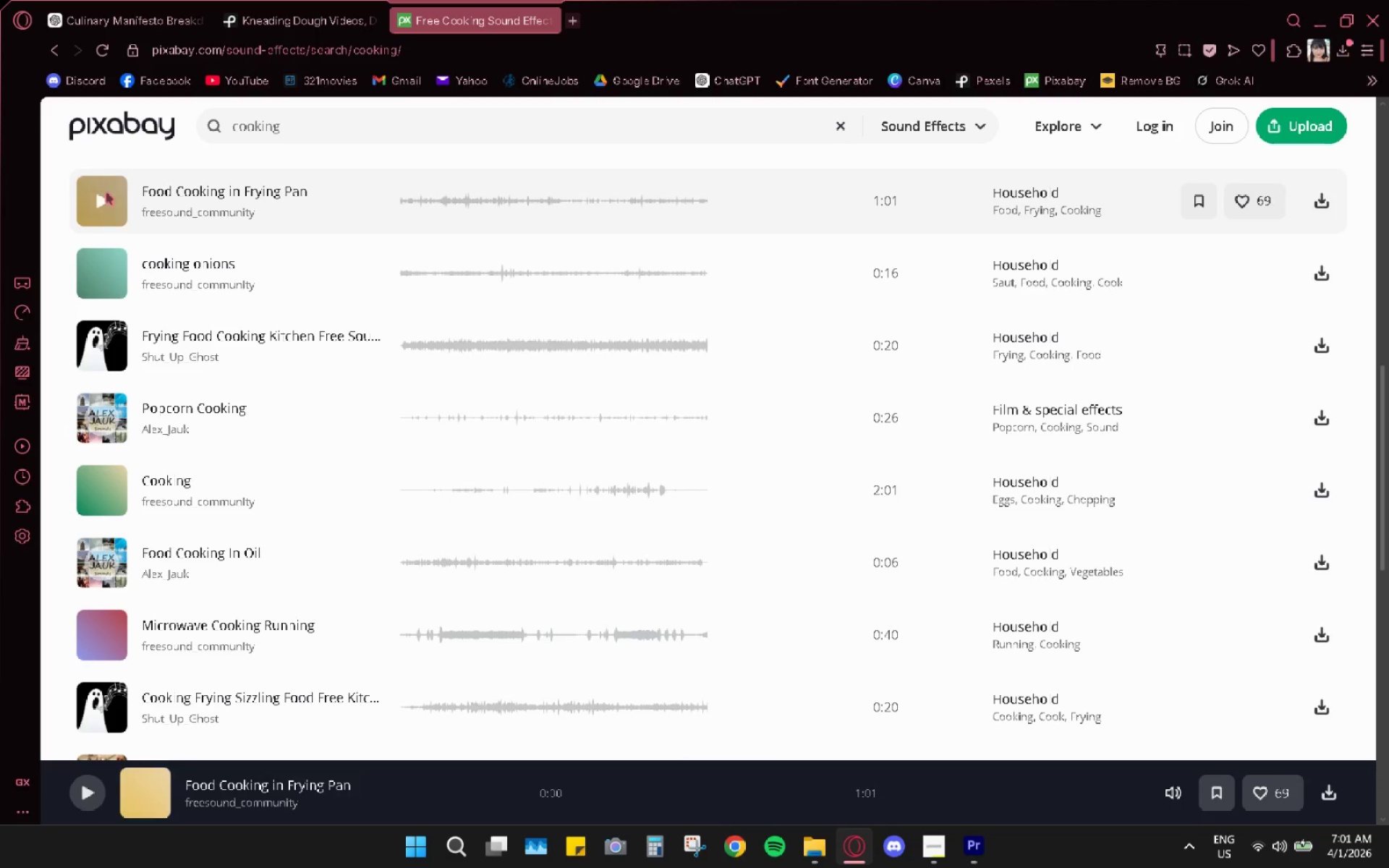 
left_click([1322, 200])
 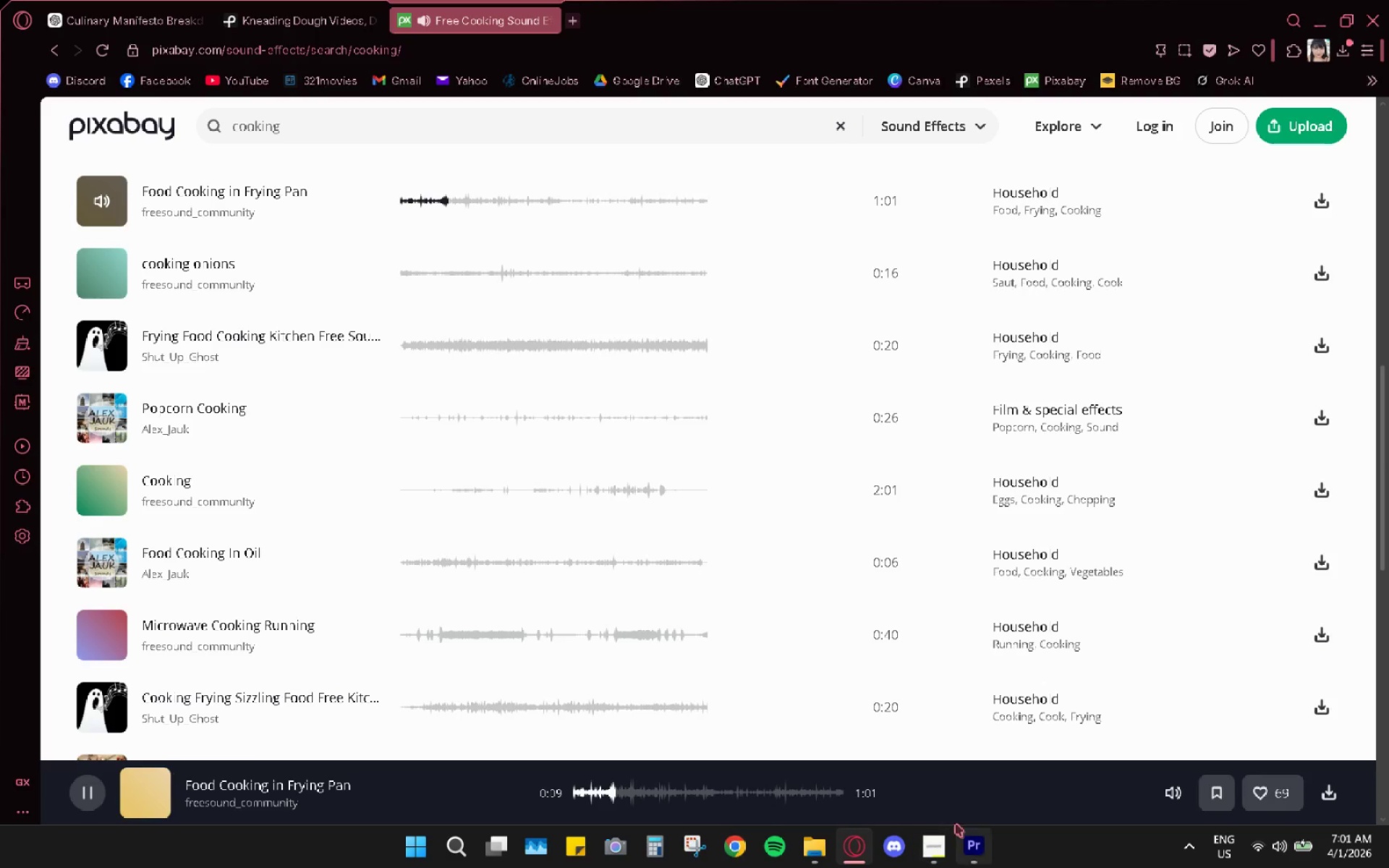 
wait(7.42)
 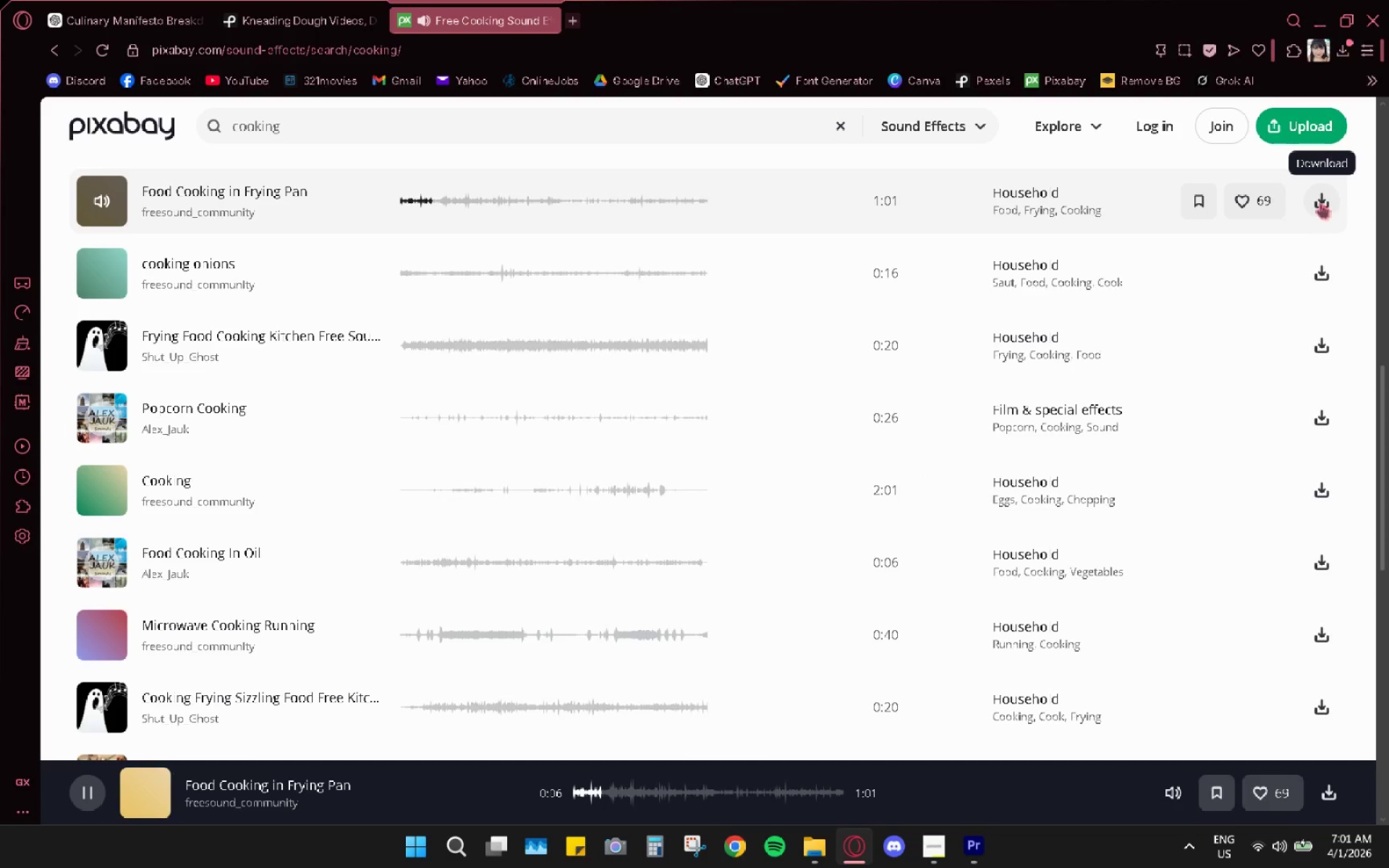 
left_click([983, 866])
 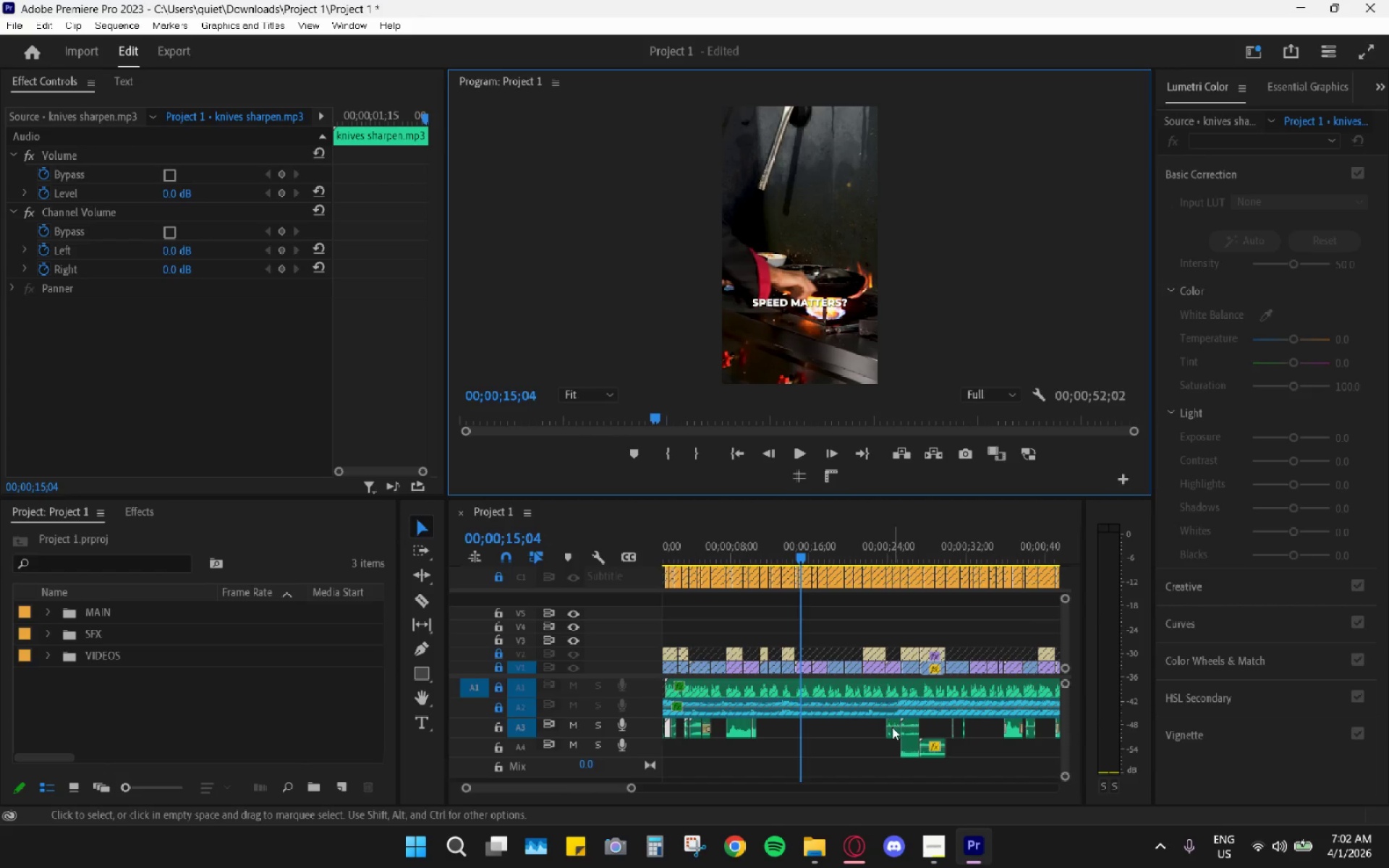 
hold_key(key=AltLeft, duration=0.67)
scroll: coordinate [913, 727], scroll_direction: down, amount: 3.0
 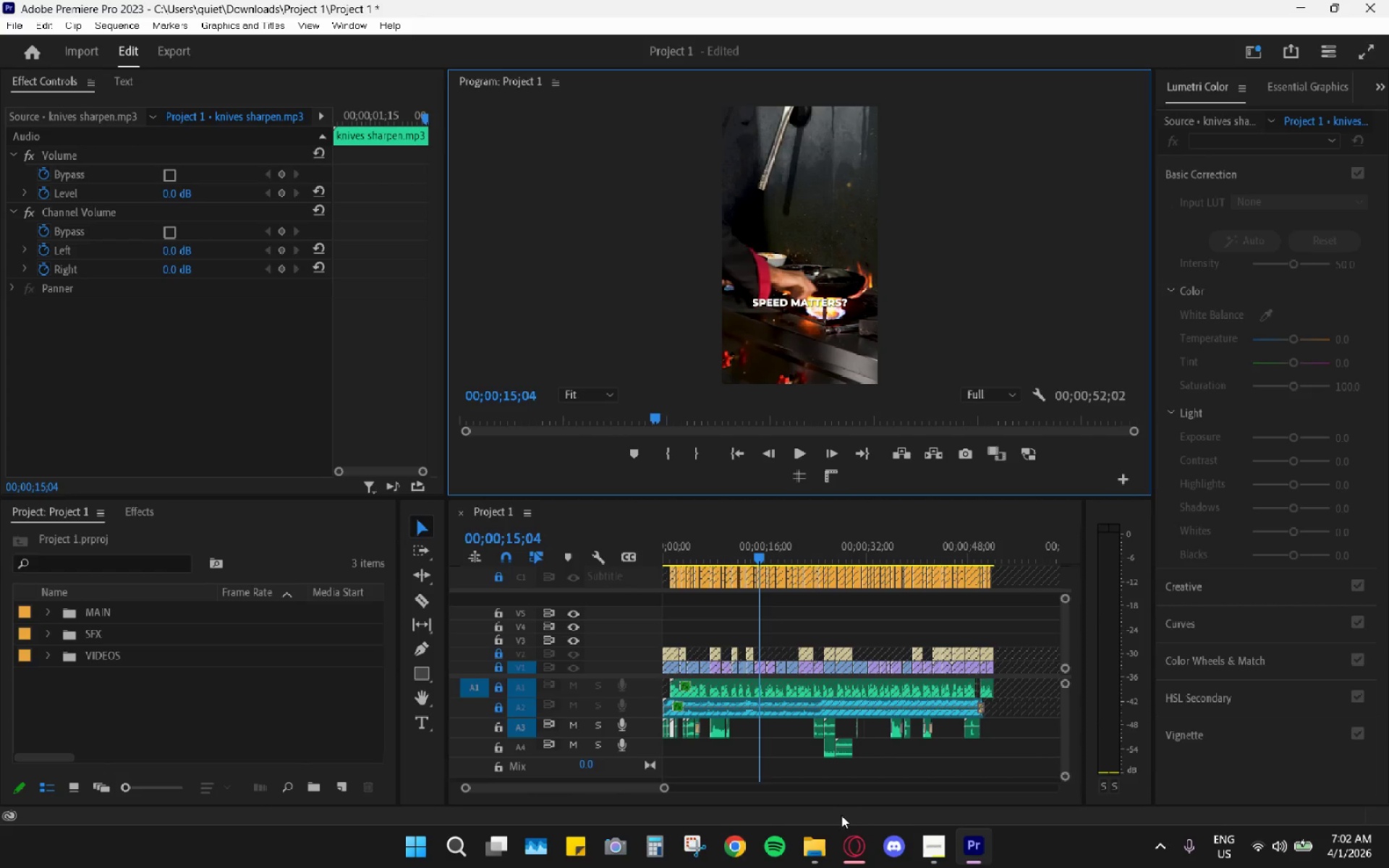 
left_click([854, 834])
 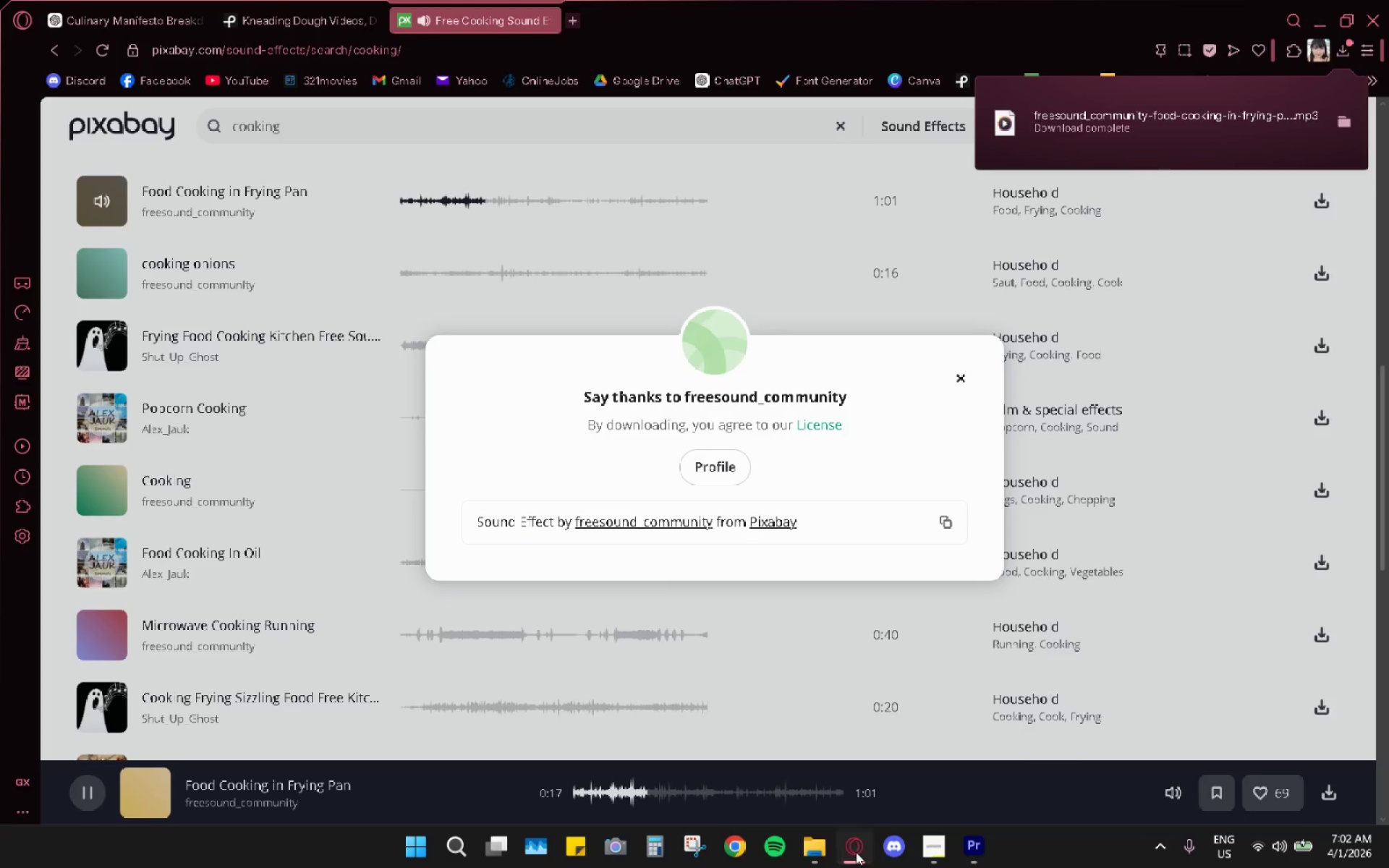 
double_click([812, 846])
 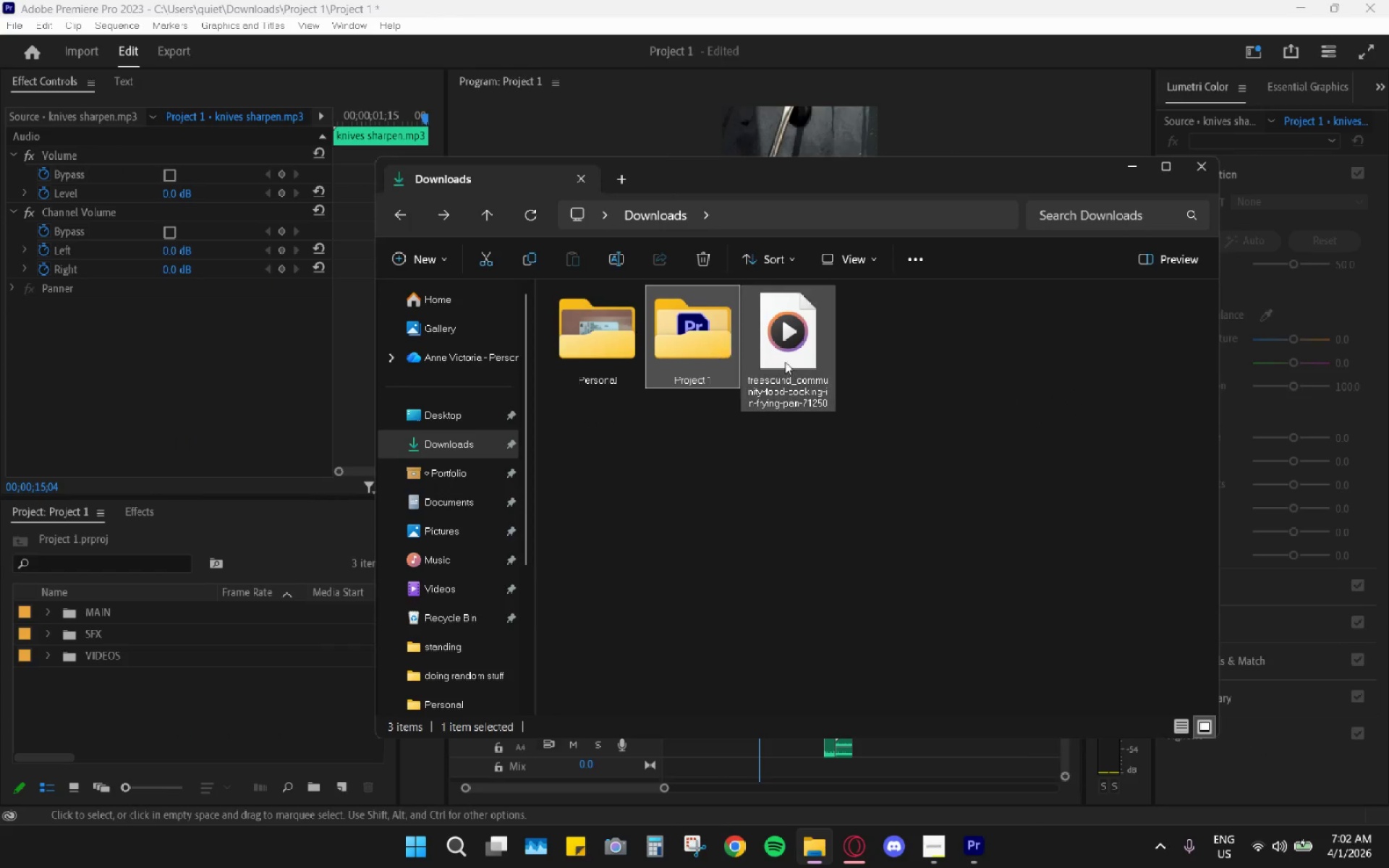 
left_click_drag(start_coordinate=[797, 362], to_coordinate=[190, 665])
 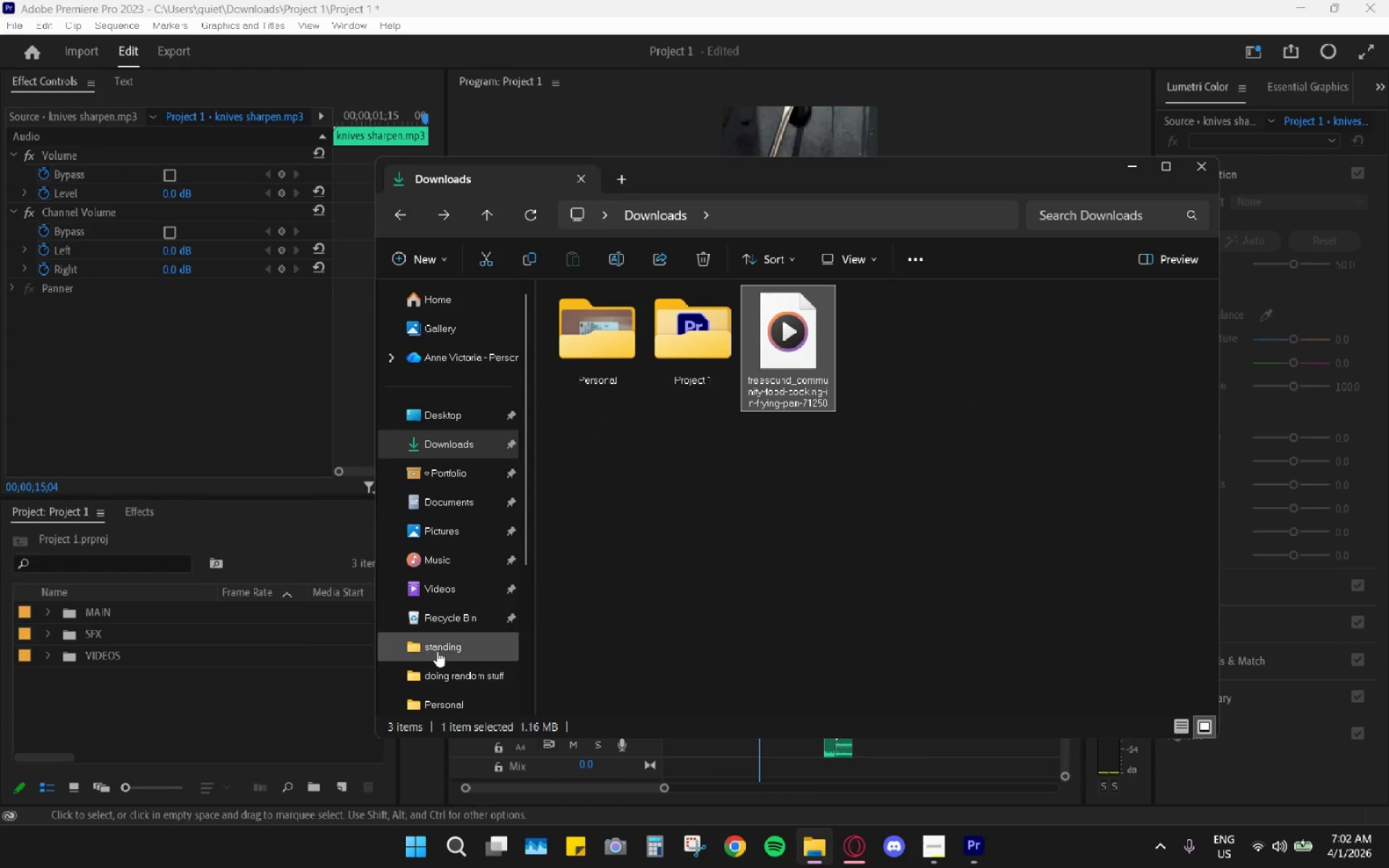 
left_click([166, 672])
 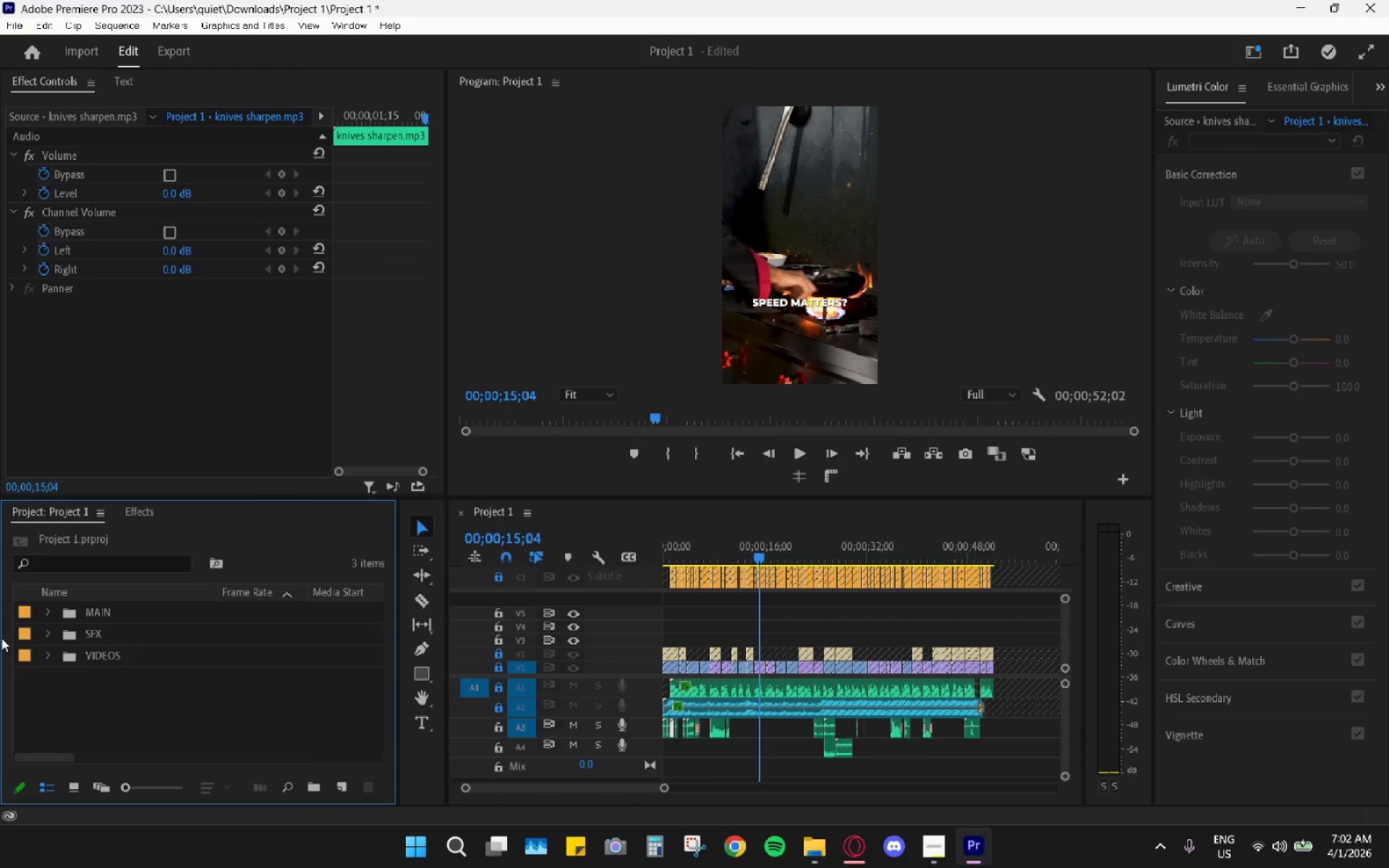 
scroll: coordinate [182, 702], scroll_direction: down, amount: 52.0
 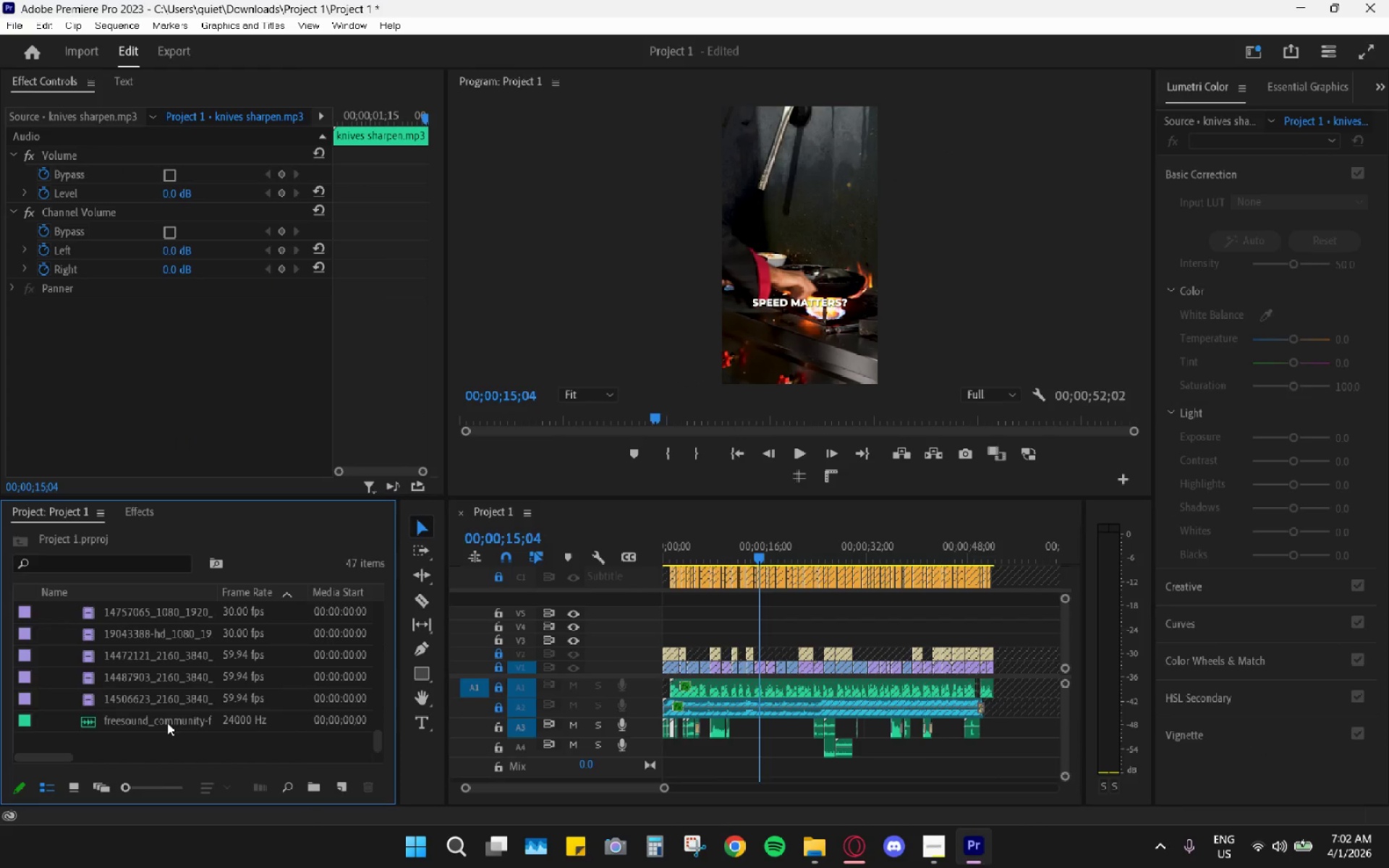 
left_click([167, 723])
 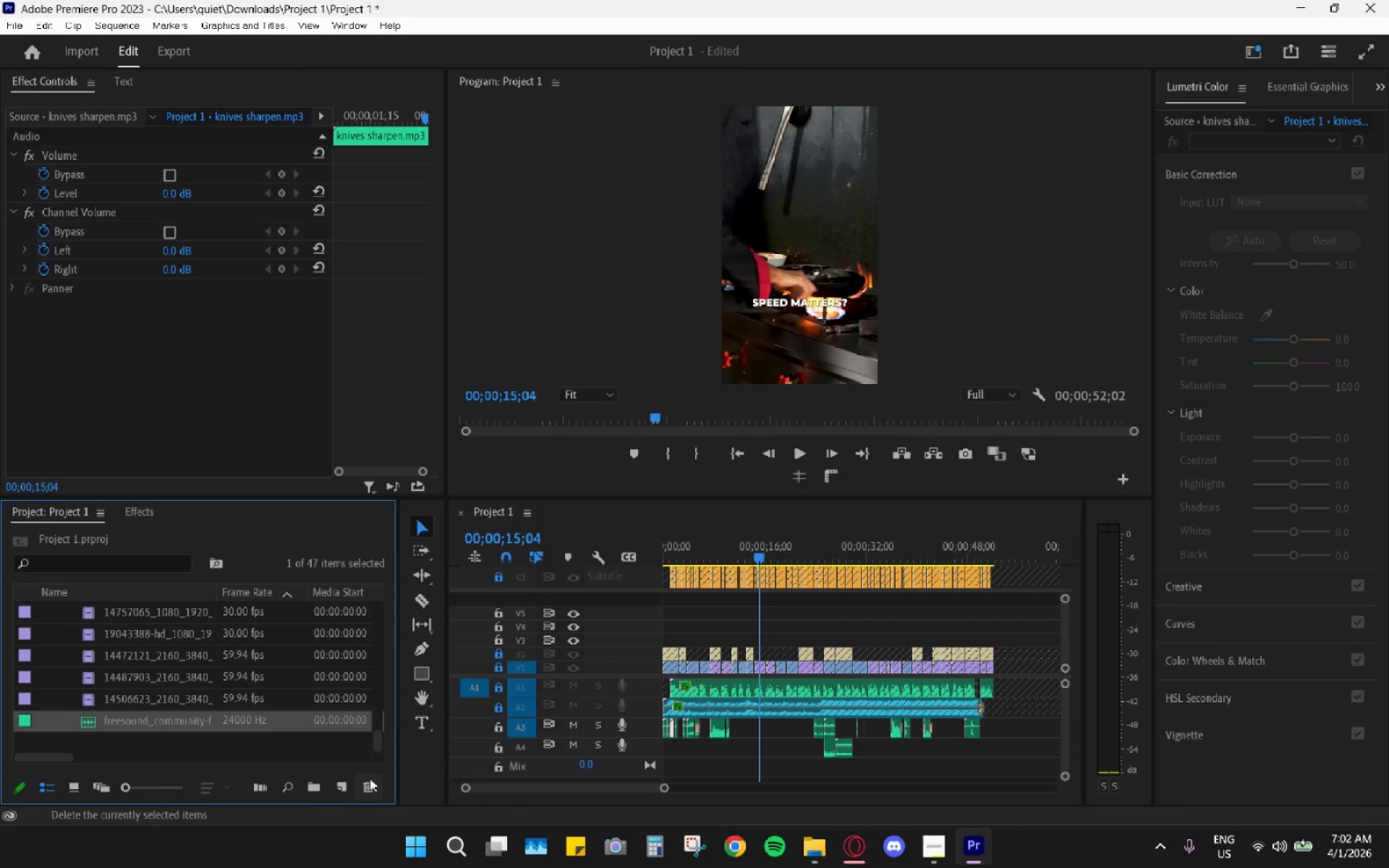 
left_click([369, 780])
 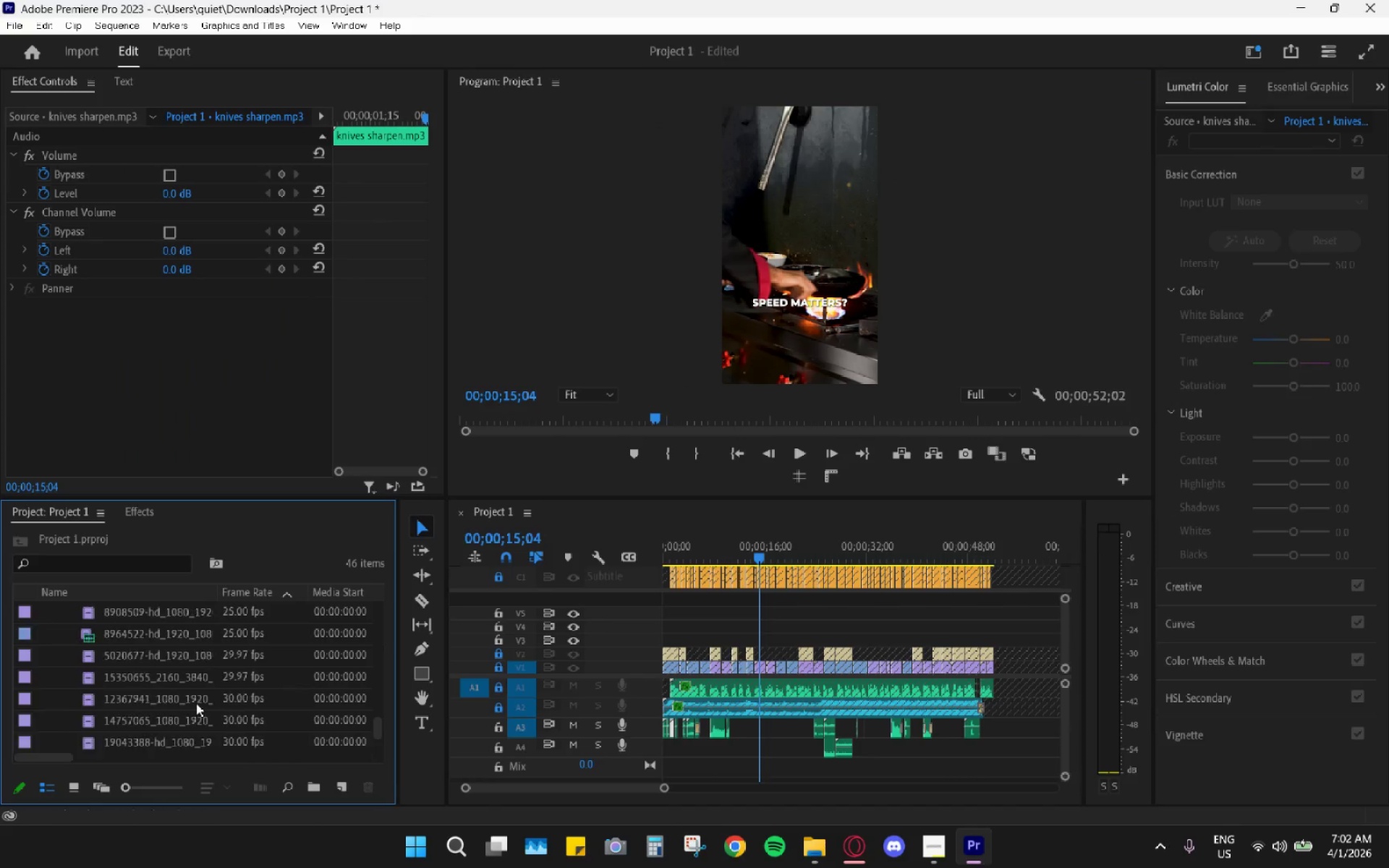 
scroll: coordinate [182, 696], scroll_direction: up, amount: 40.0
 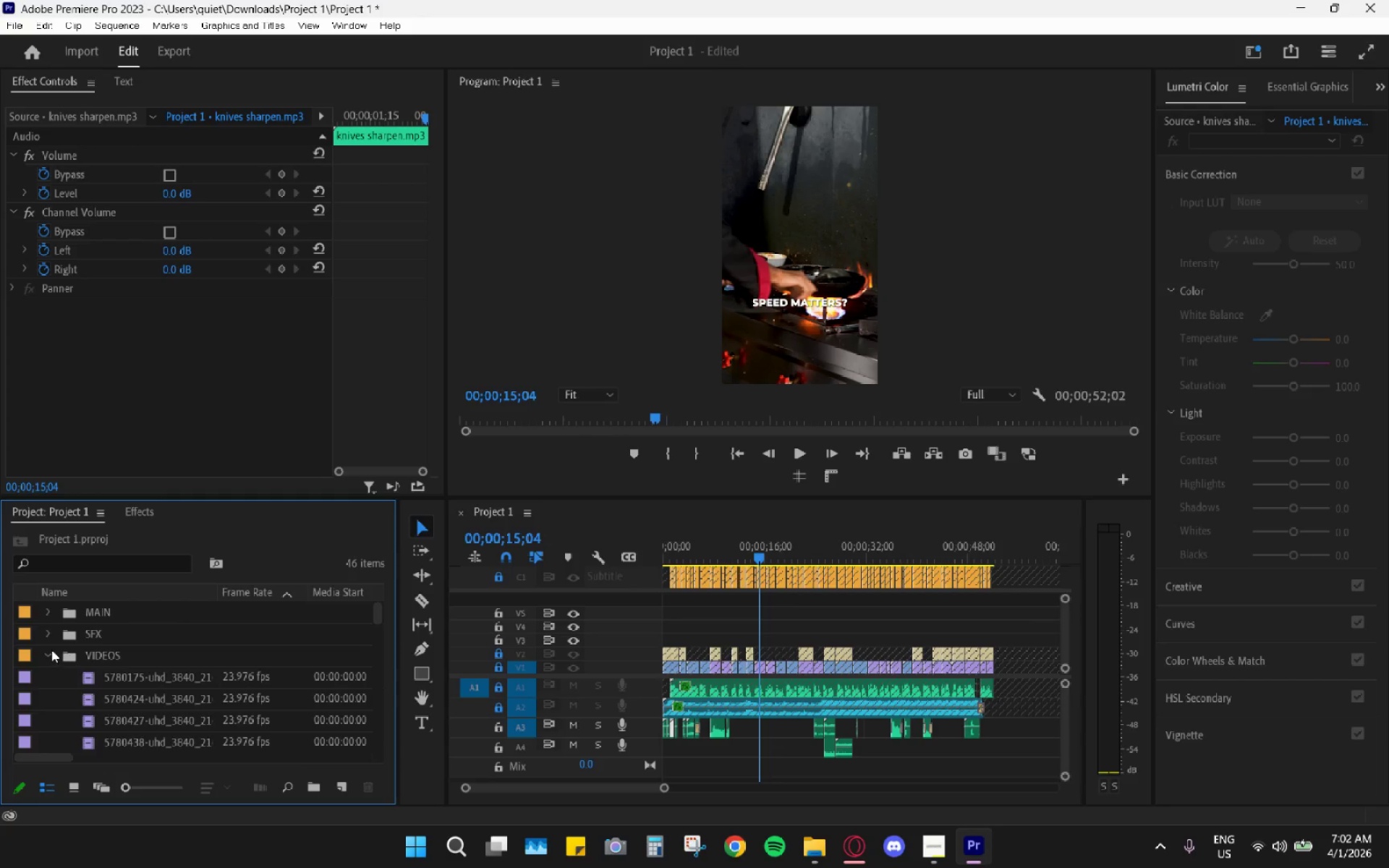 
left_click([51, 650])
 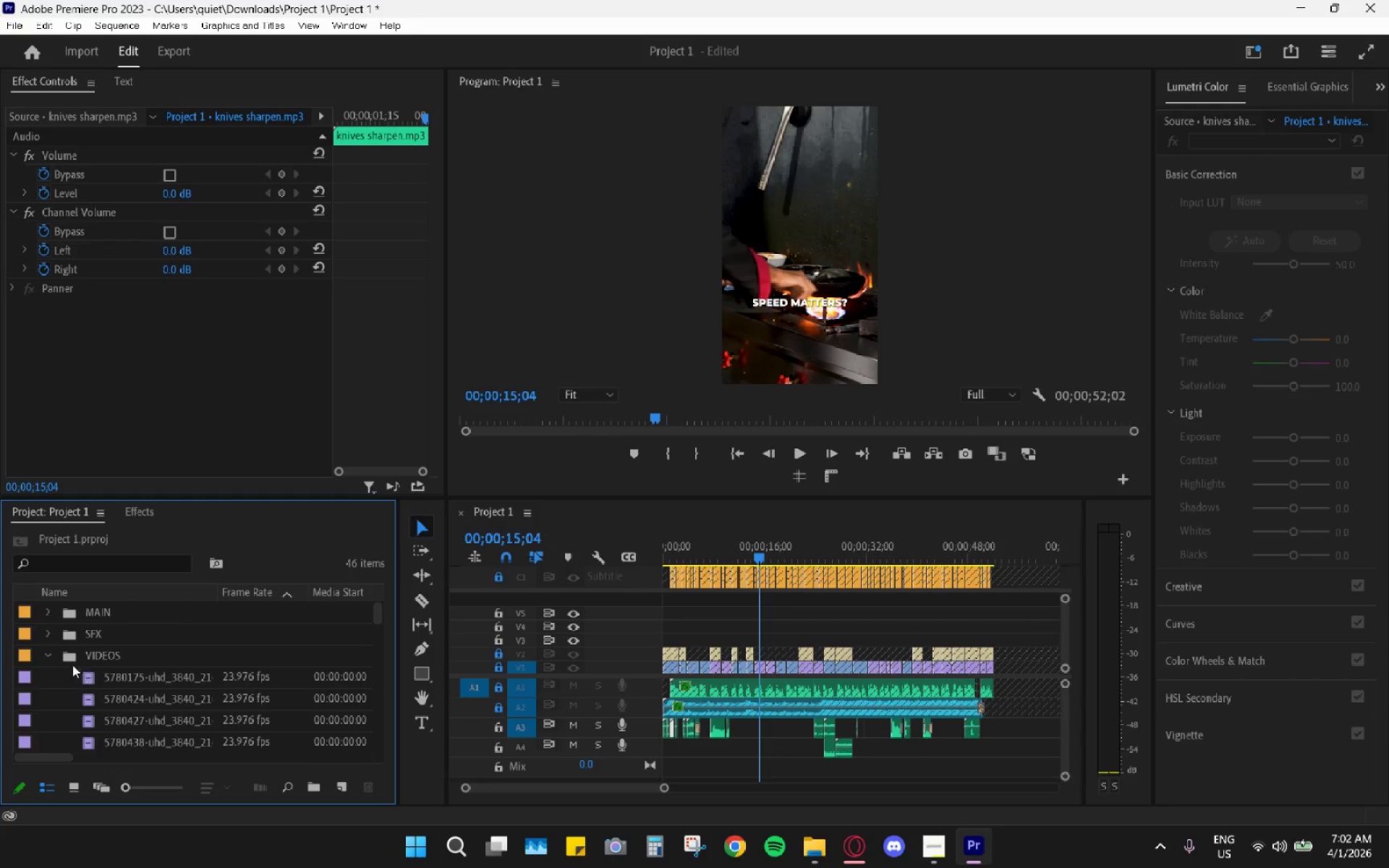 
left_click([48, 651])
 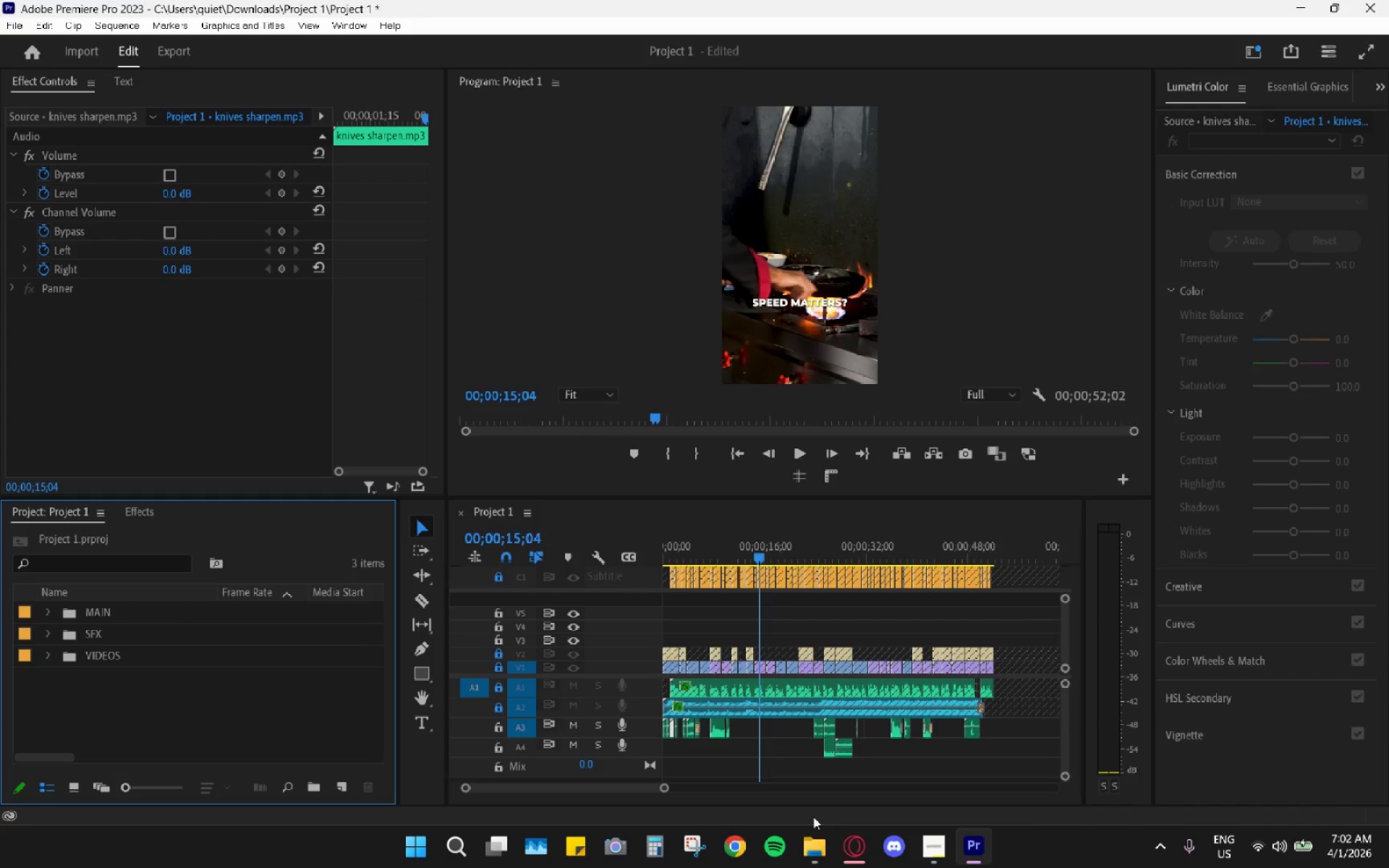 
left_click([797, 832])
 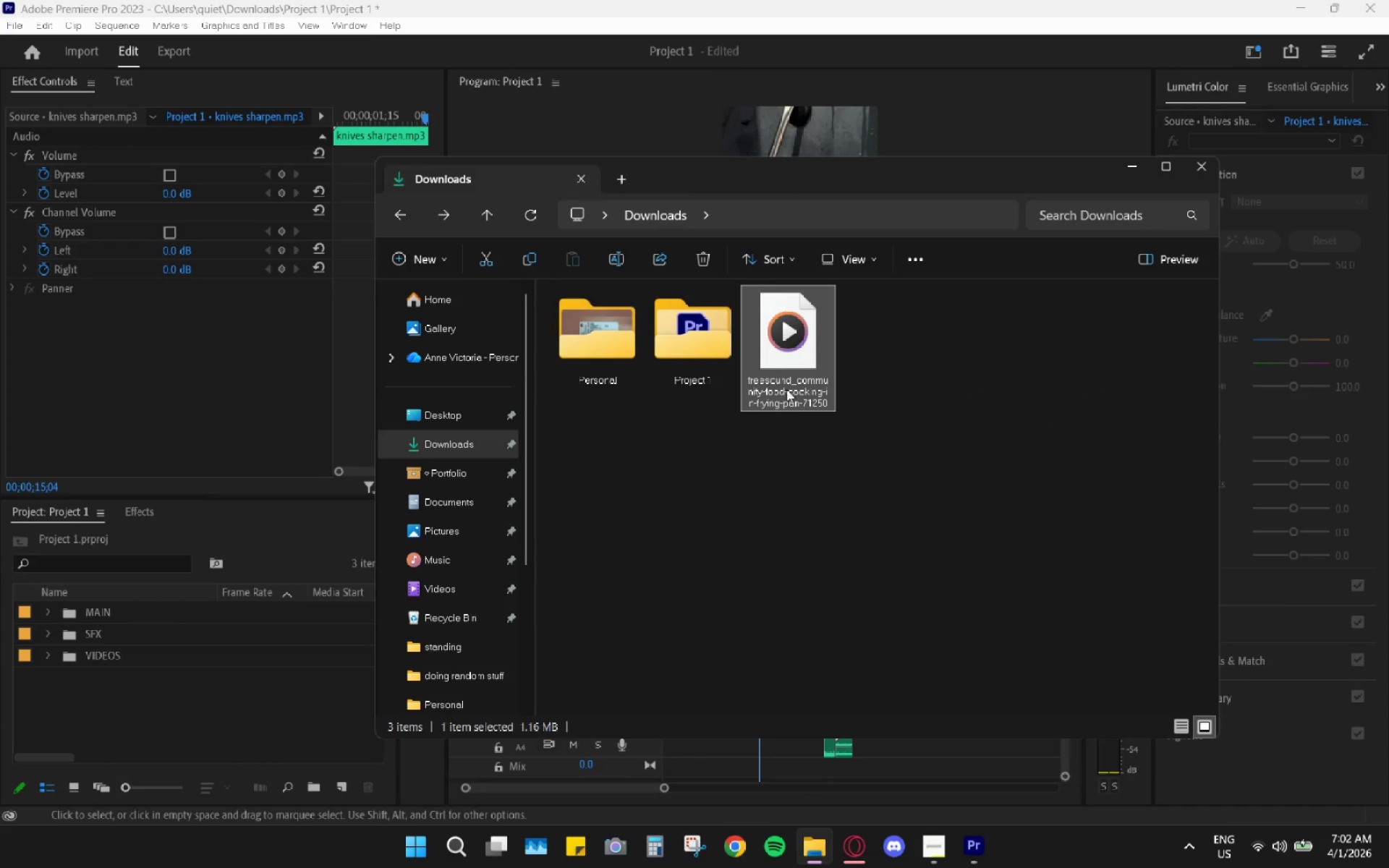 
left_click_drag(start_coordinate=[790, 363], to_coordinate=[119, 705])
 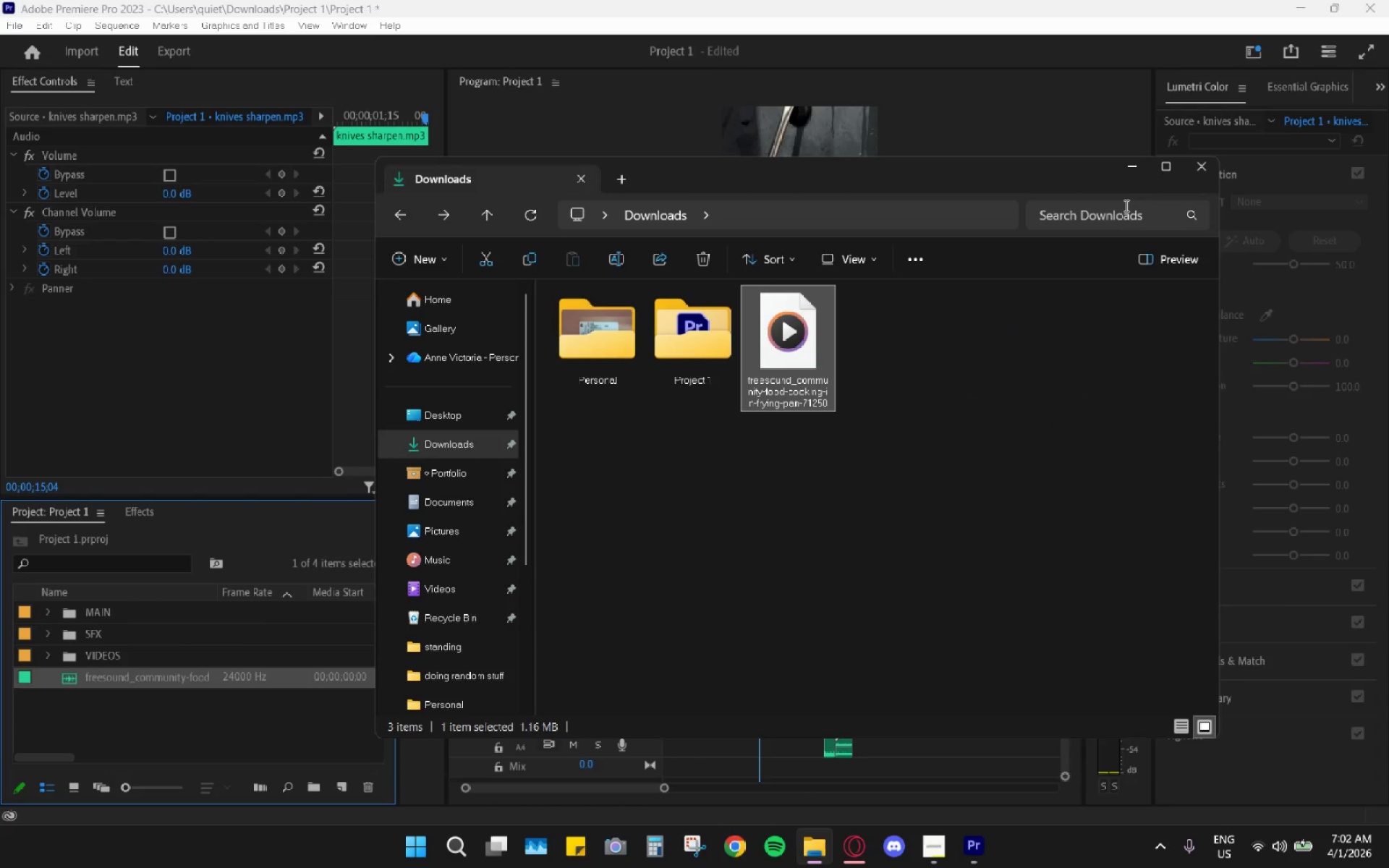 
left_click_drag(start_coordinate=[1122, 166], to_coordinate=[1122, 171])
 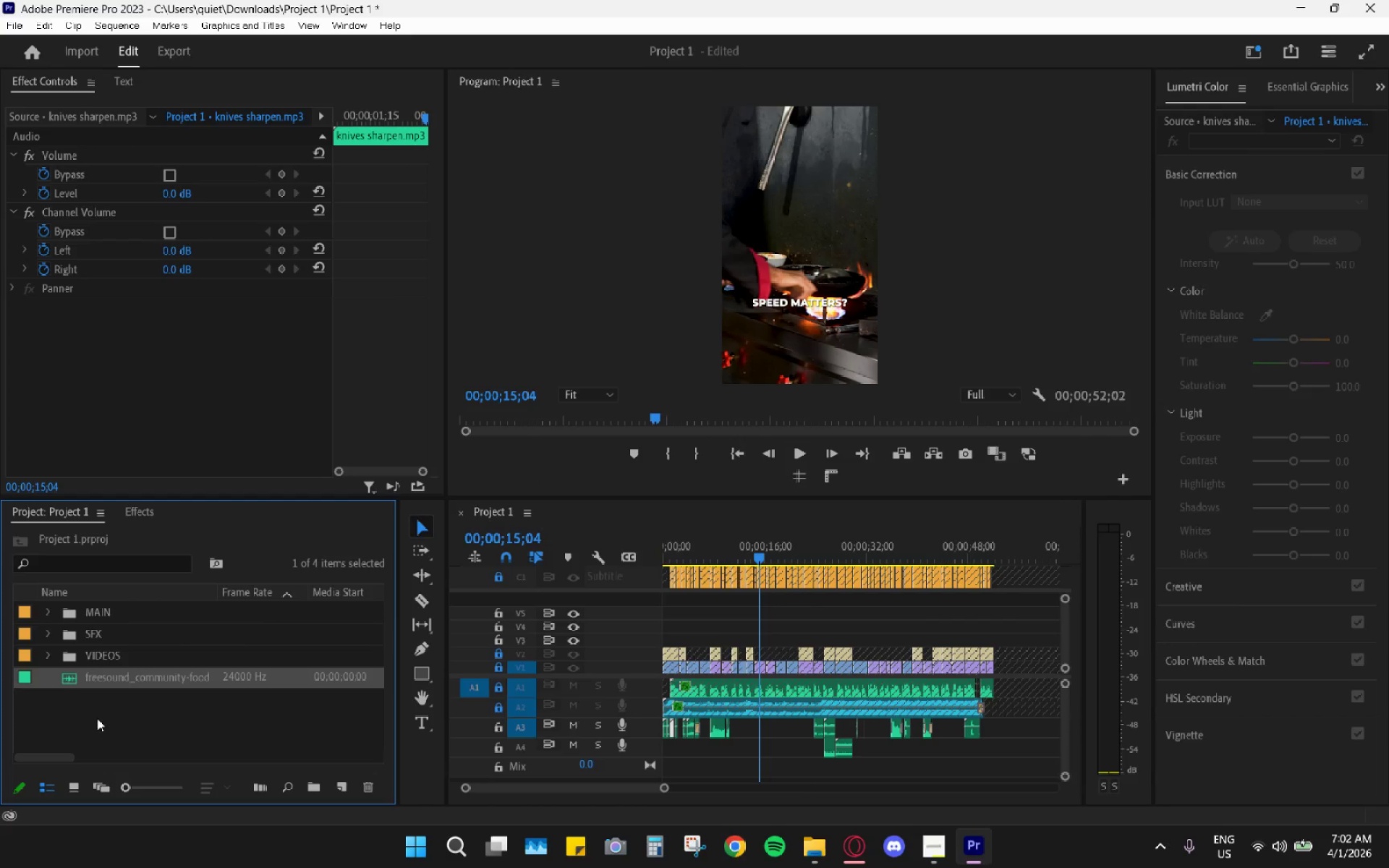 
left_click_drag(start_coordinate=[82, 680], to_coordinate=[773, 773])
 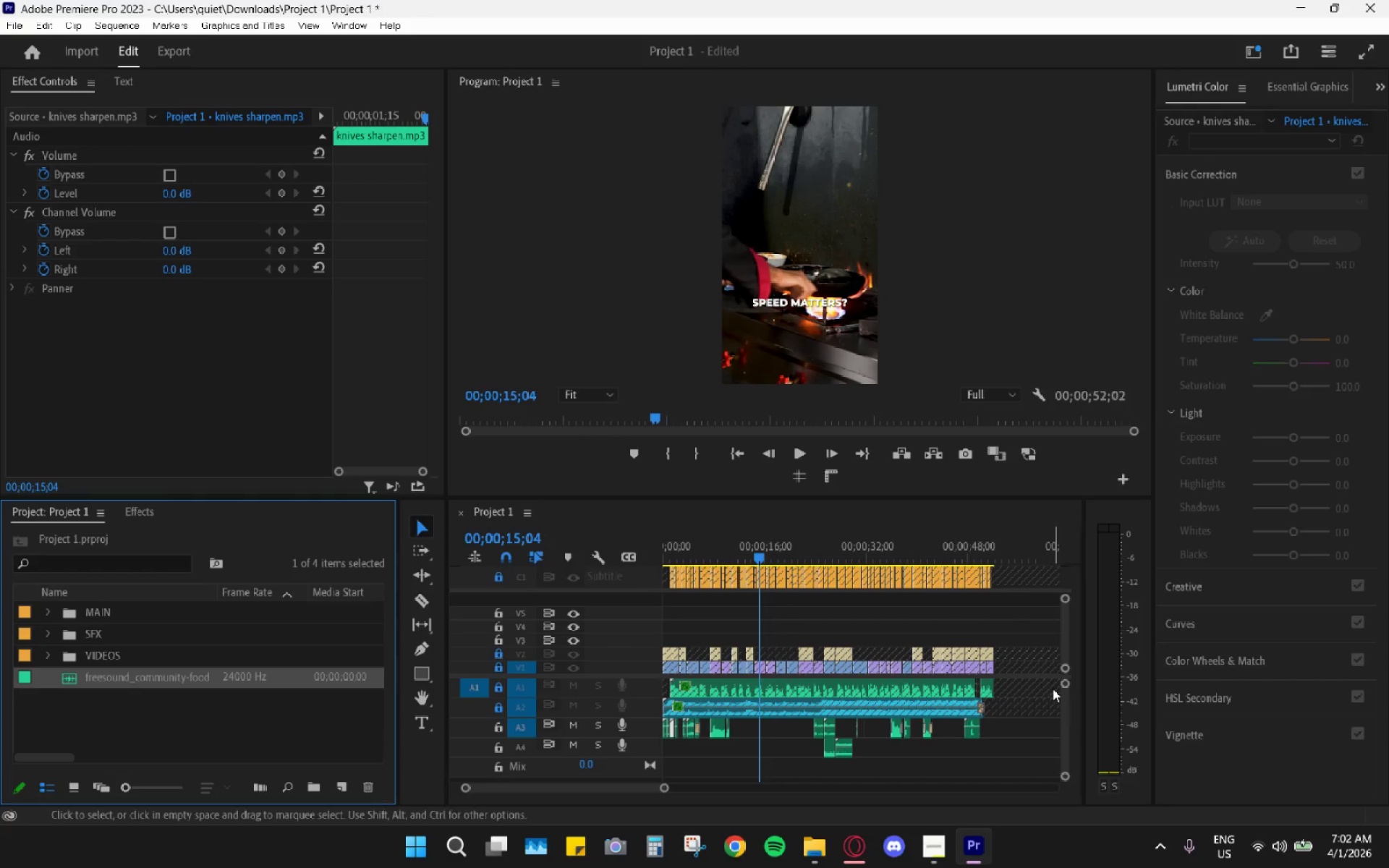 
left_click_drag(start_coordinate=[1063, 685], to_coordinate=[1086, 628])
 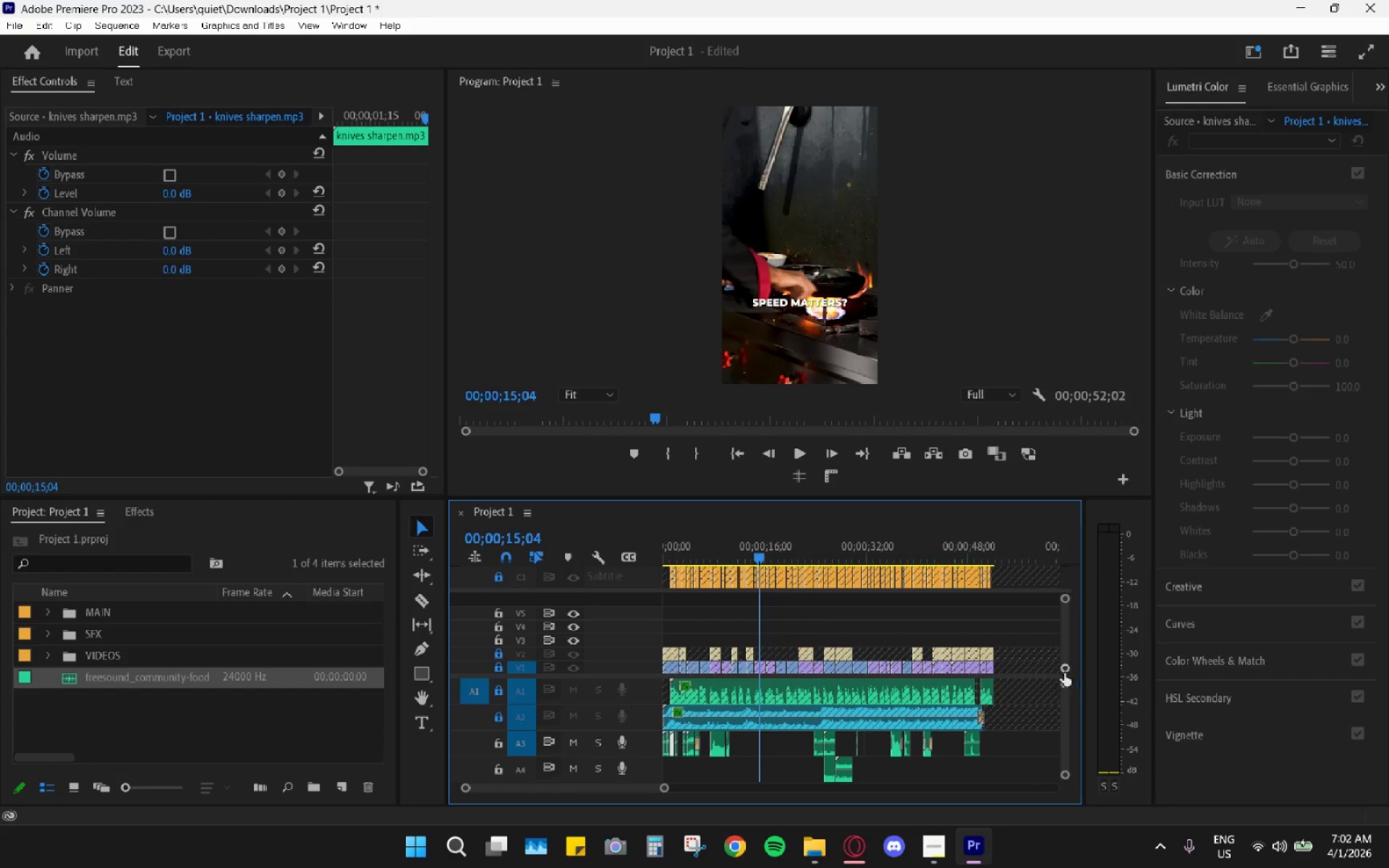 
left_click_drag(start_coordinate=[1066, 683], to_coordinate=[1069, 626])
 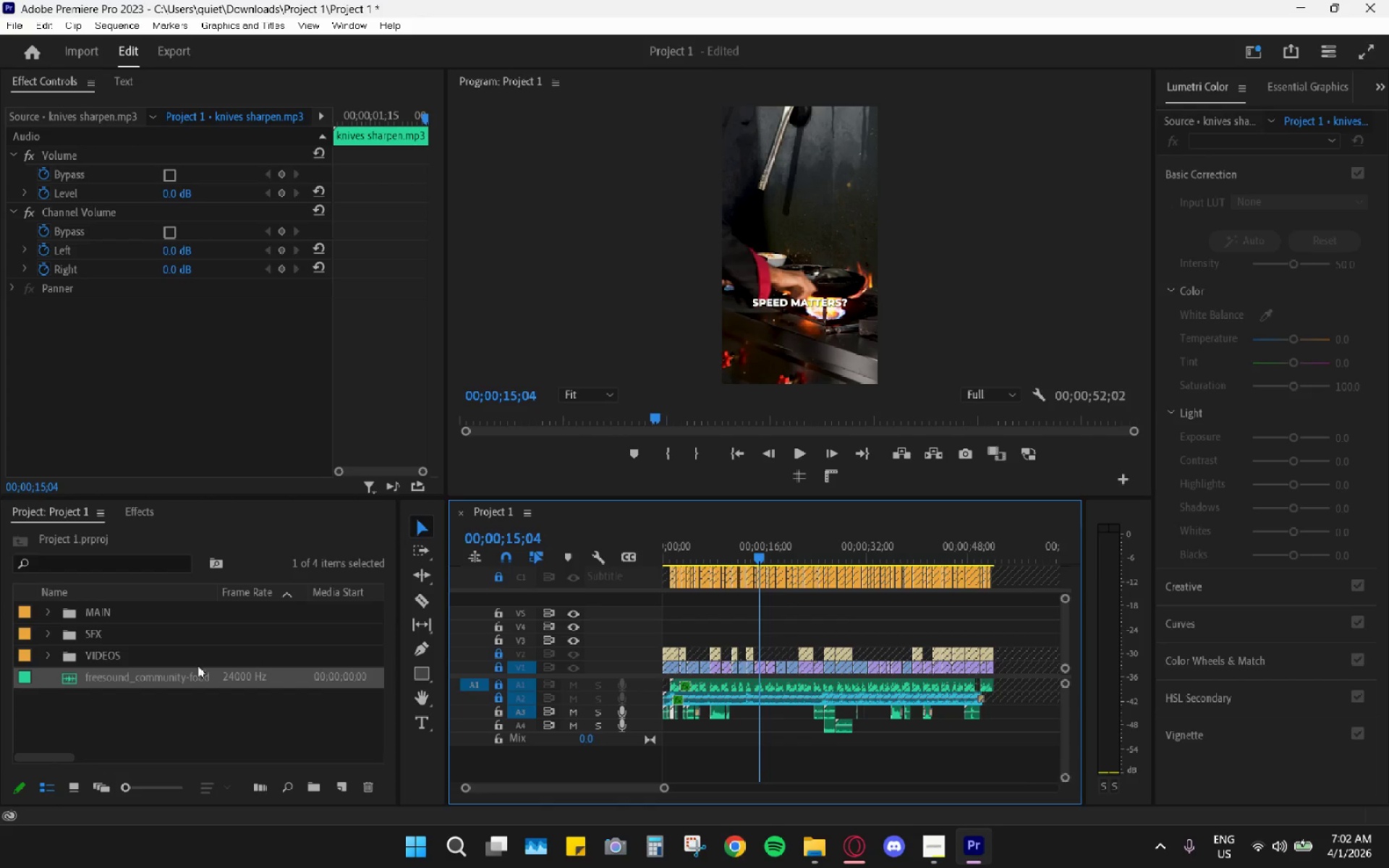 
left_click_drag(start_coordinate=[148, 676], to_coordinate=[752, 756])
 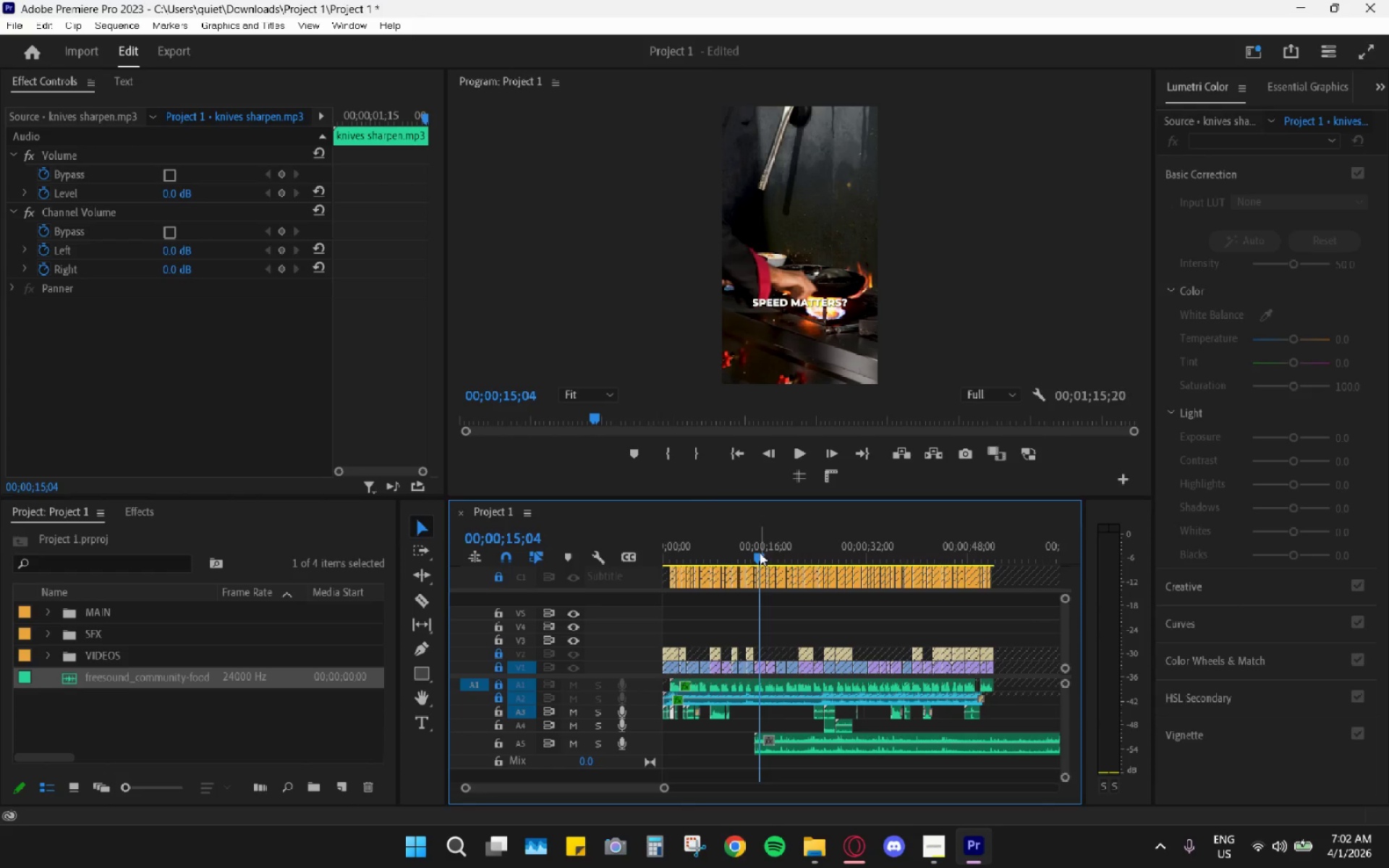 
left_click_drag(start_coordinate=[754, 542], to_coordinate=[738, 540])
 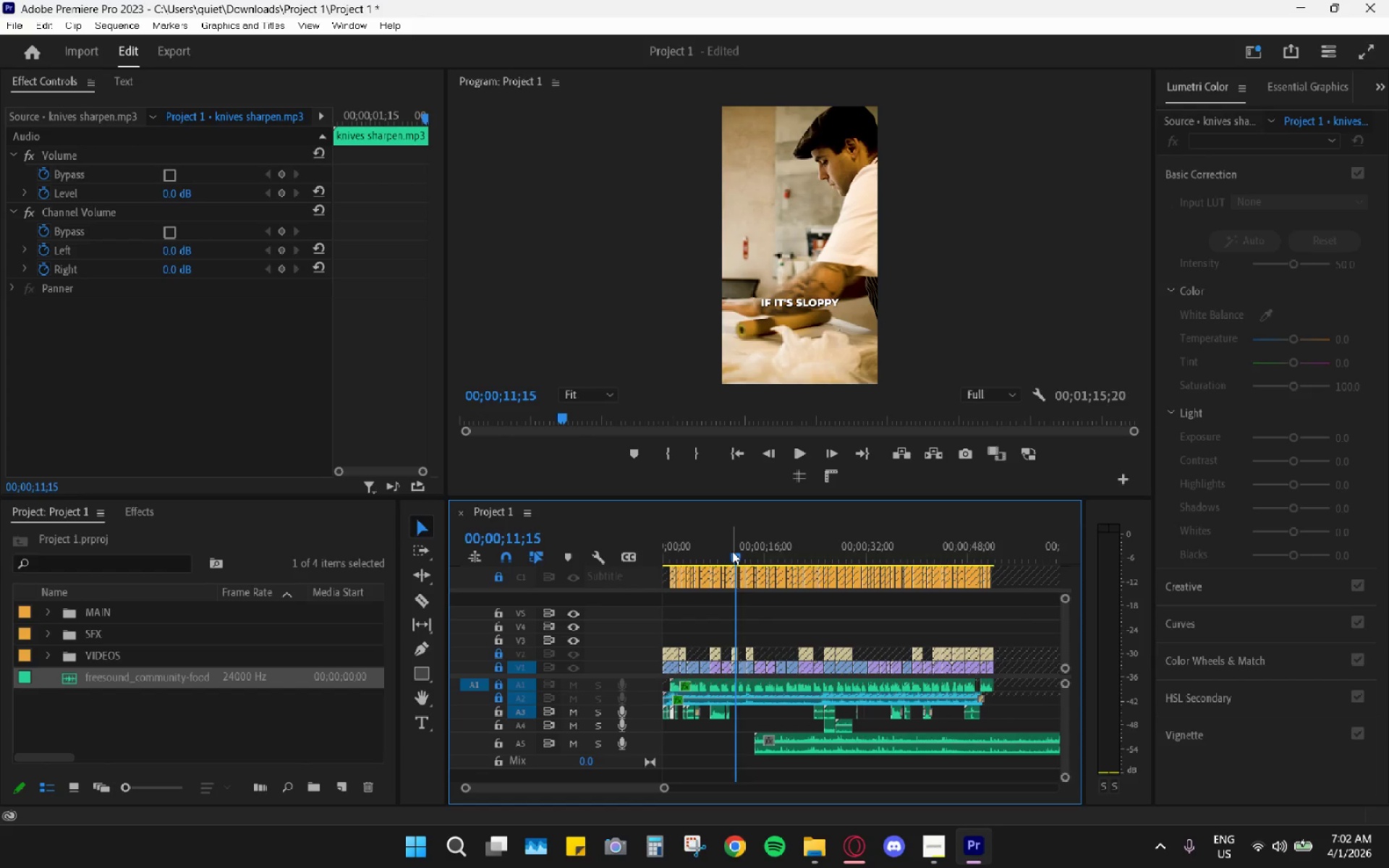 
key(Space)
 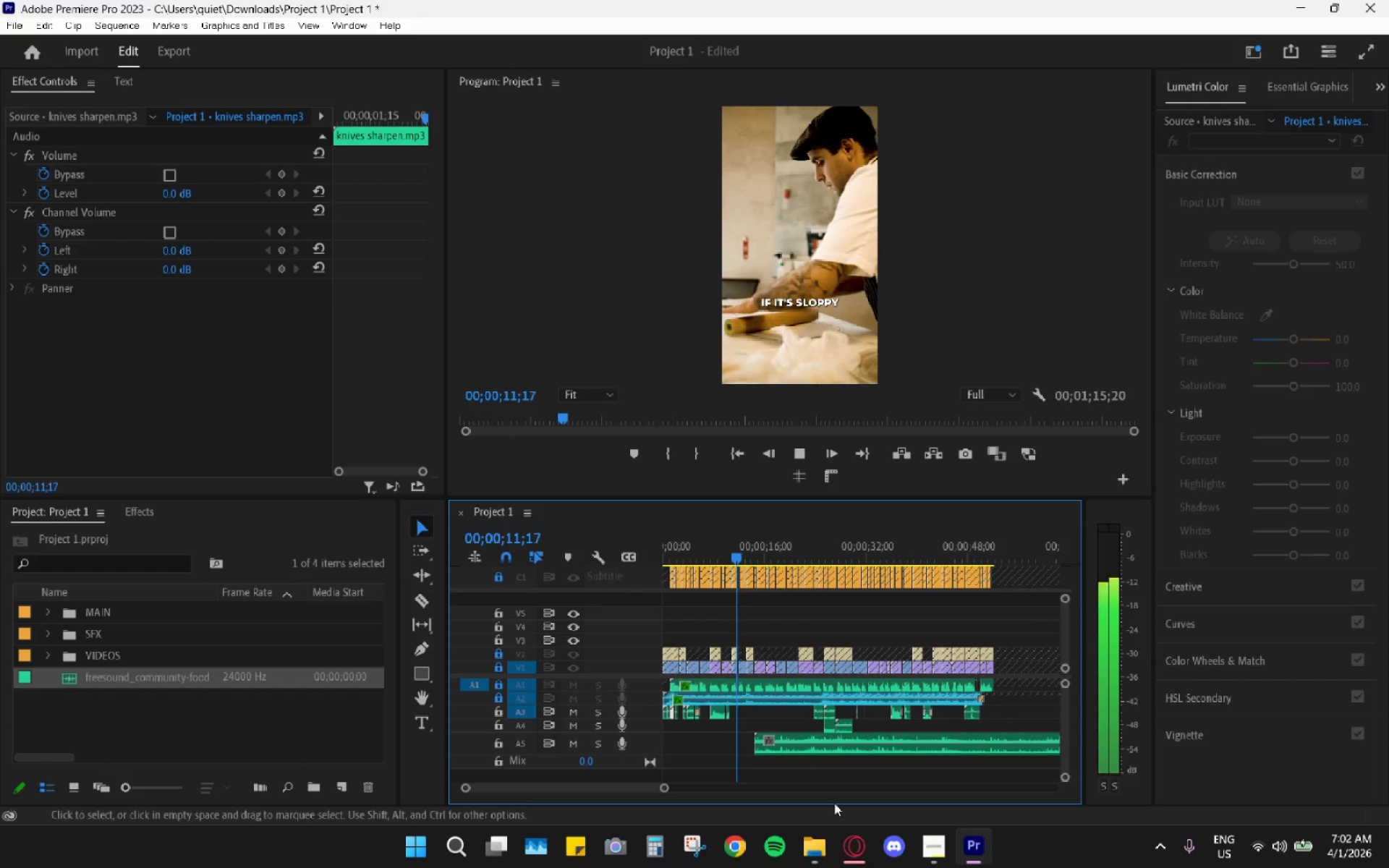 
key(Space)
 